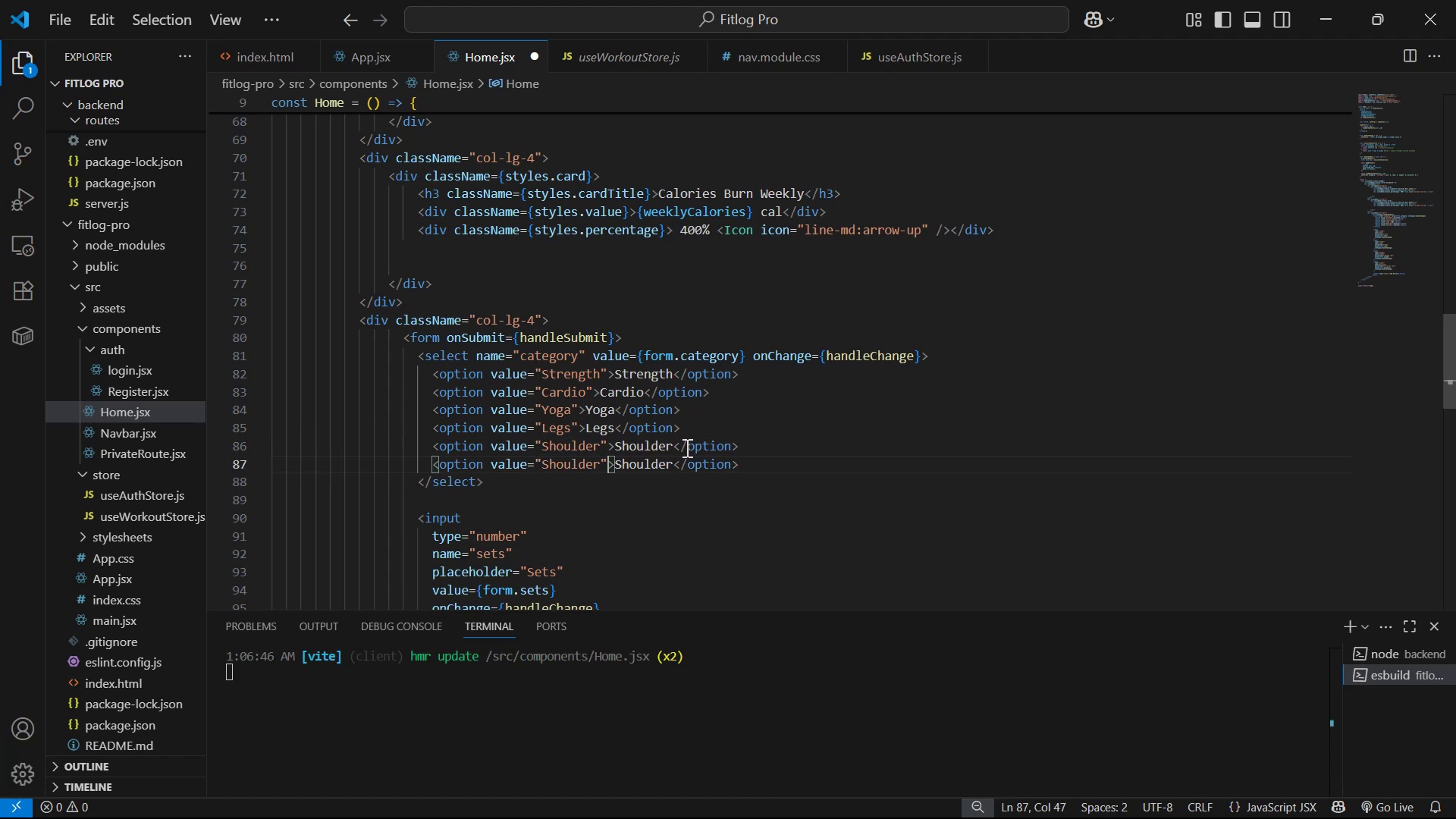 
key(ArrowLeft)
 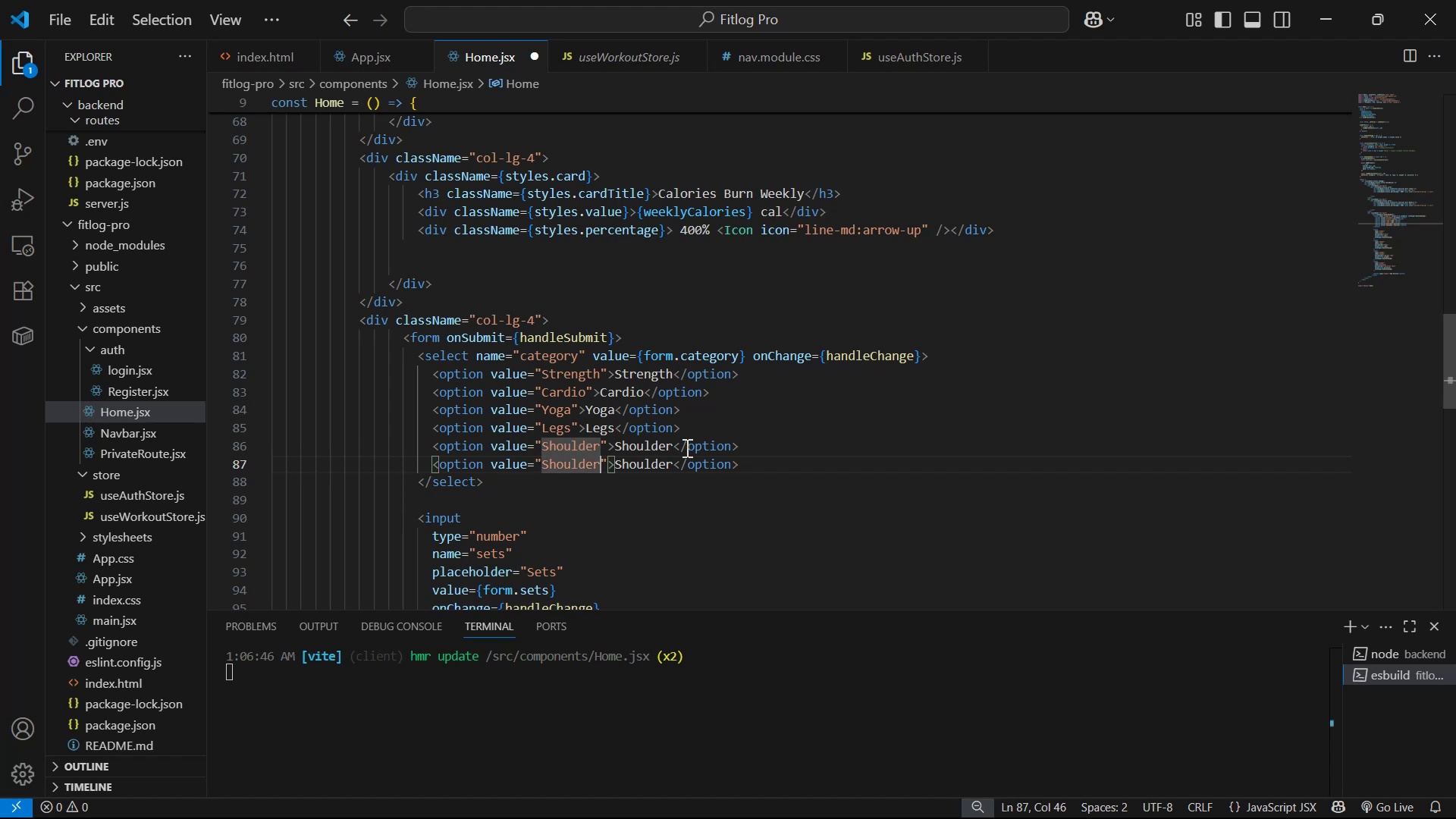 
key(Backspace)
key(Backspace)
key(Backspace)
key(Backspace)
key(Backspace)
key(Backspace)
key(Backspace)
key(Backspace)
type(N)
key(Backspace)
type(Bl)
key(Backspace)
type(ack )
key(Backspace)
 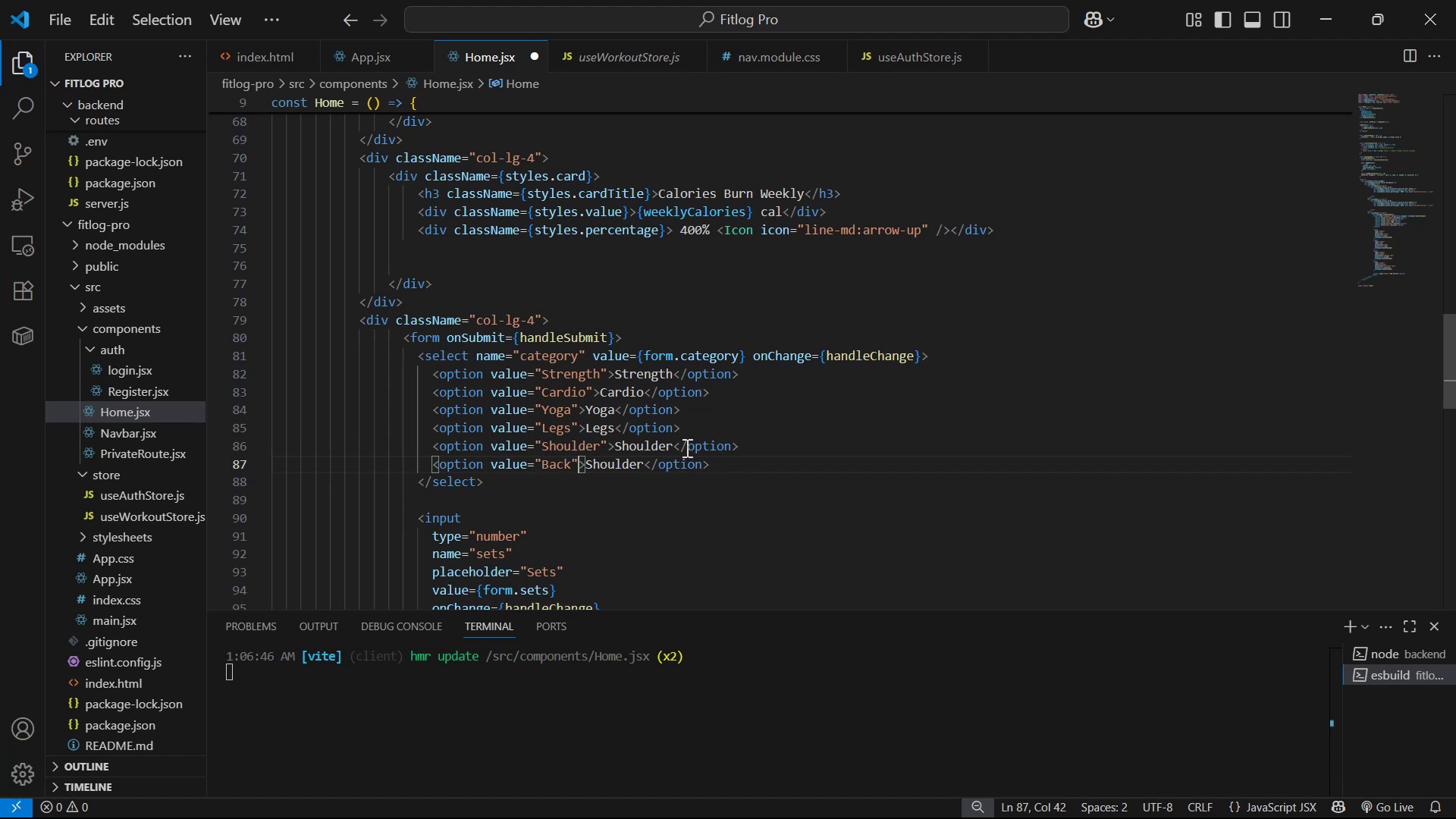 
 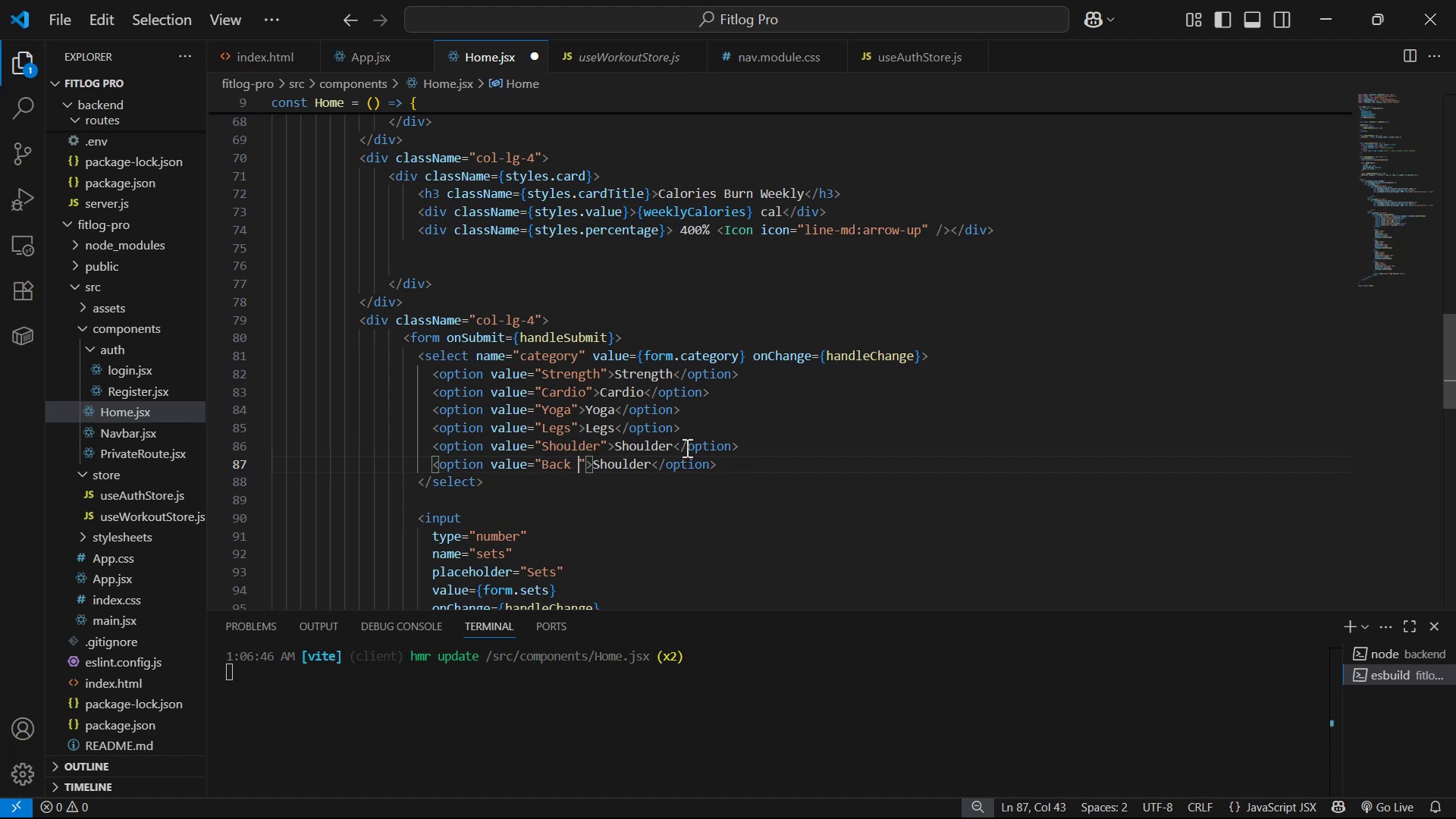 
hold_key(key=ArrowRight, duration=0.71)
 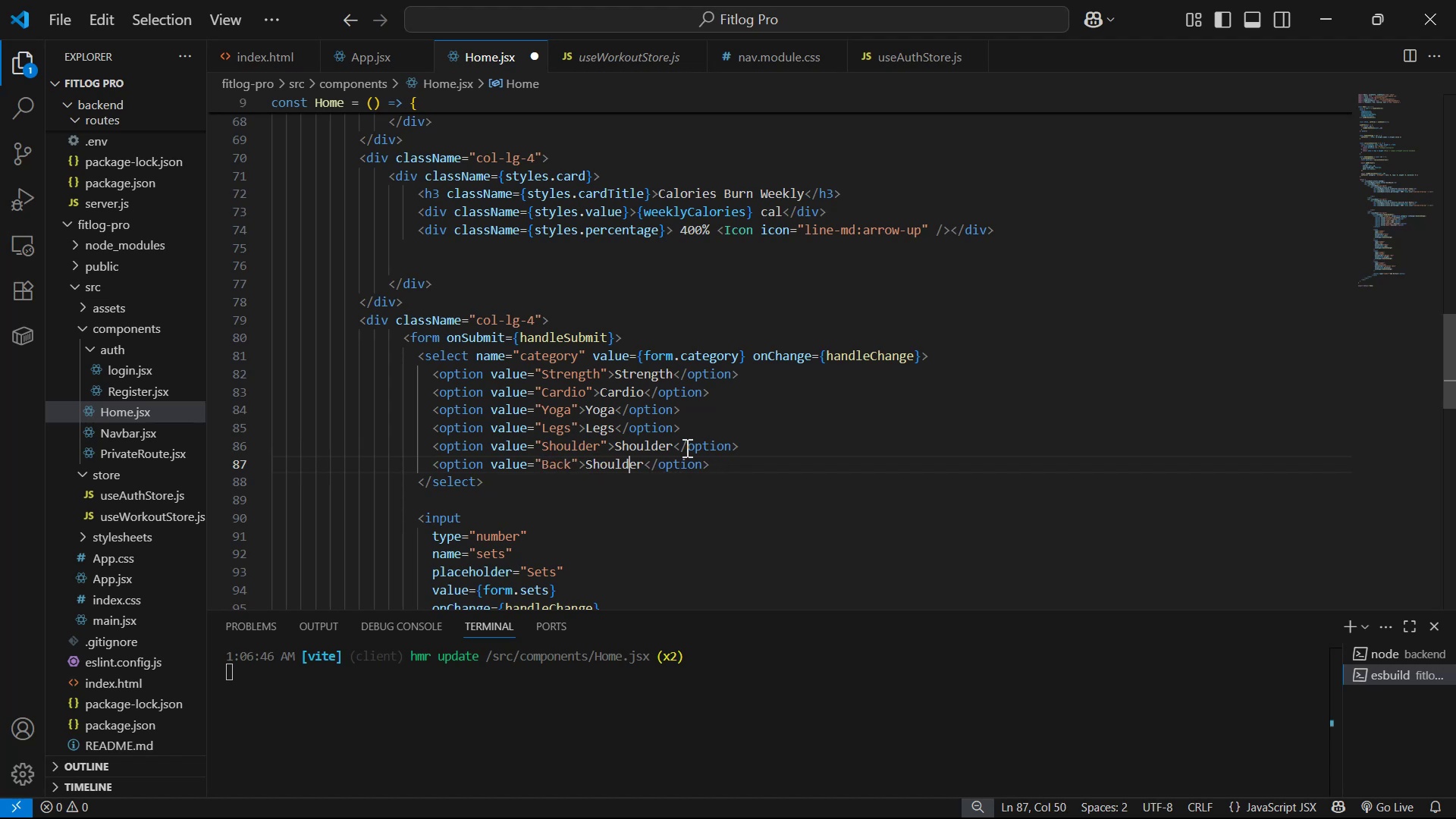 
key(ArrowRight)
 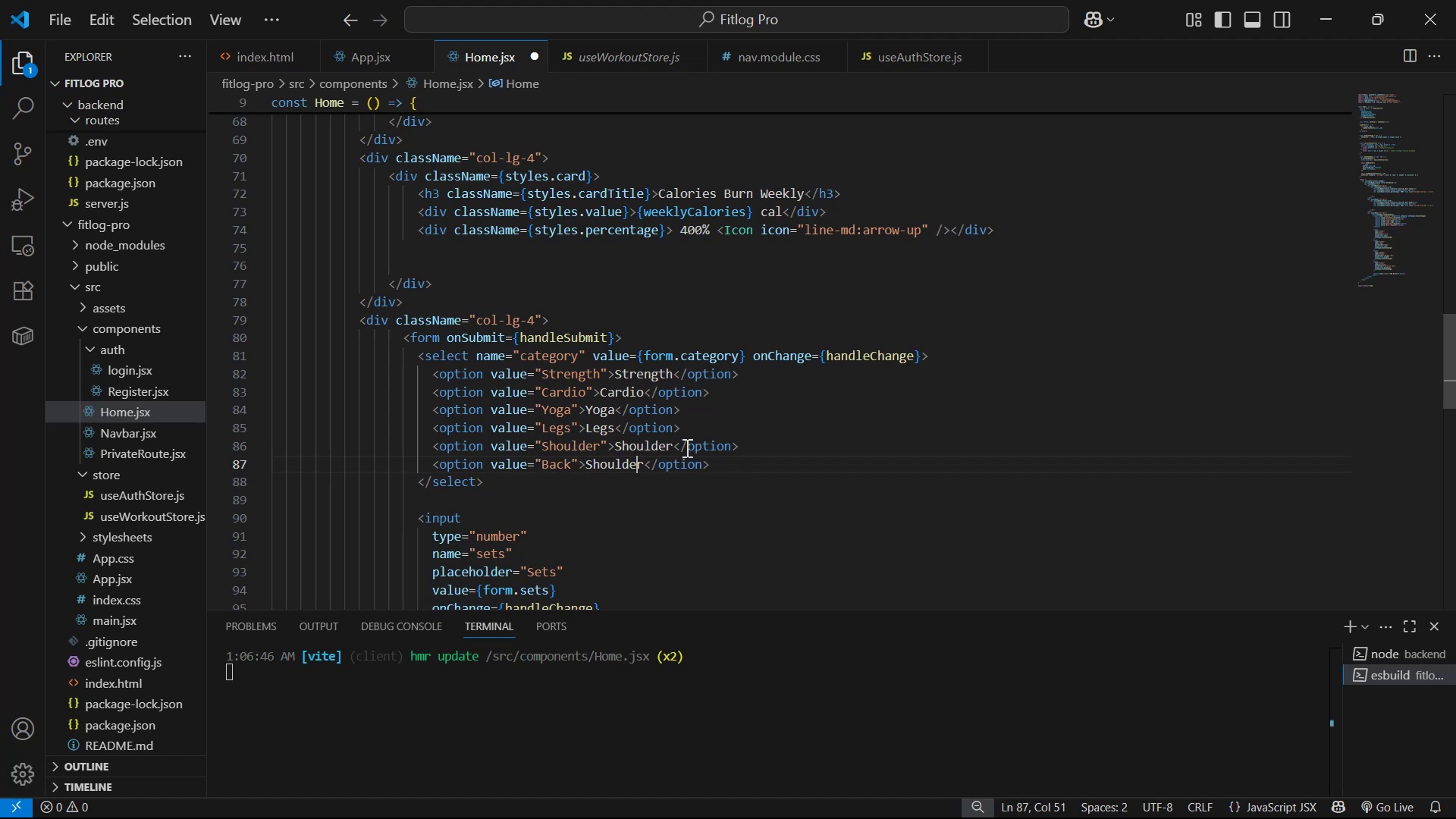 
key(ArrowRight)
 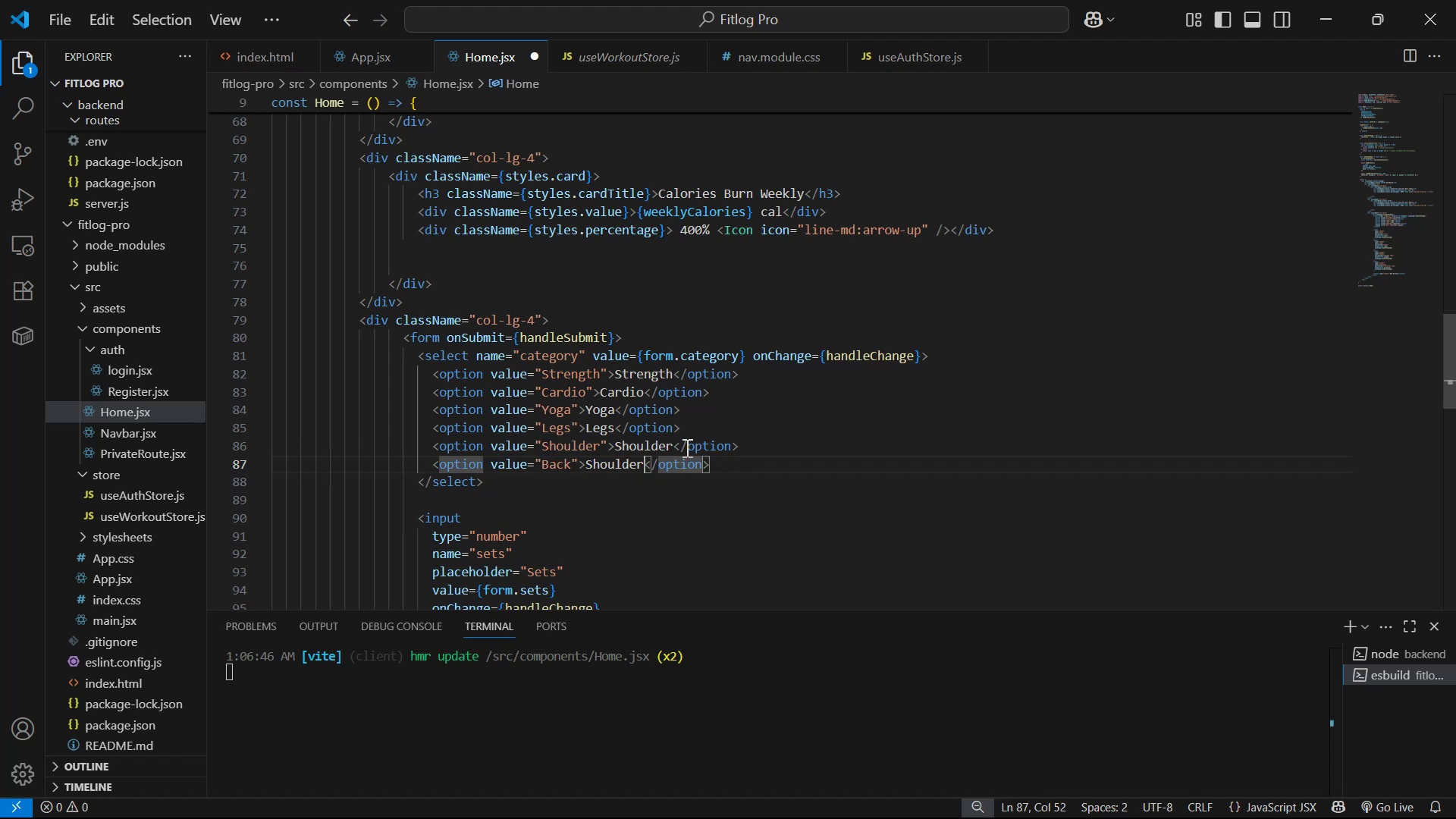 
key(Backspace)
key(Backspace)
key(Backspace)
key(Backspace)
key(Backspace)
key(Backspace)
key(Backspace)
key(Backspace)
type(Back )
key(Backspace)
 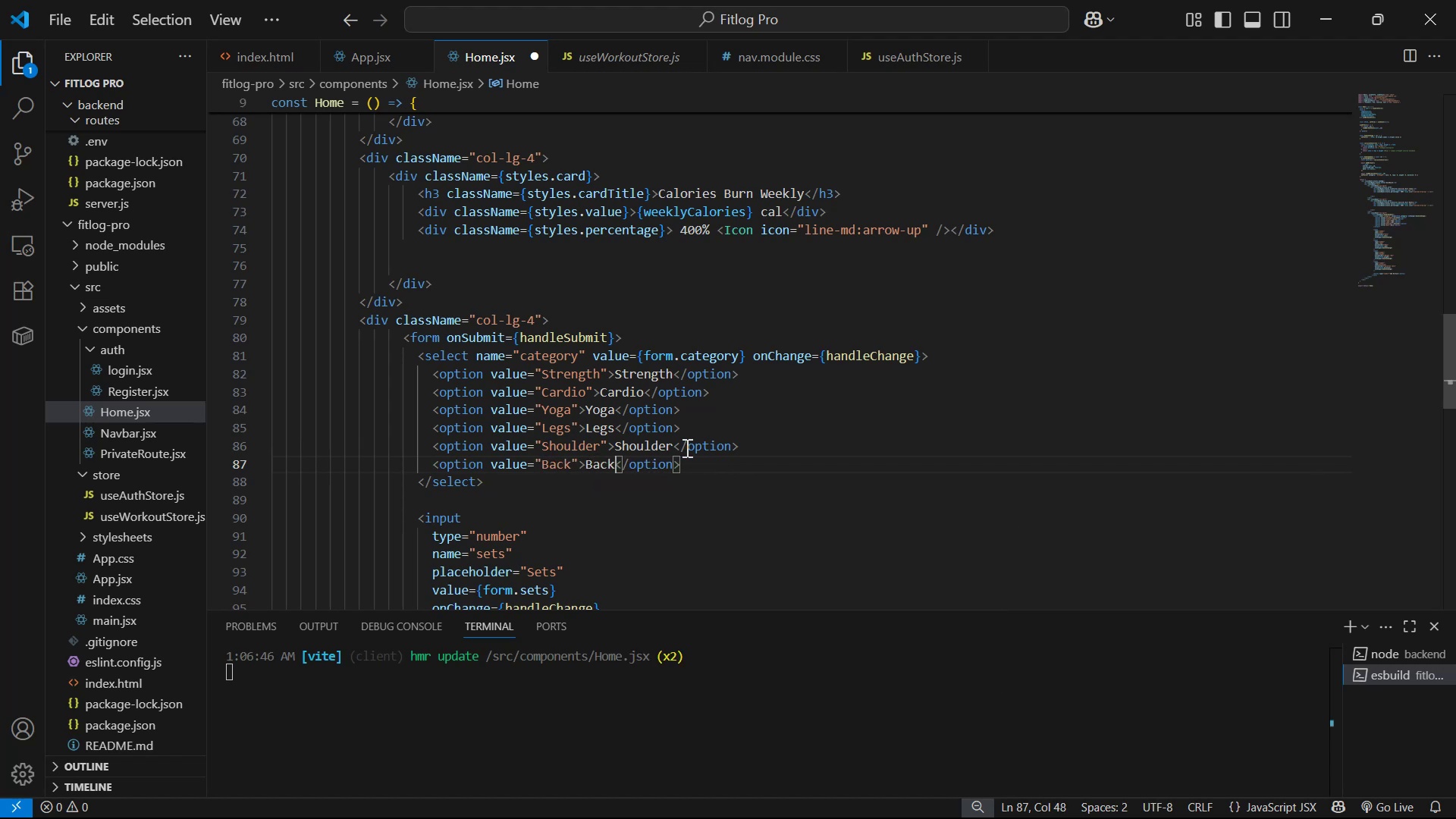 
key(Alt+Shift+ArrowDown)
 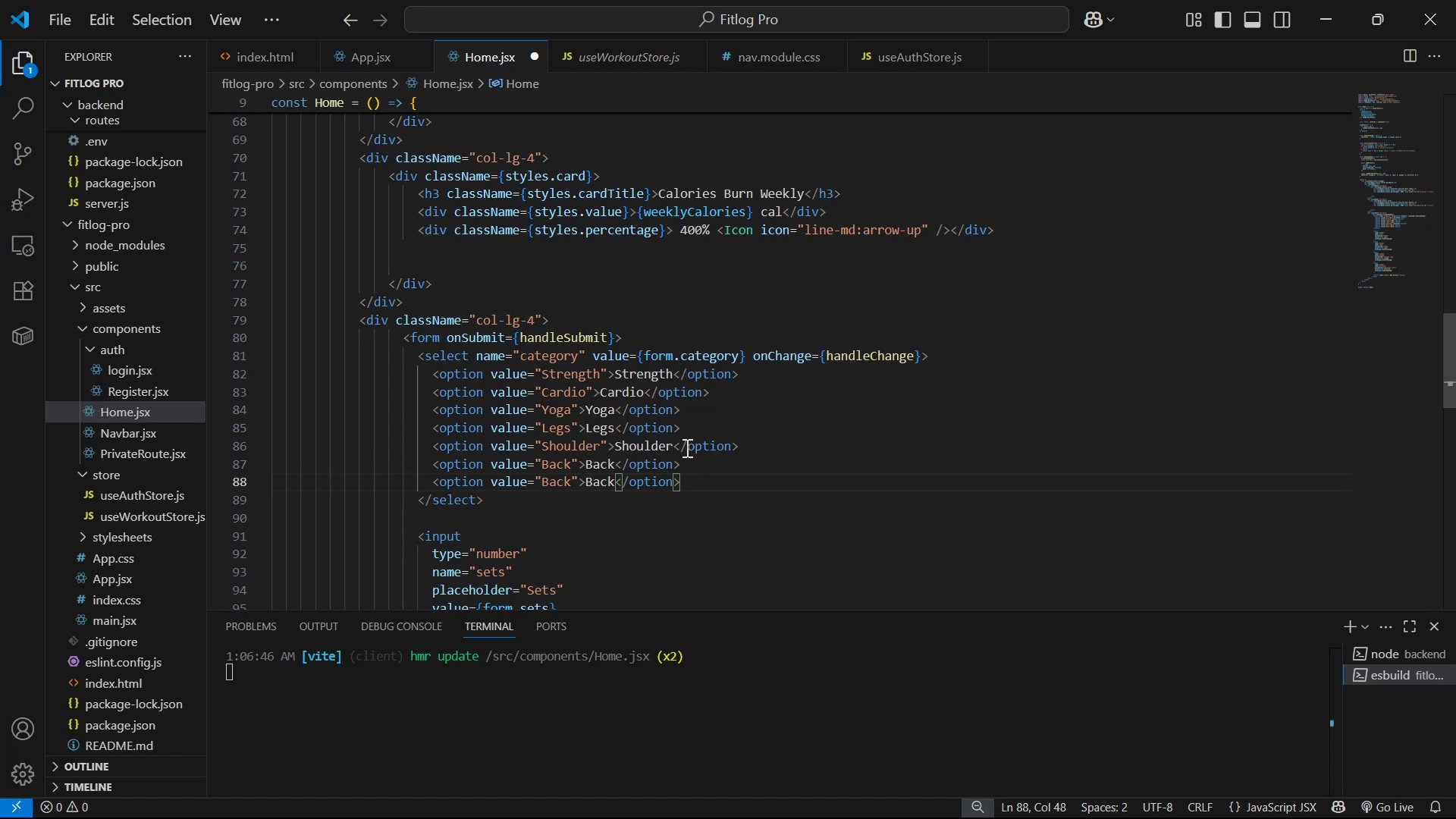 
key(Backspace)
key(Backspace)
key(Backspace)
key(Backspace)
type(Cheas)
key(Backspace)
key(Backspace)
type(st)
 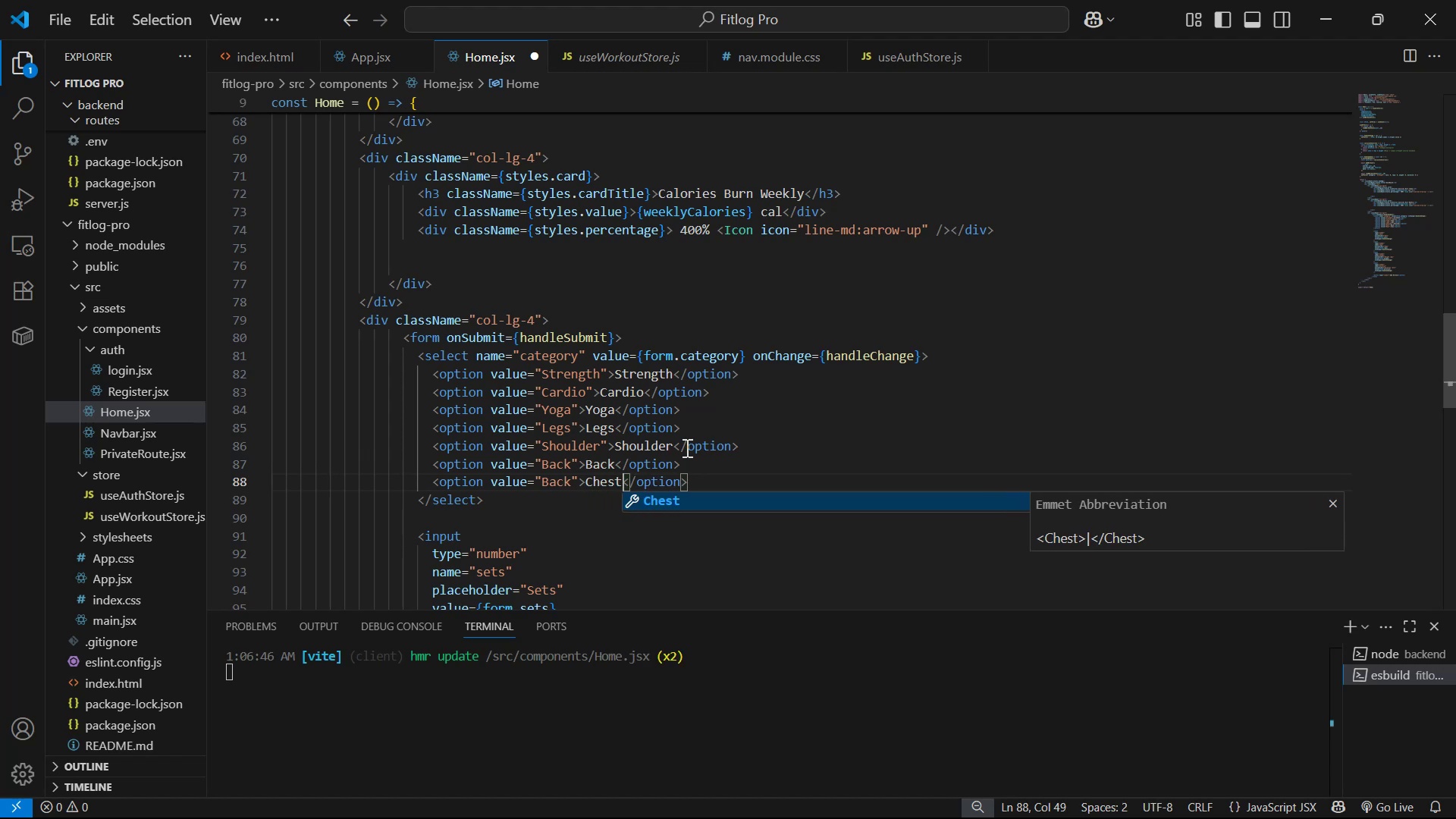 
hold_key(key=ArrowLeft, duration=0.73)
 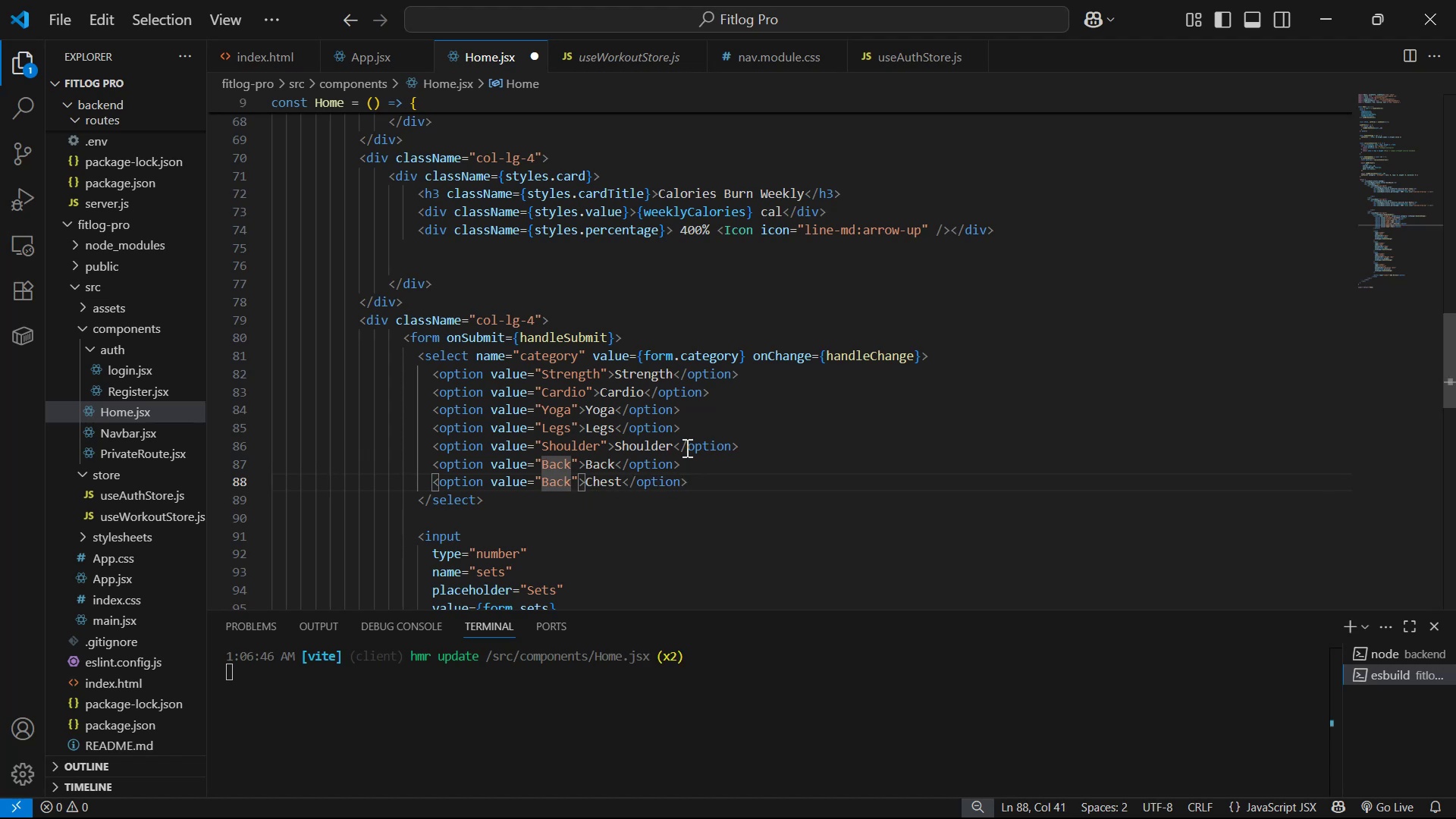 
key(ArrowRight)
 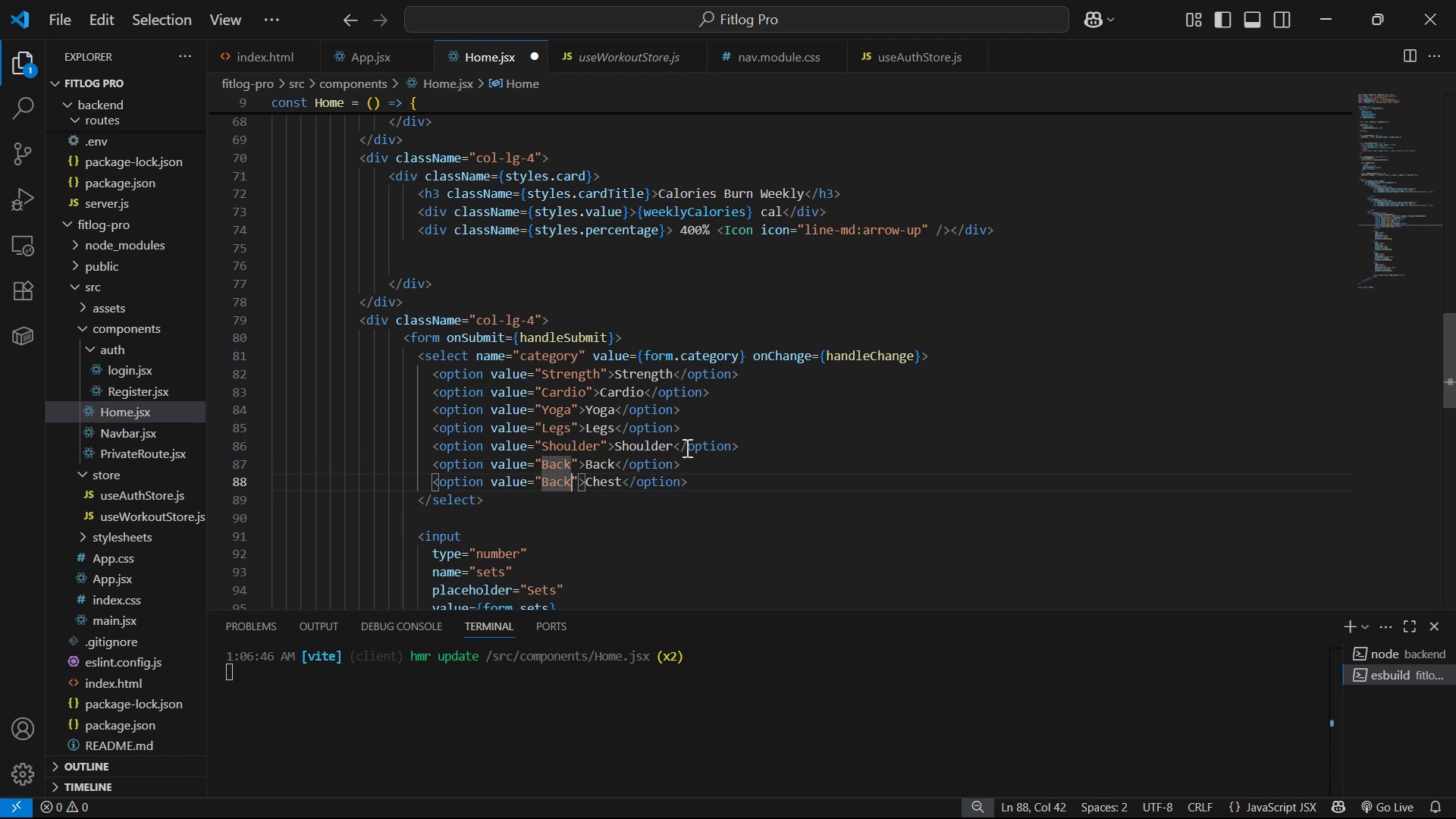 
key(Backspace)
key(Backspace)
key(Backspace)
key(Backspace)
type(Chest )
key(Backspace)
 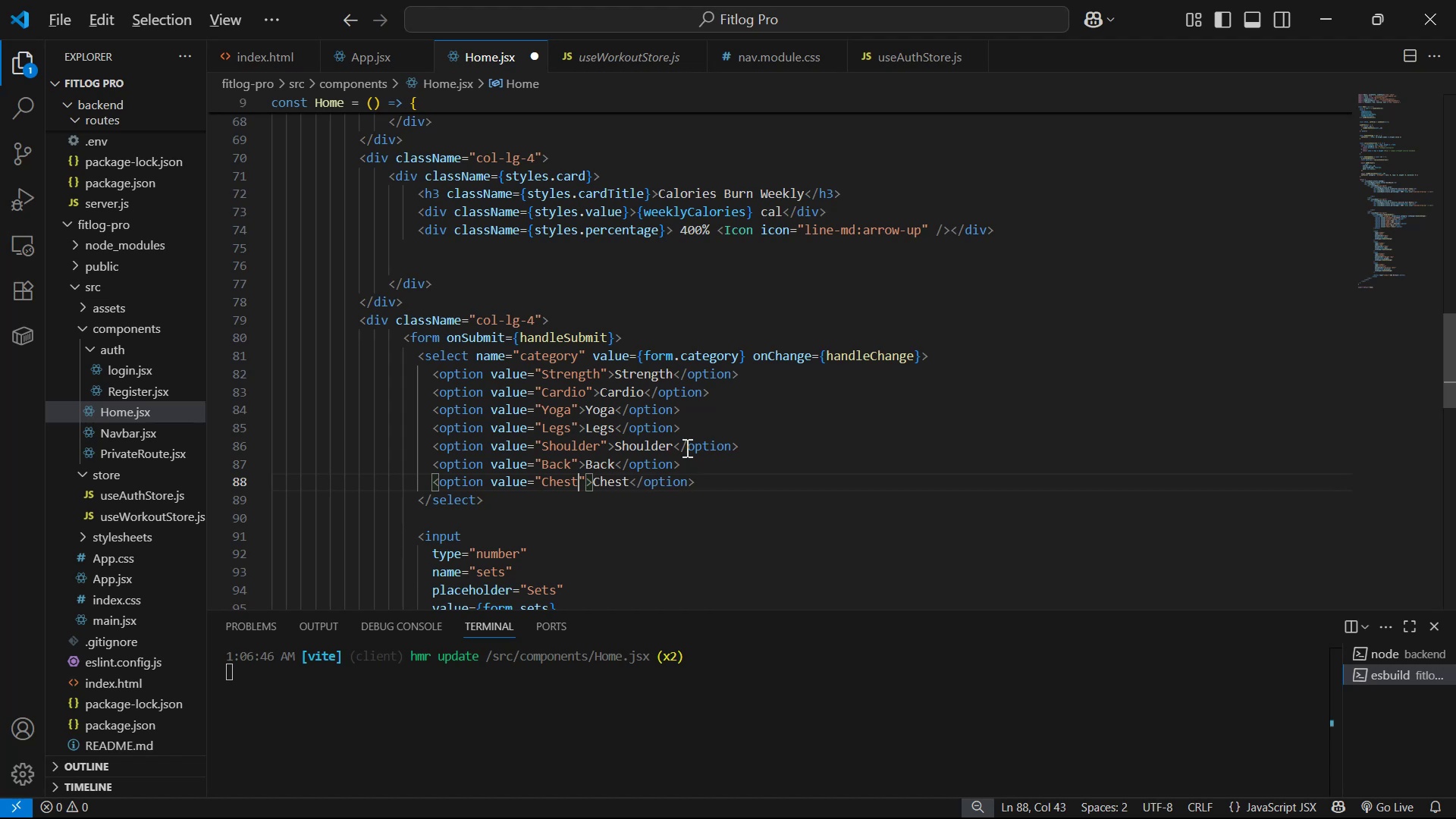 
key(Alt+Shift+ArrowDown)
 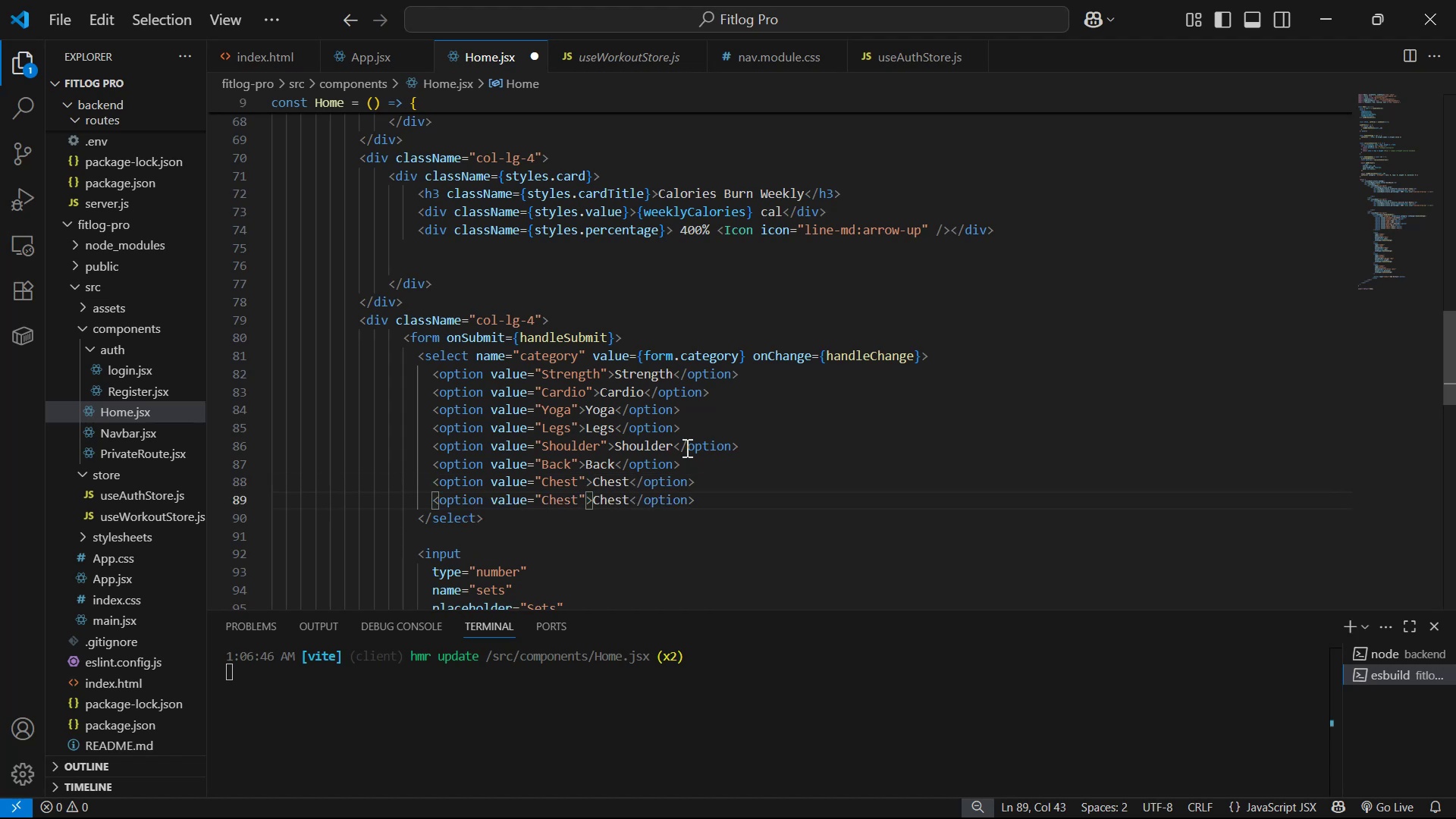 
key(Backspace)
key(Backspace)
key(Backspace)
key(Backspace)
key(Backspace)
type(Biceps )
key(Backspace)
 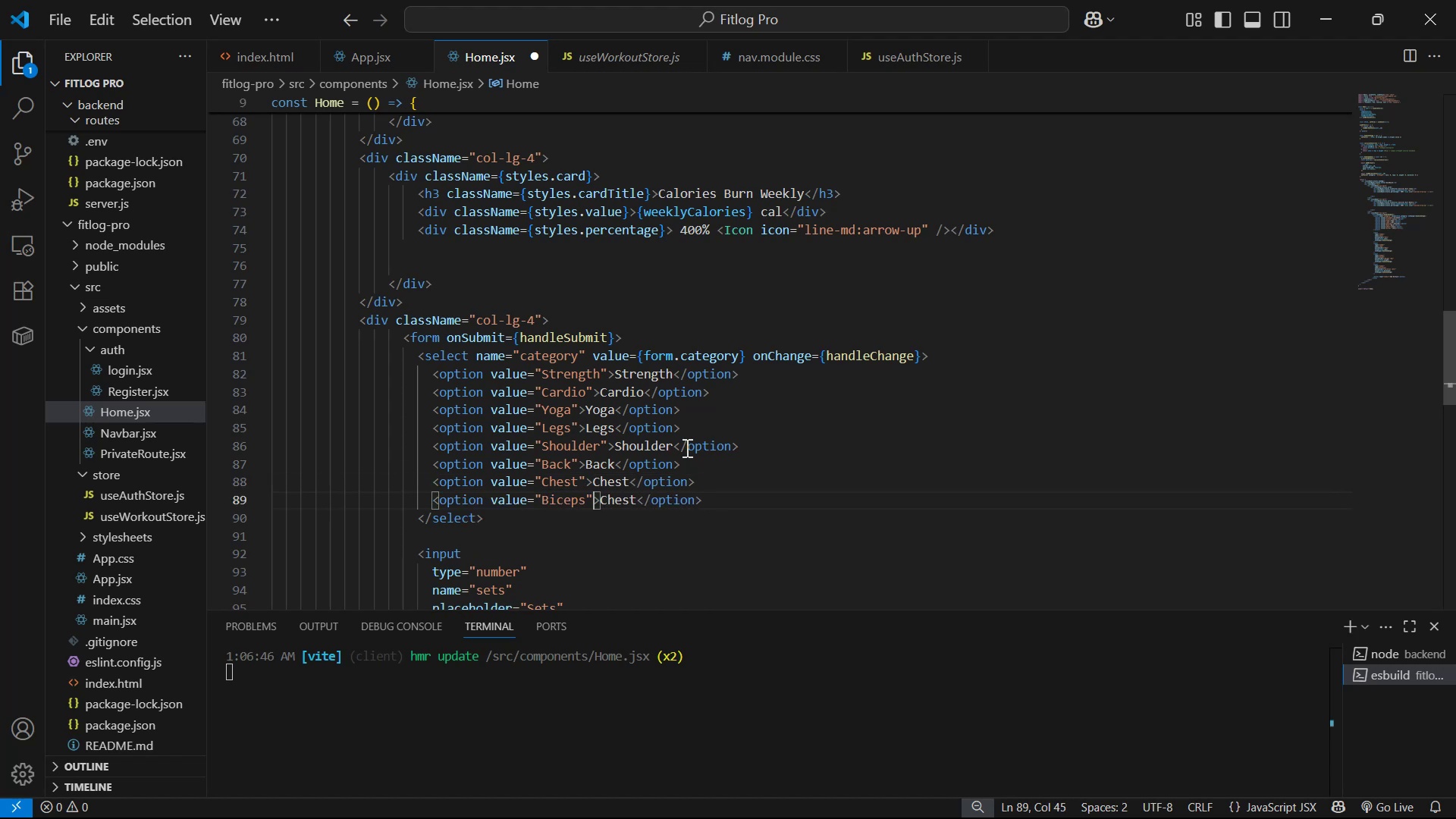 
 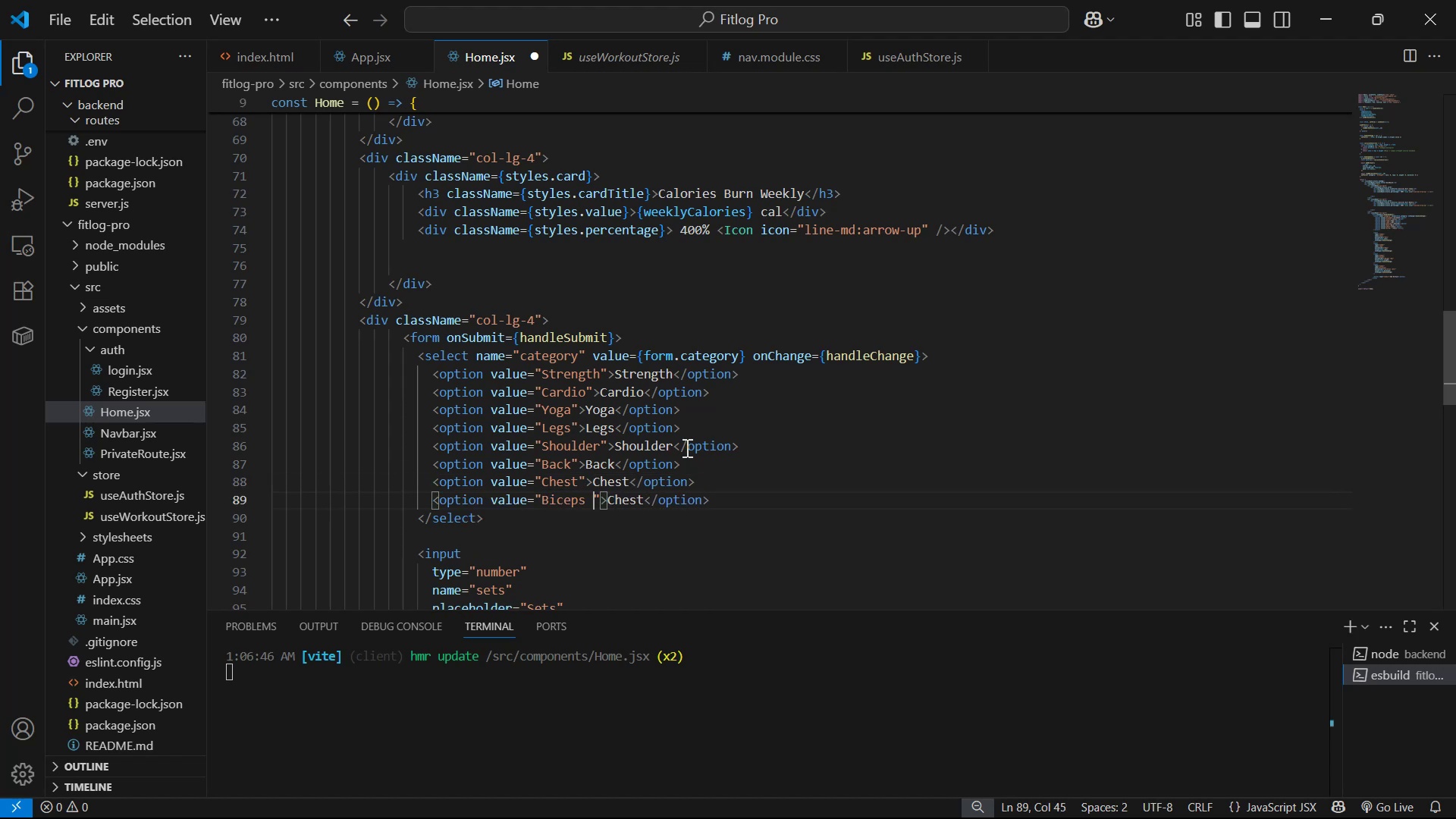 
hold_key(key=ArrowRight, duration=0.68)
 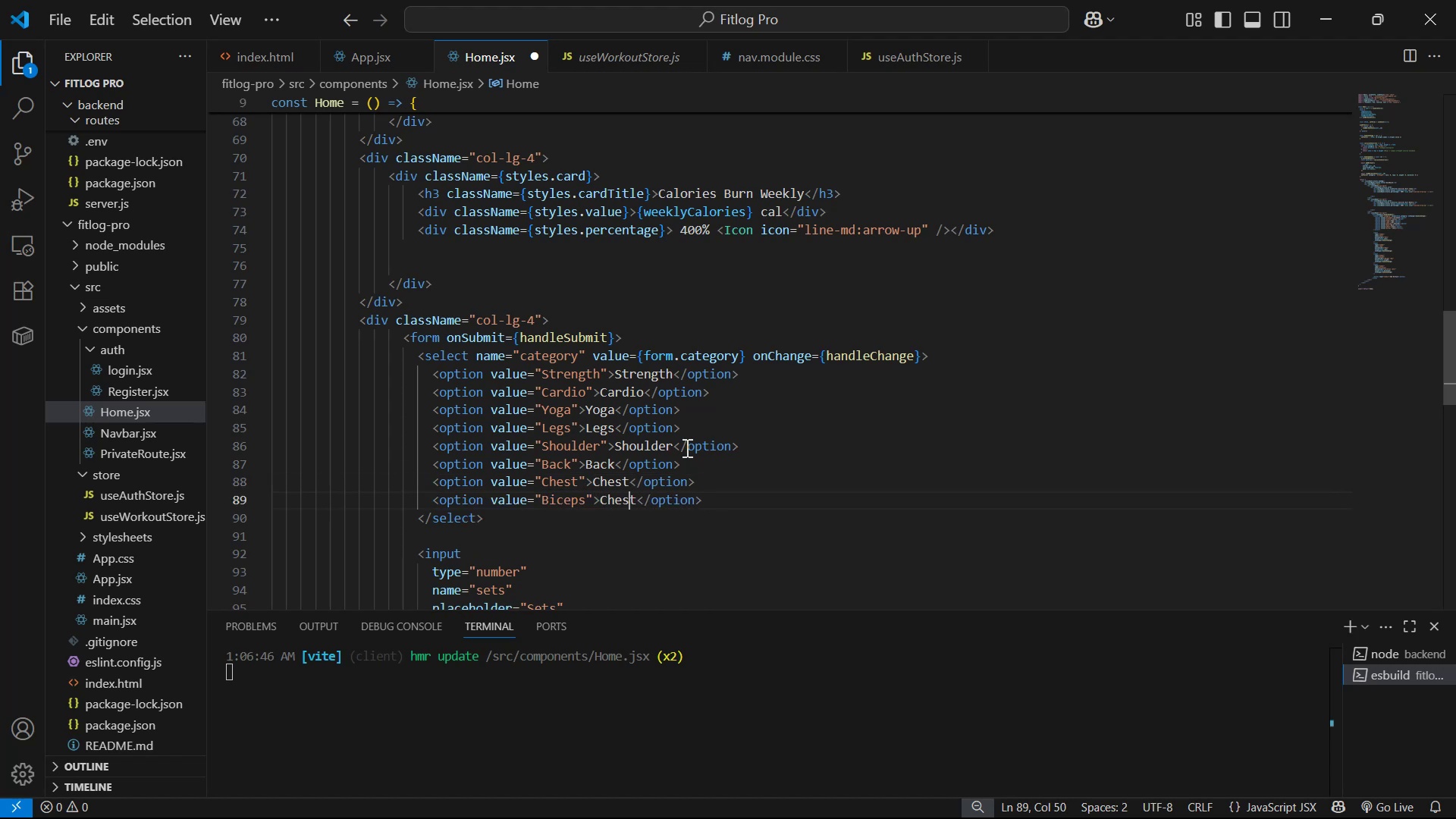 
key(ArrowRight)
 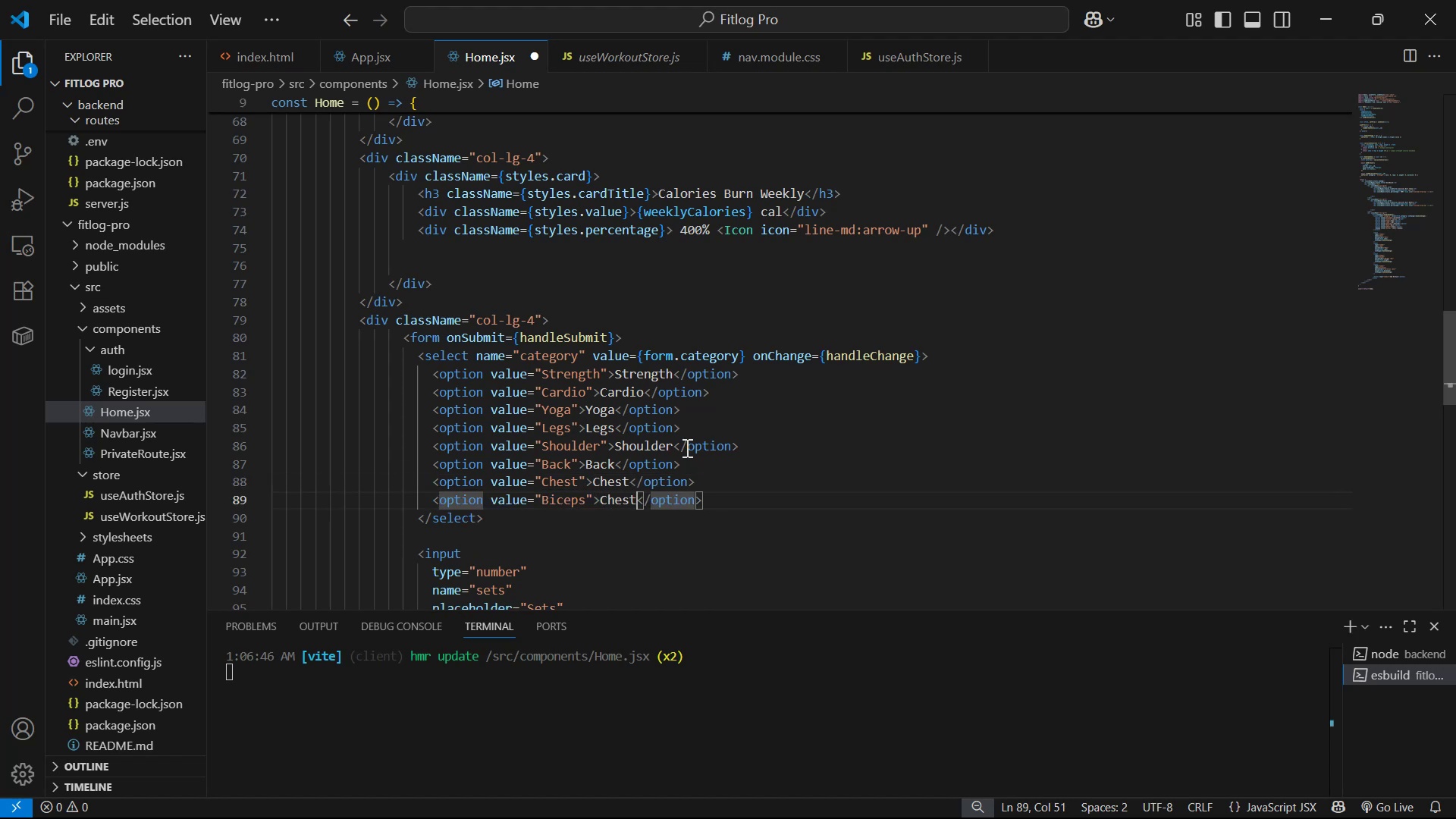 
key(Backspace)
key(Backspace)
key(Backspace)
key(Backspace)
key(Backspace)
type(Biceps )
key(Backspace)
 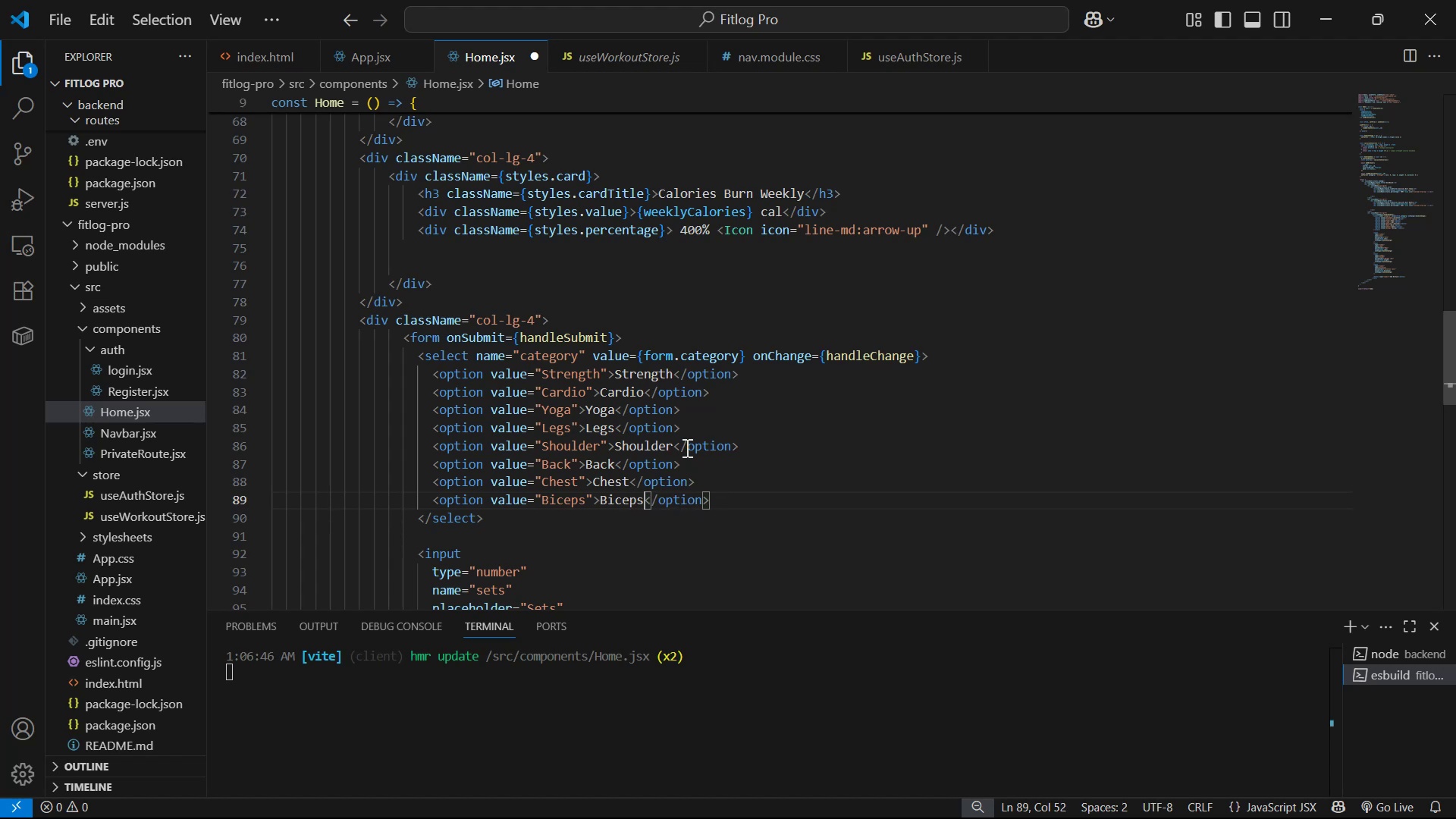 
key(Alt+Shift+ArrowDown)
 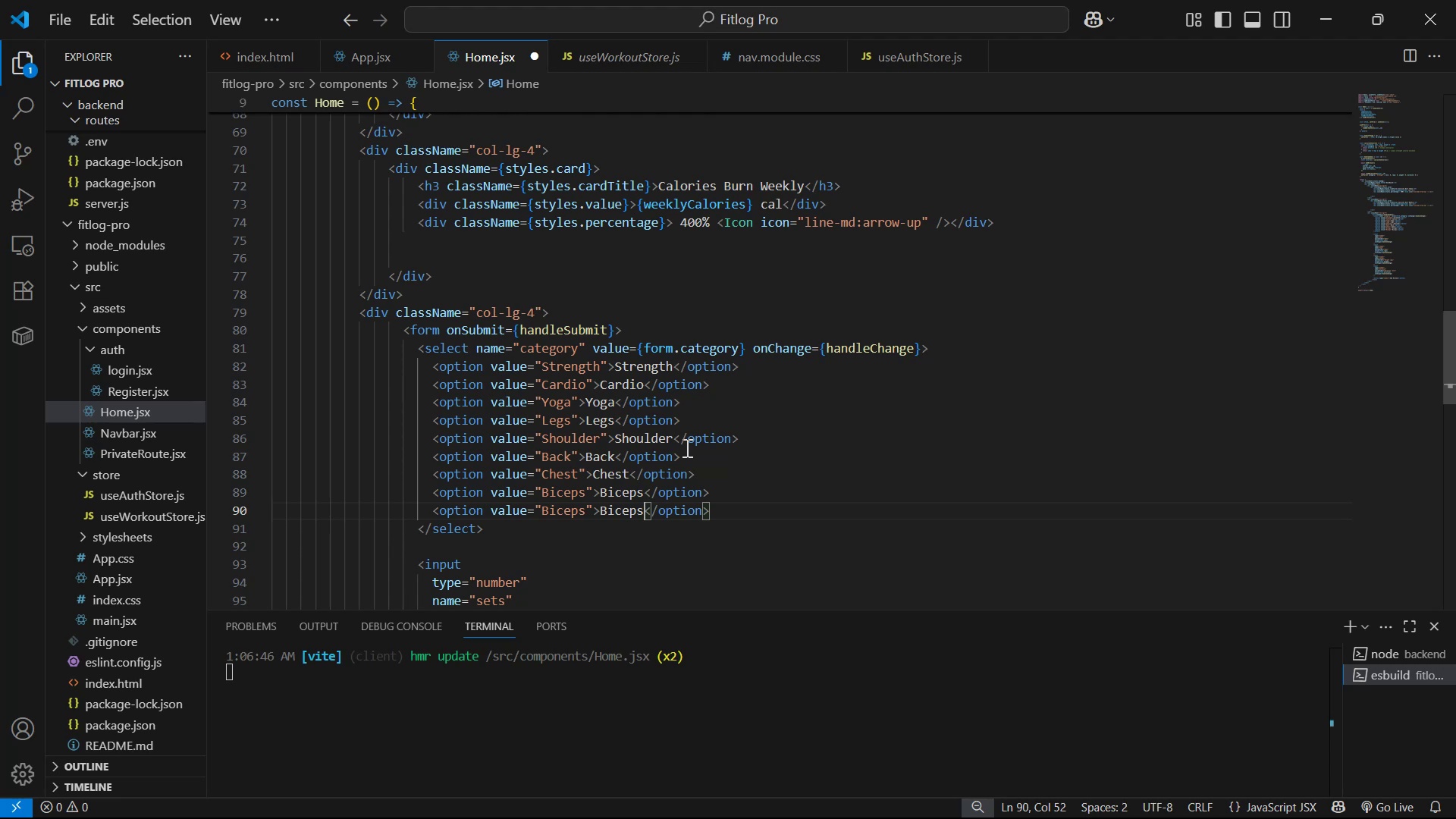 
wait(19.12)
 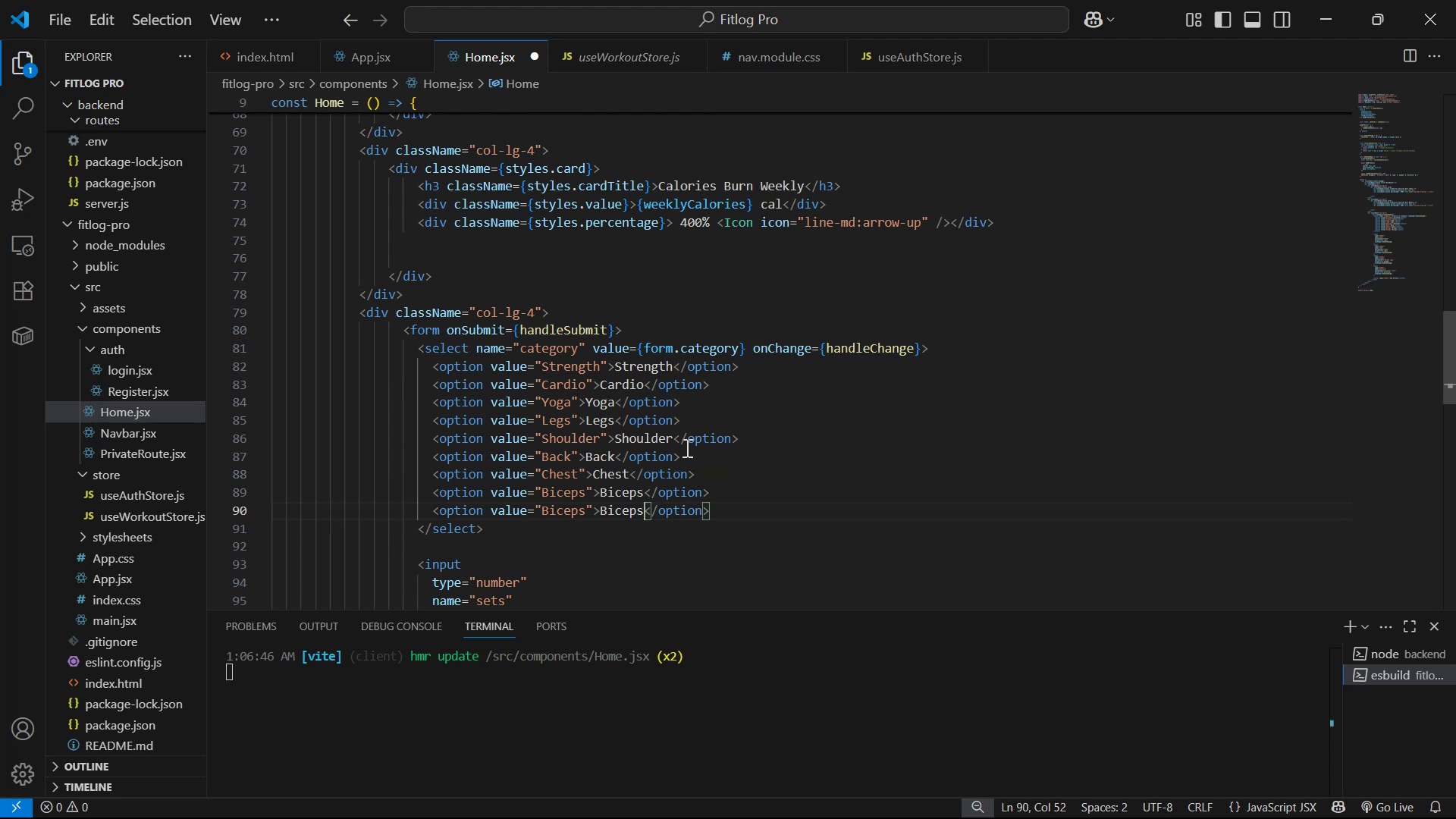 
hold_key(key=ArrowLeft, duration=0.7)
 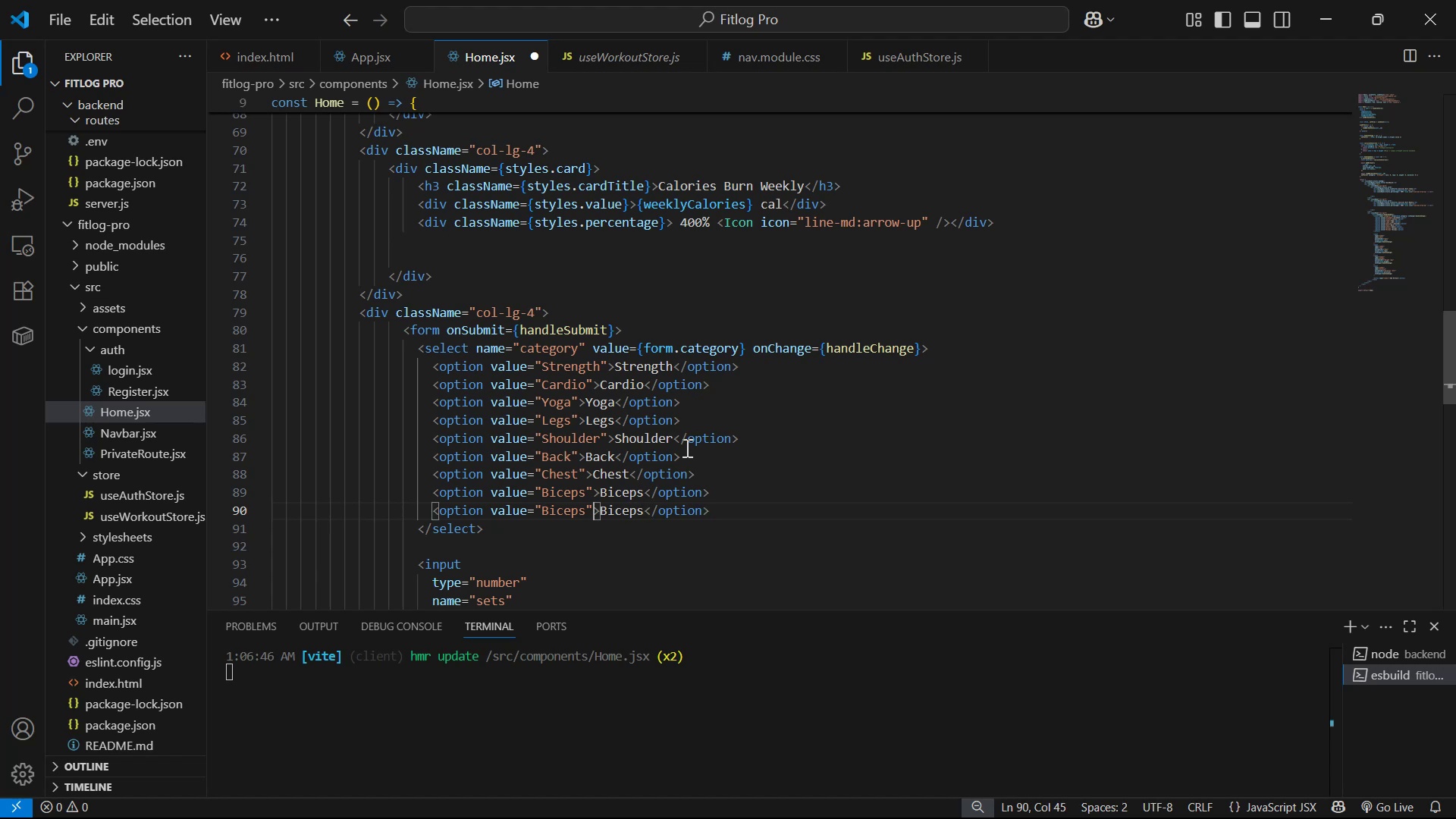 
key(ArrowLeft)
 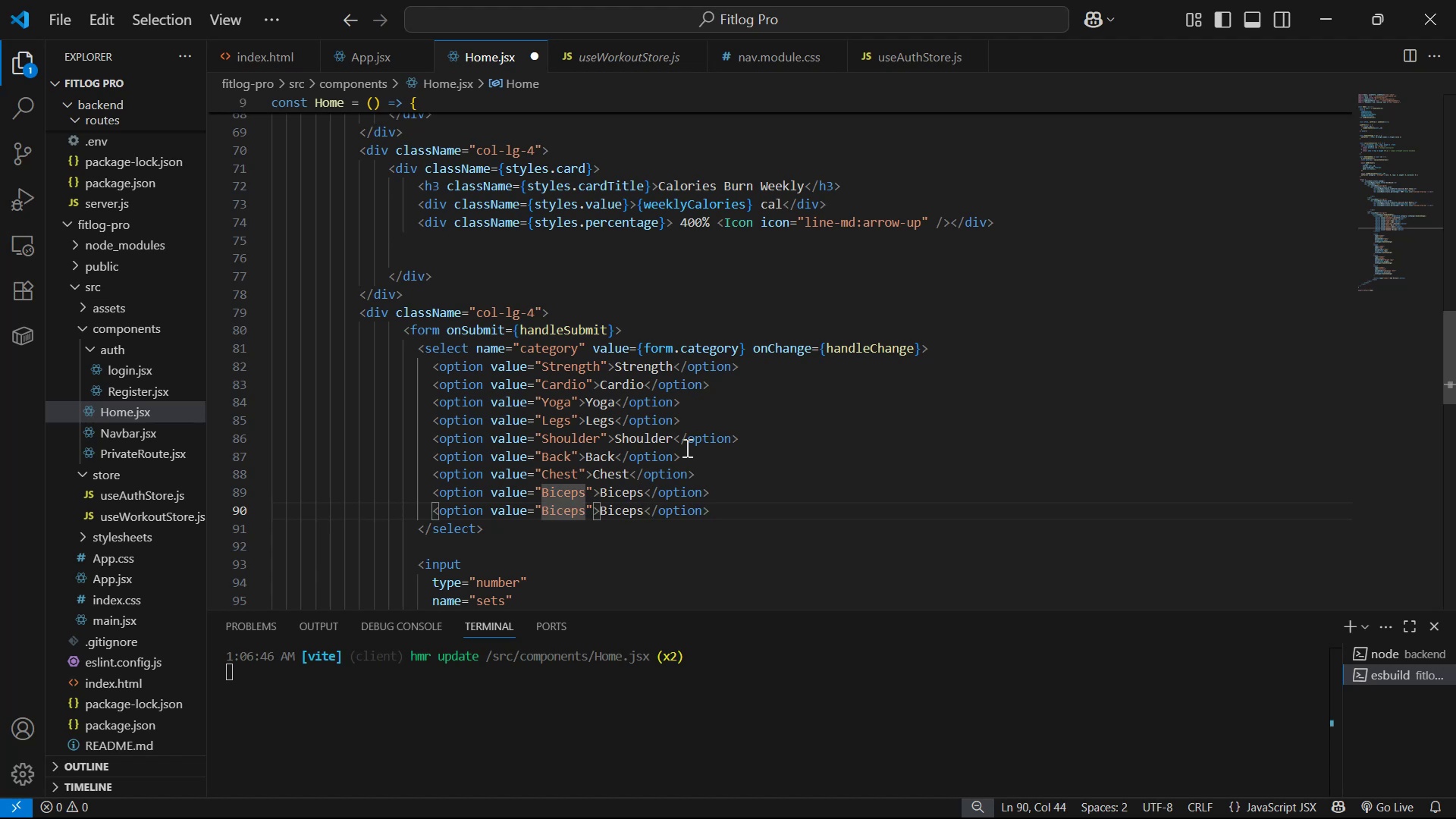 
key(Backspace)
 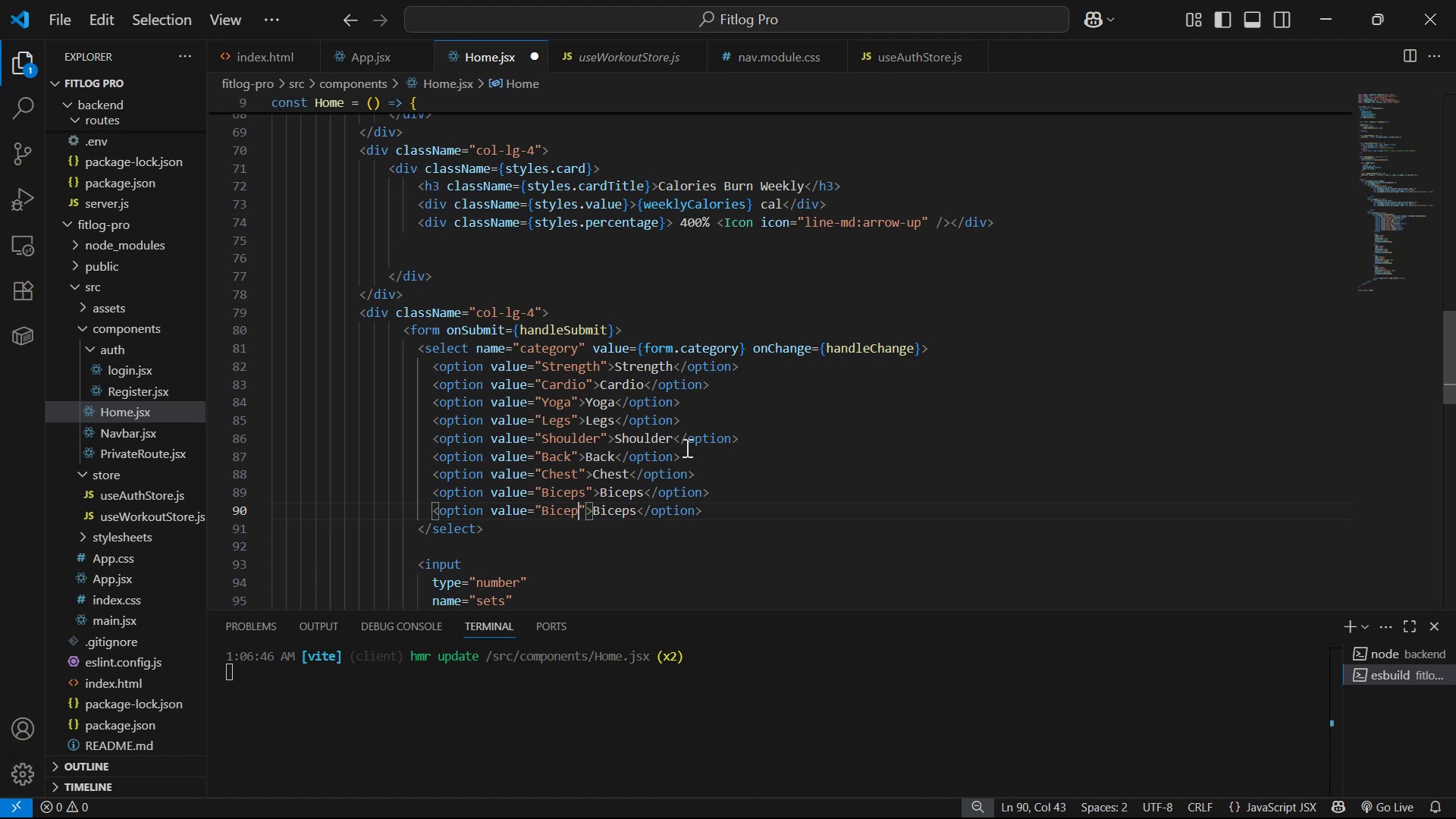 
key(Backspace)
 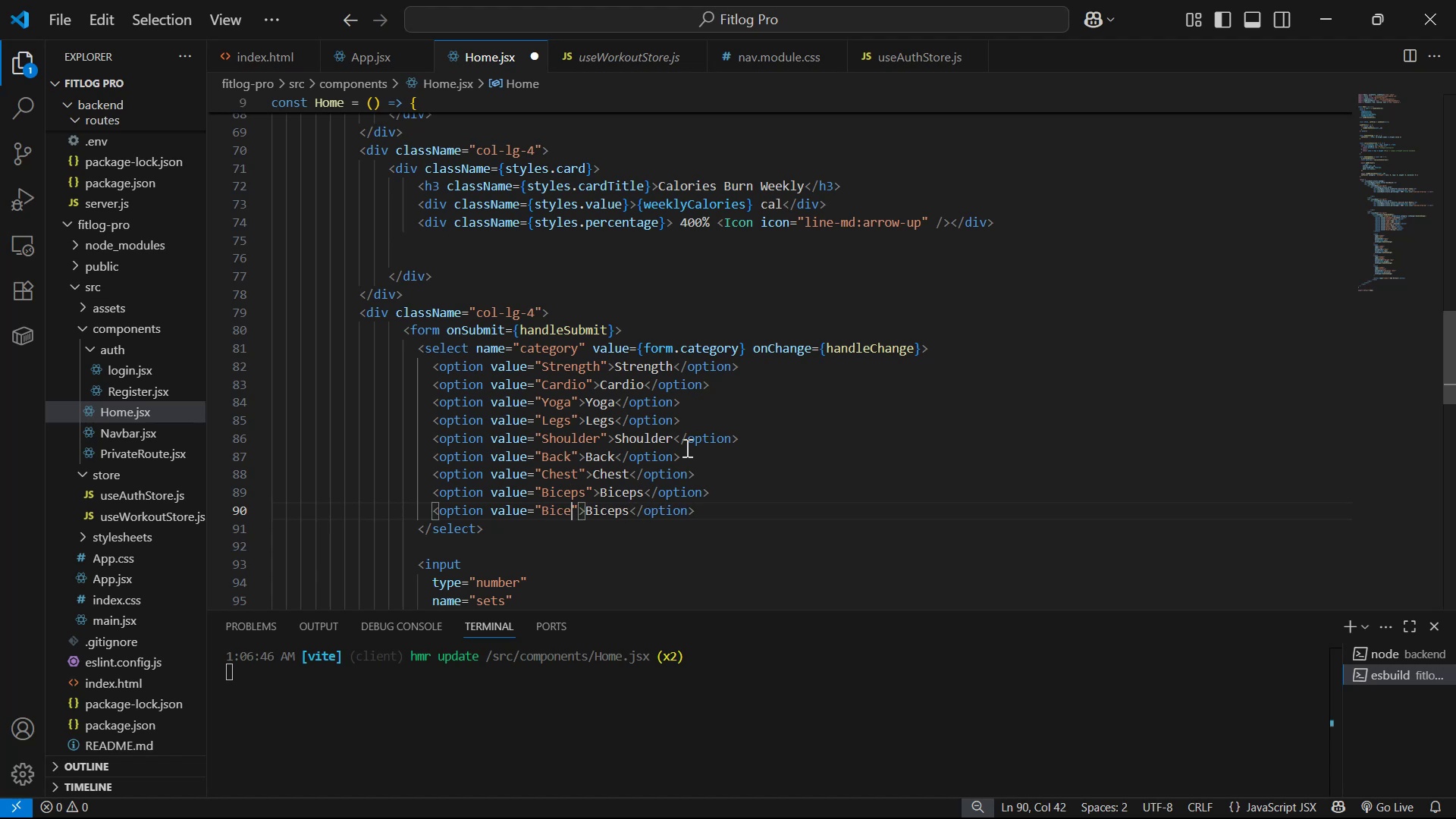 
key(Backspace)
 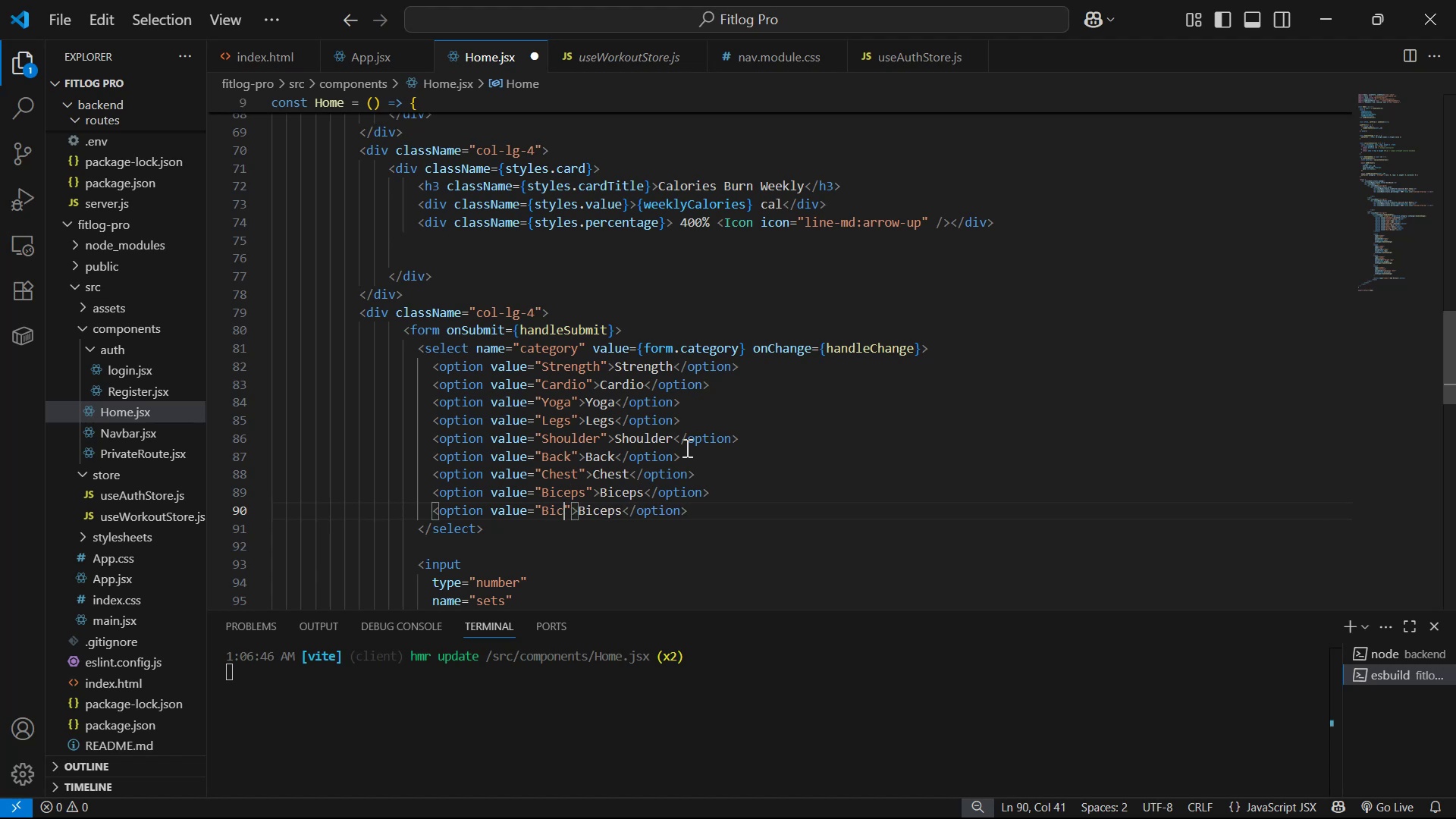 
key(Backspace)
 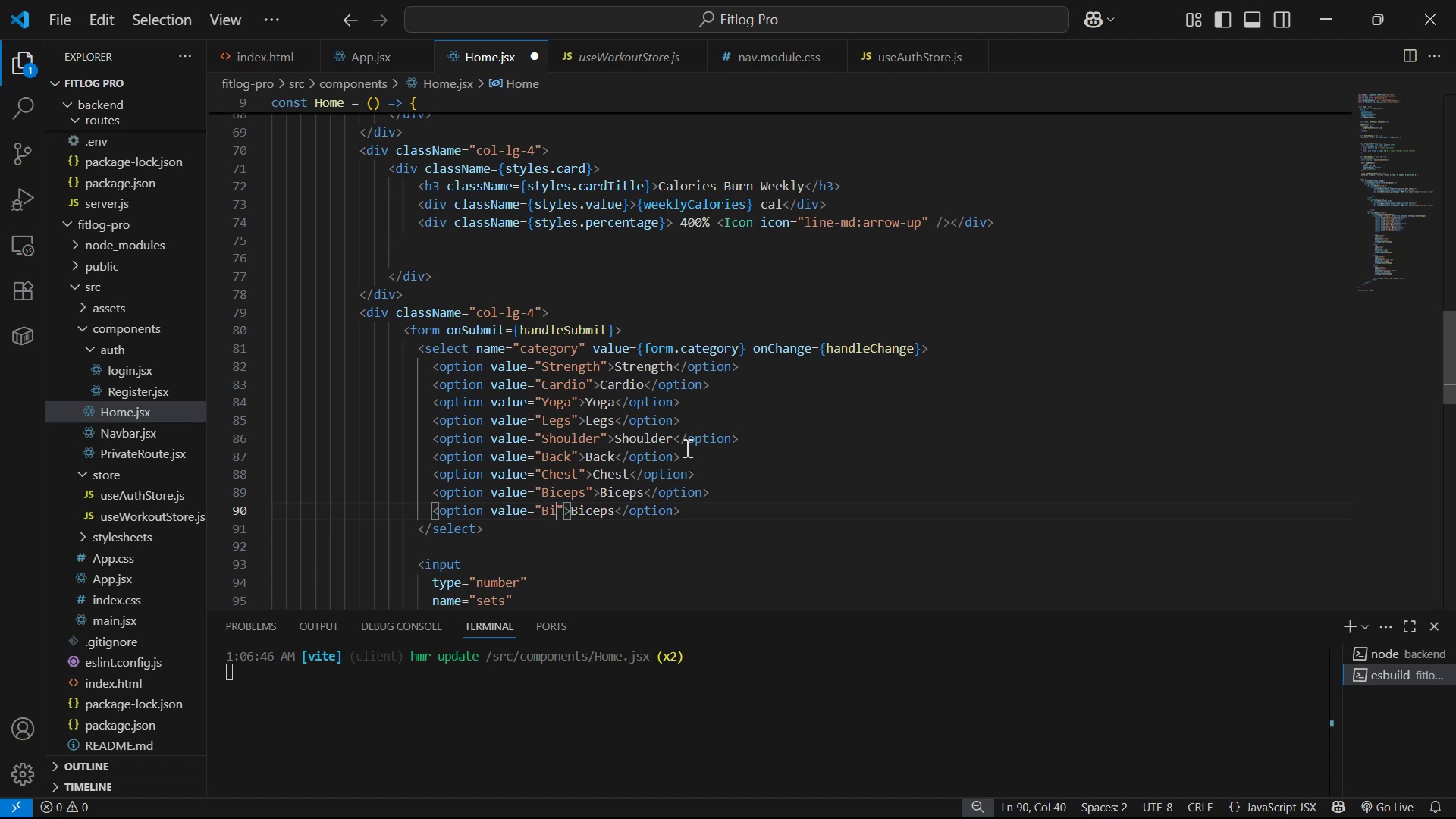 
key(Backspace)
 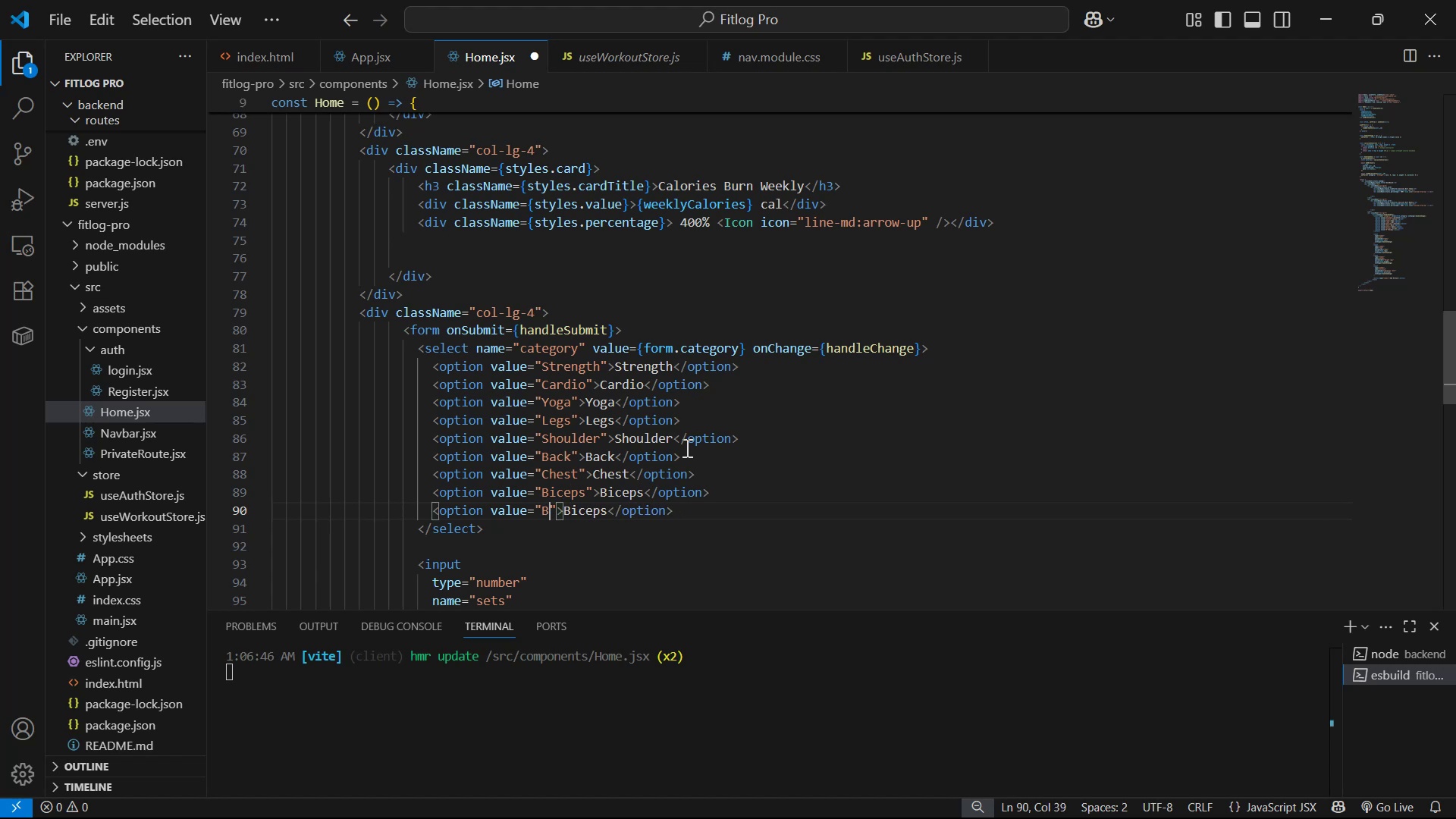 
key(Backspace)
 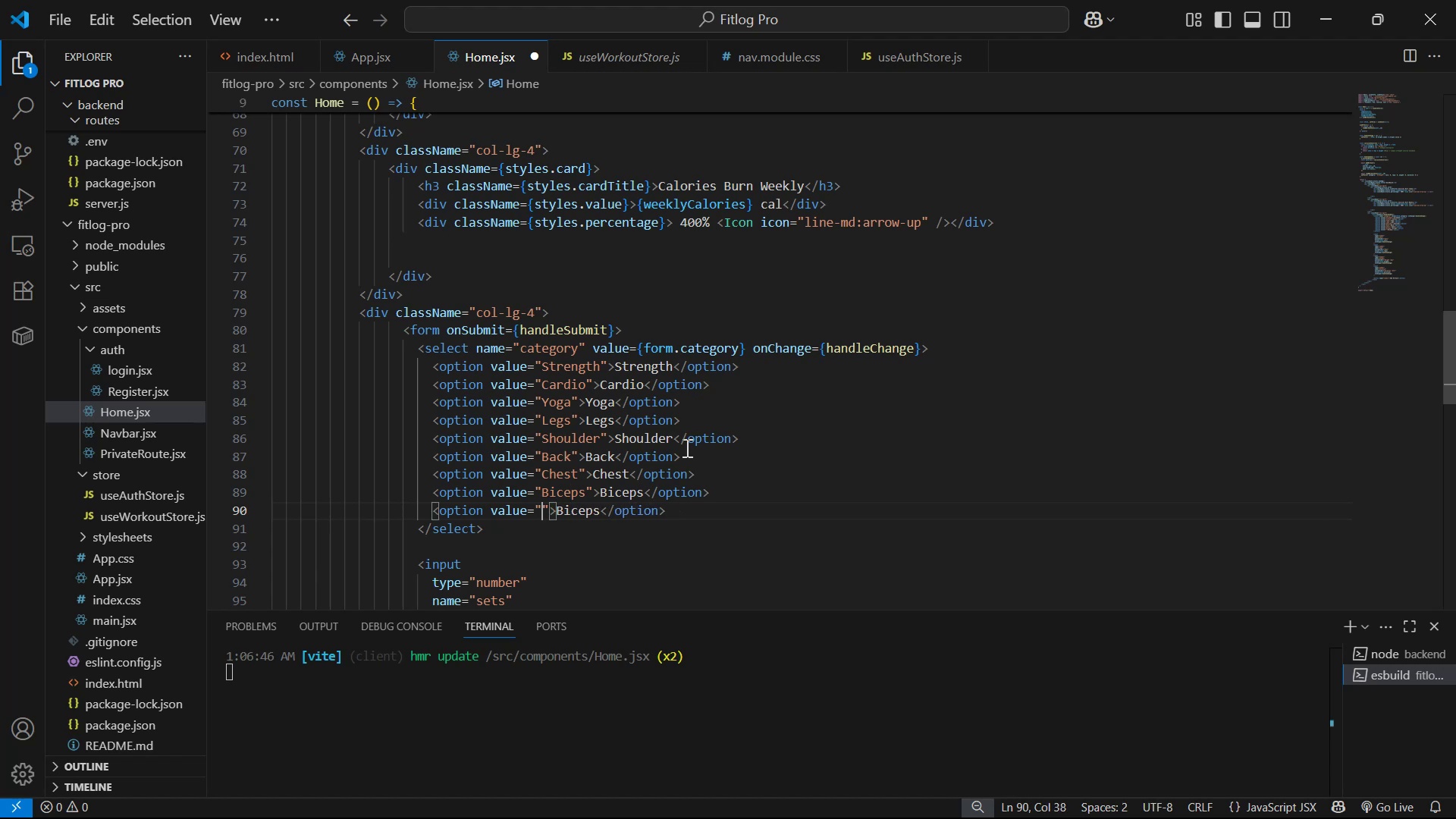 
key(A)
 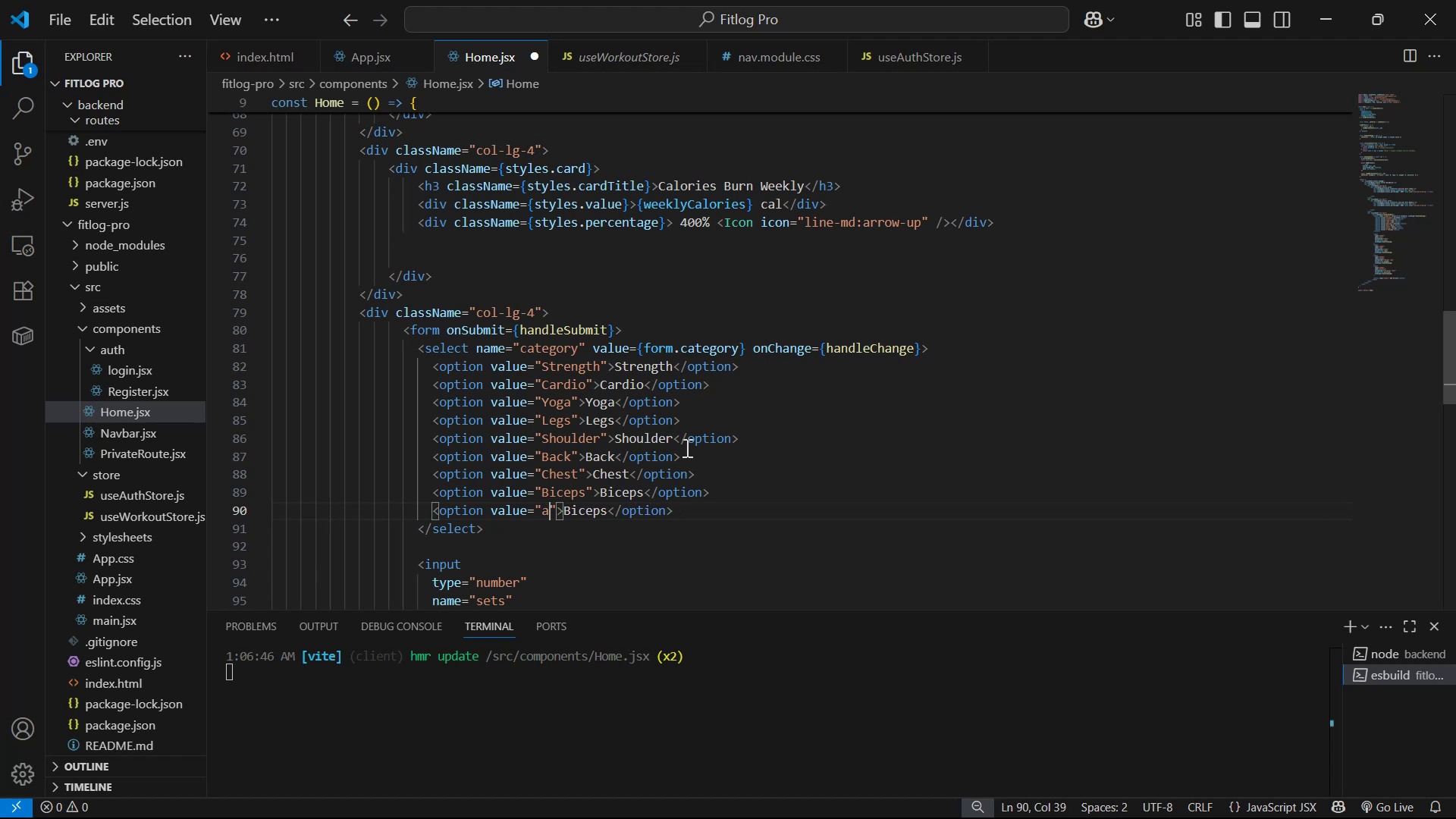 
key(Backspace)
 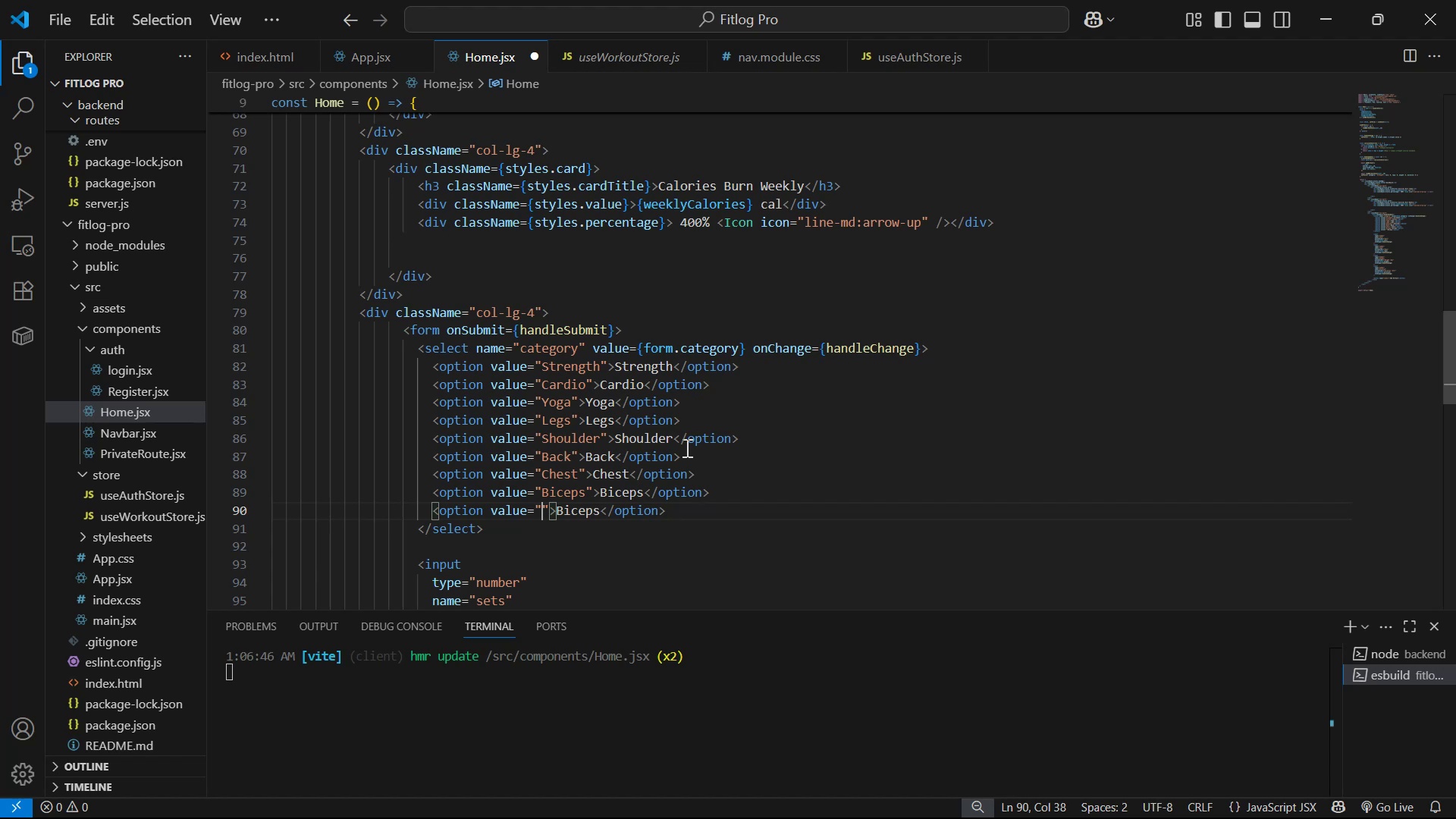 
wait(17.12)
 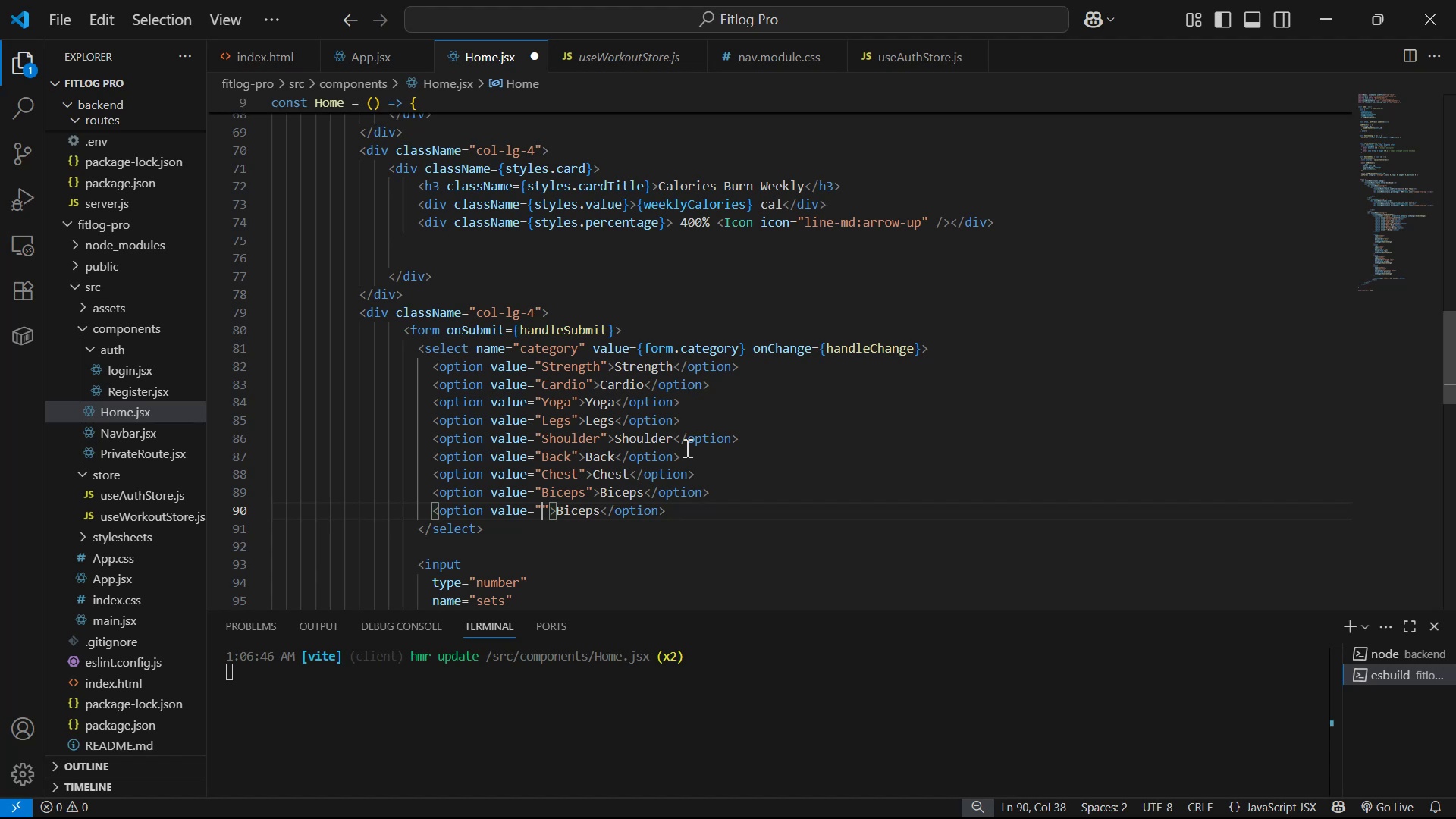 
hold_key(key=ArrowRight, duration=0.71)
 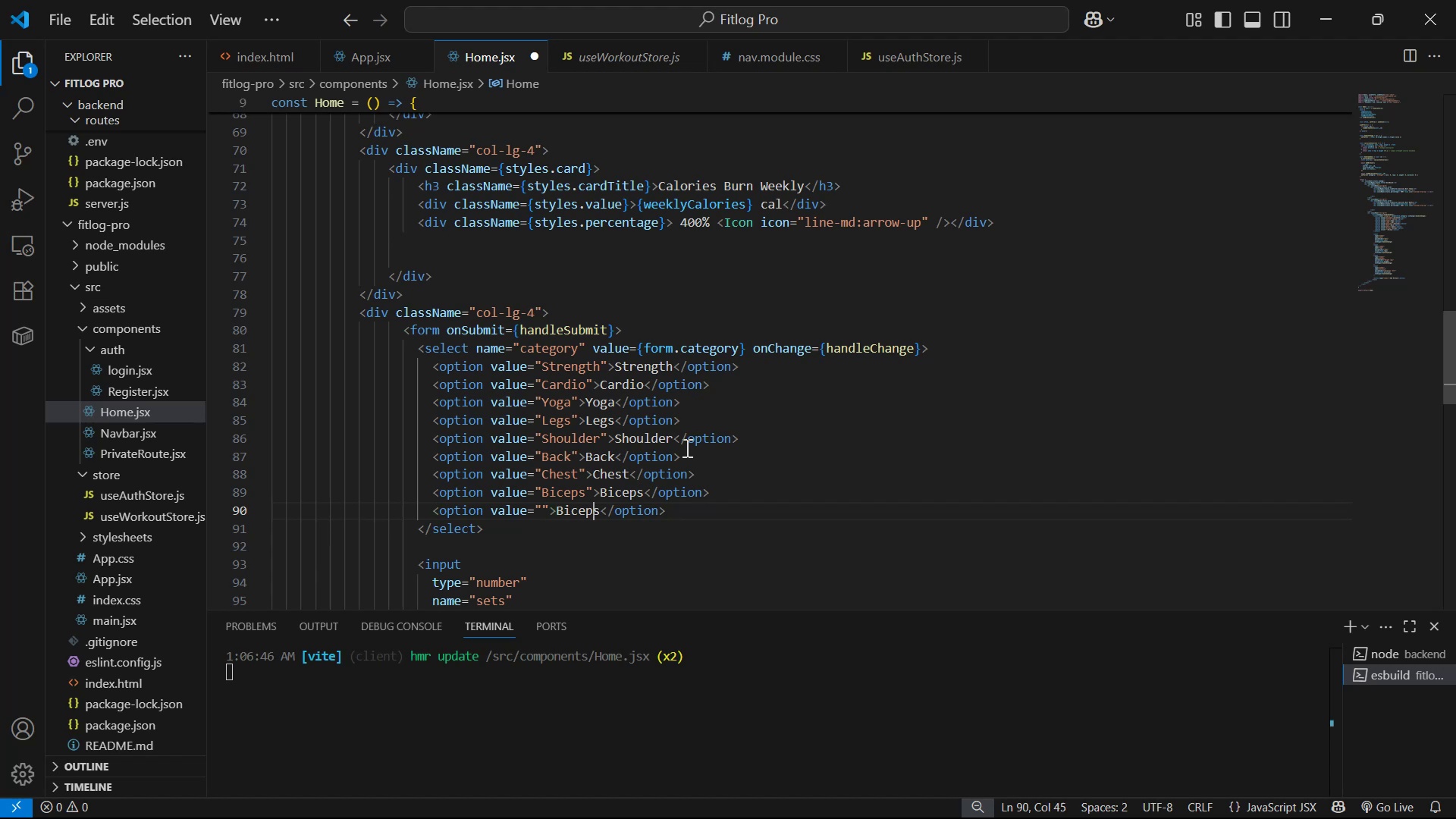 
key(ArrowRight)
 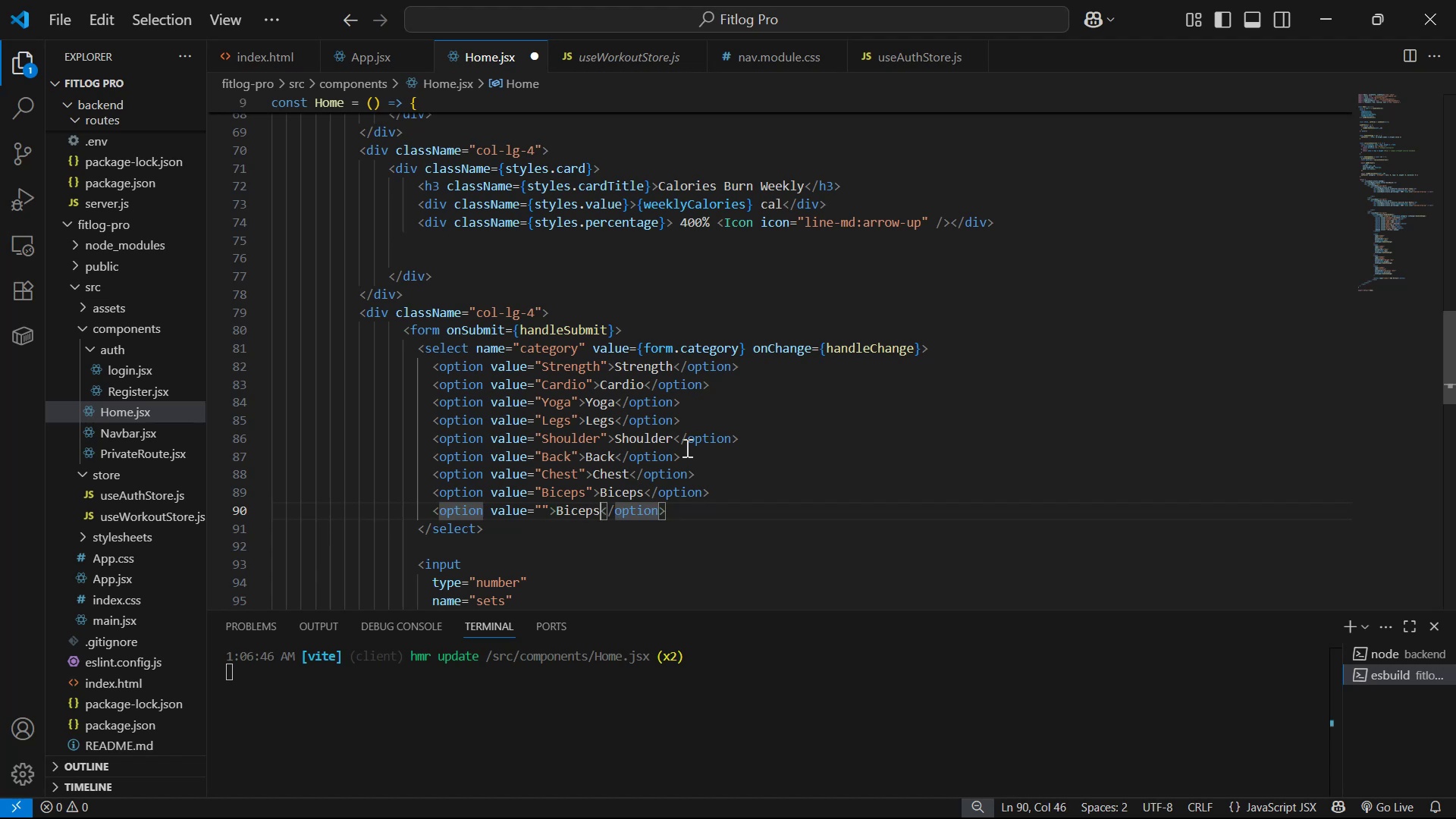 
key(Backspace)
 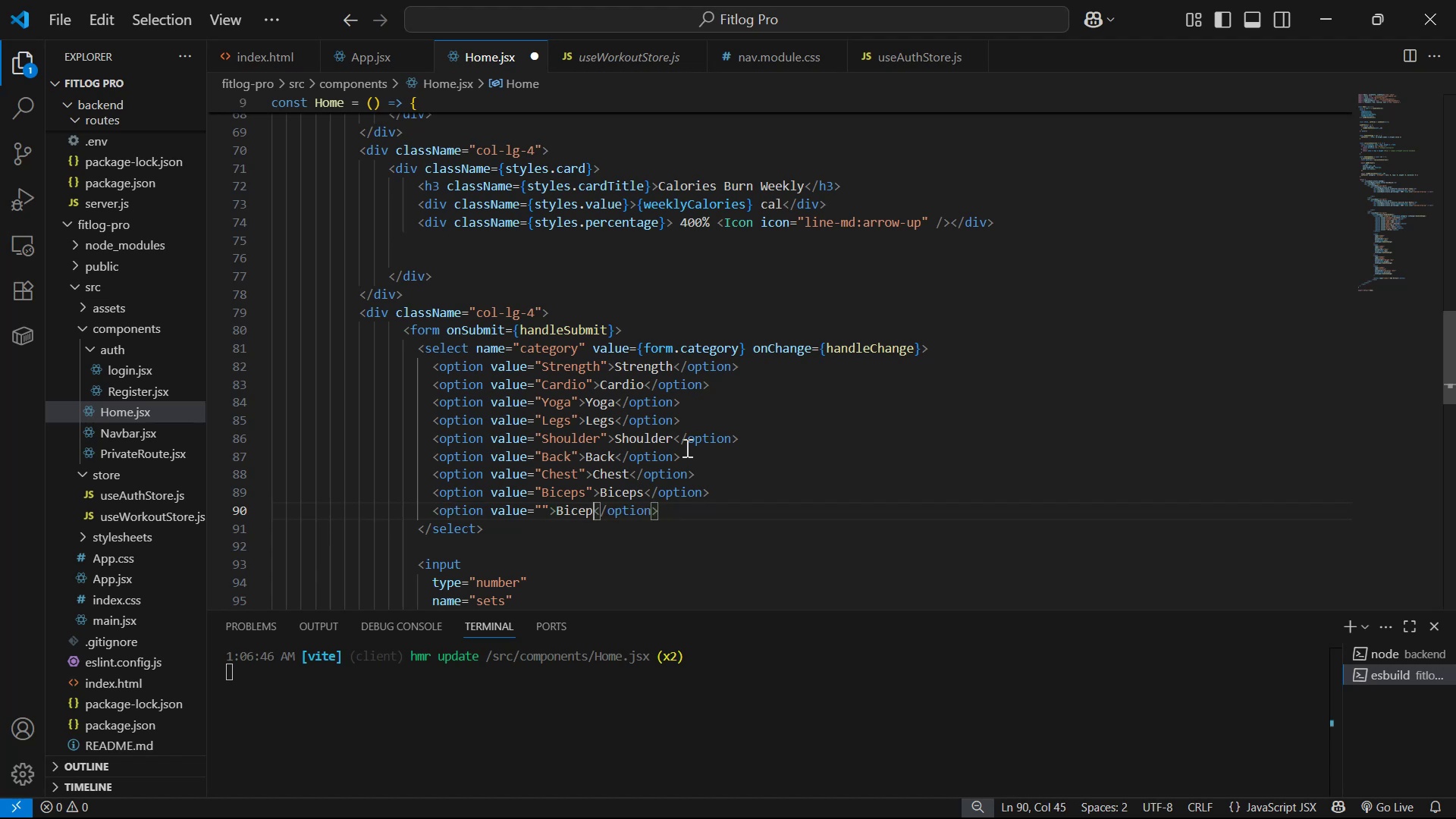 
key(Backspace)
 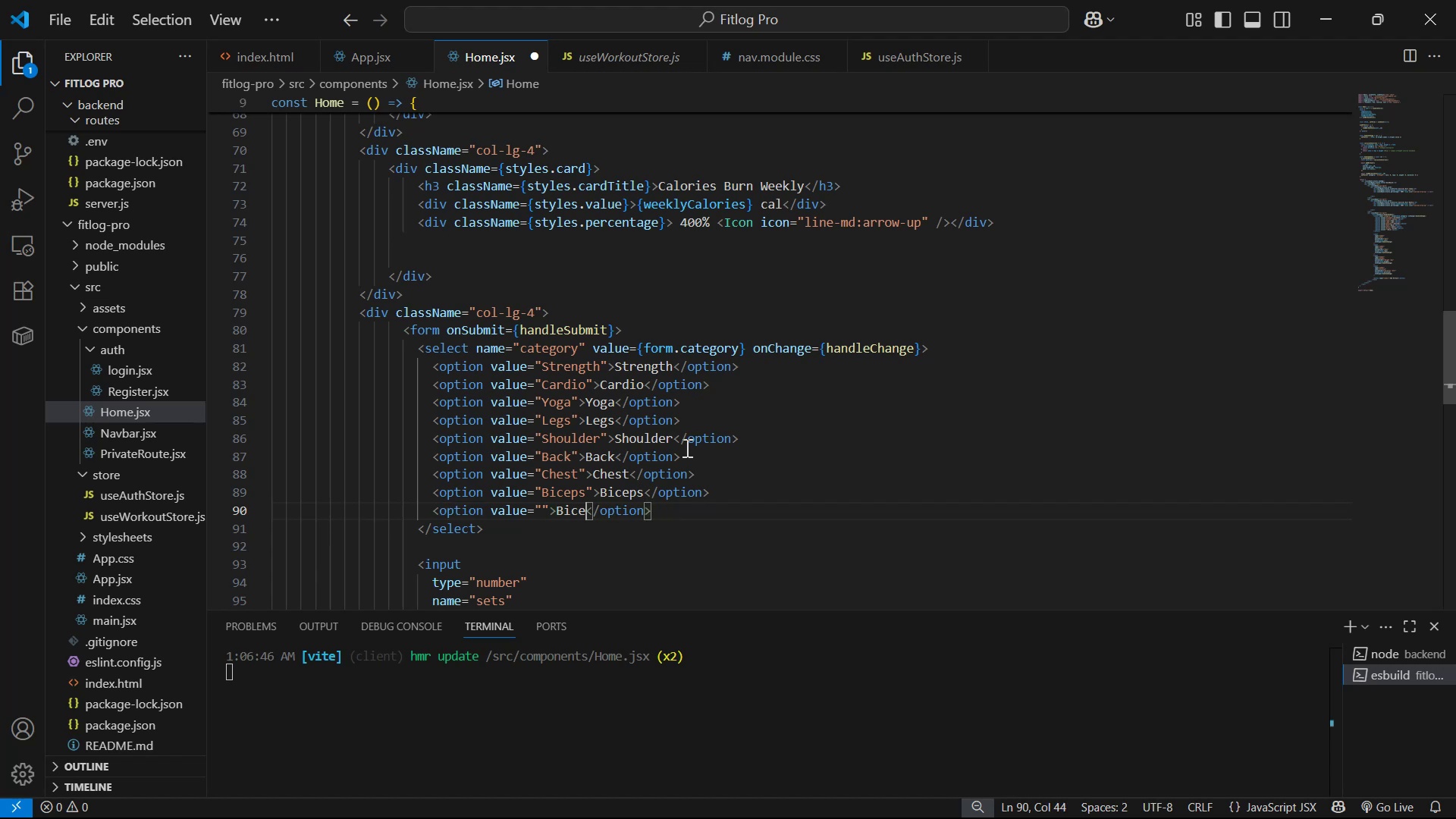 
key(Backspace)
 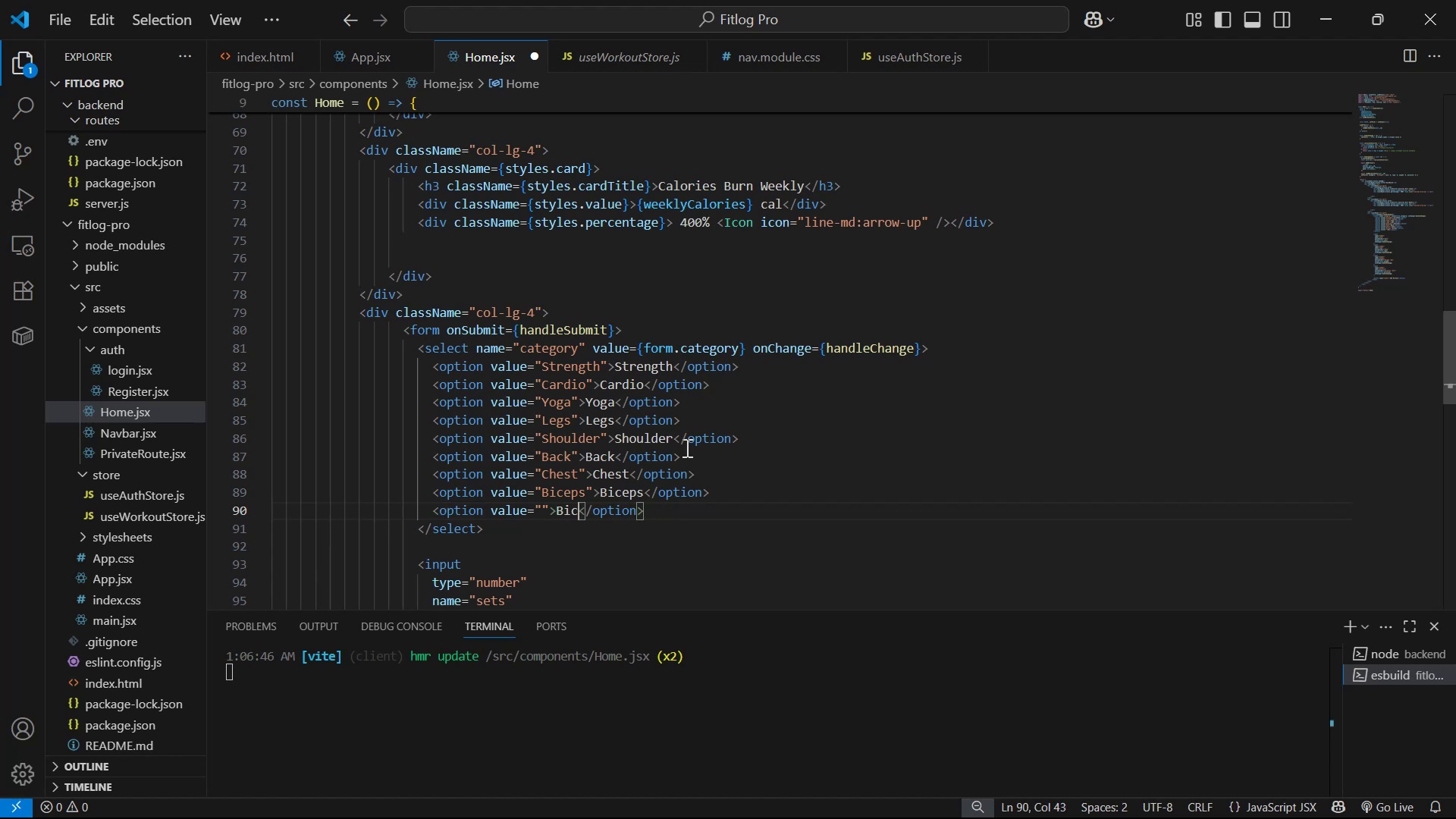 
key(Backspace)
 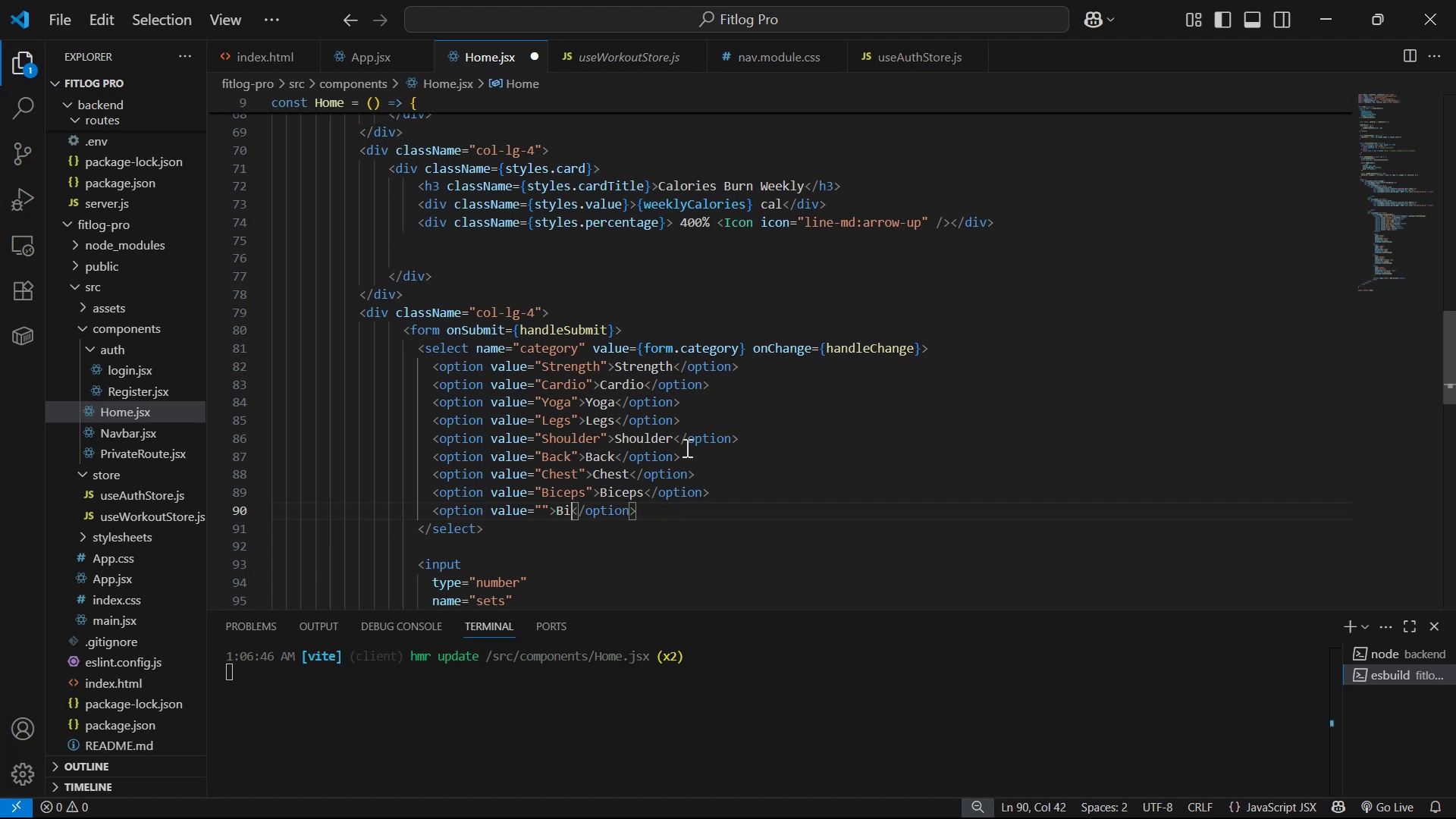 
key(Backspace)
 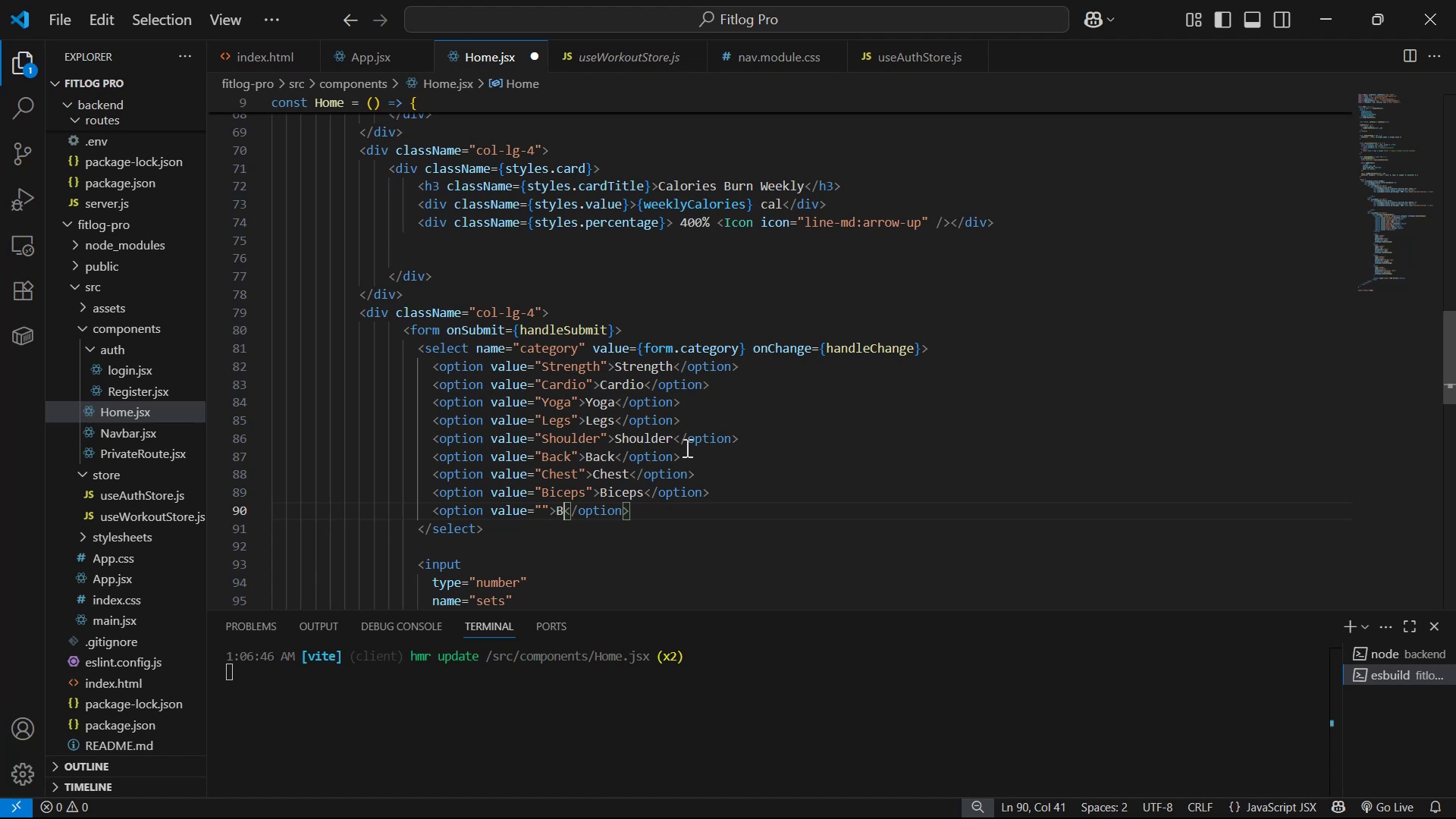 
key(Backspace)
 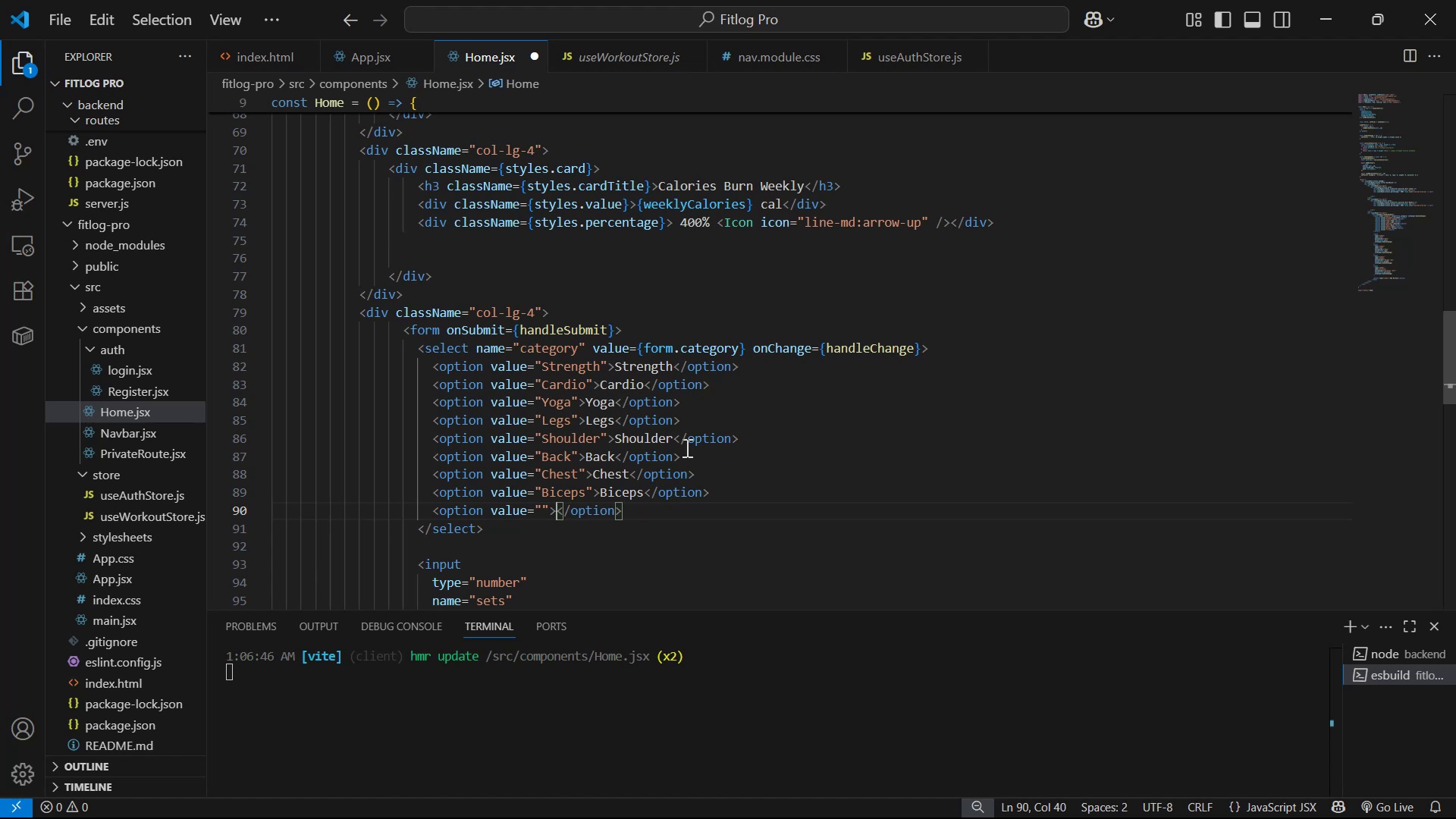 
key(ArrowLeft)
 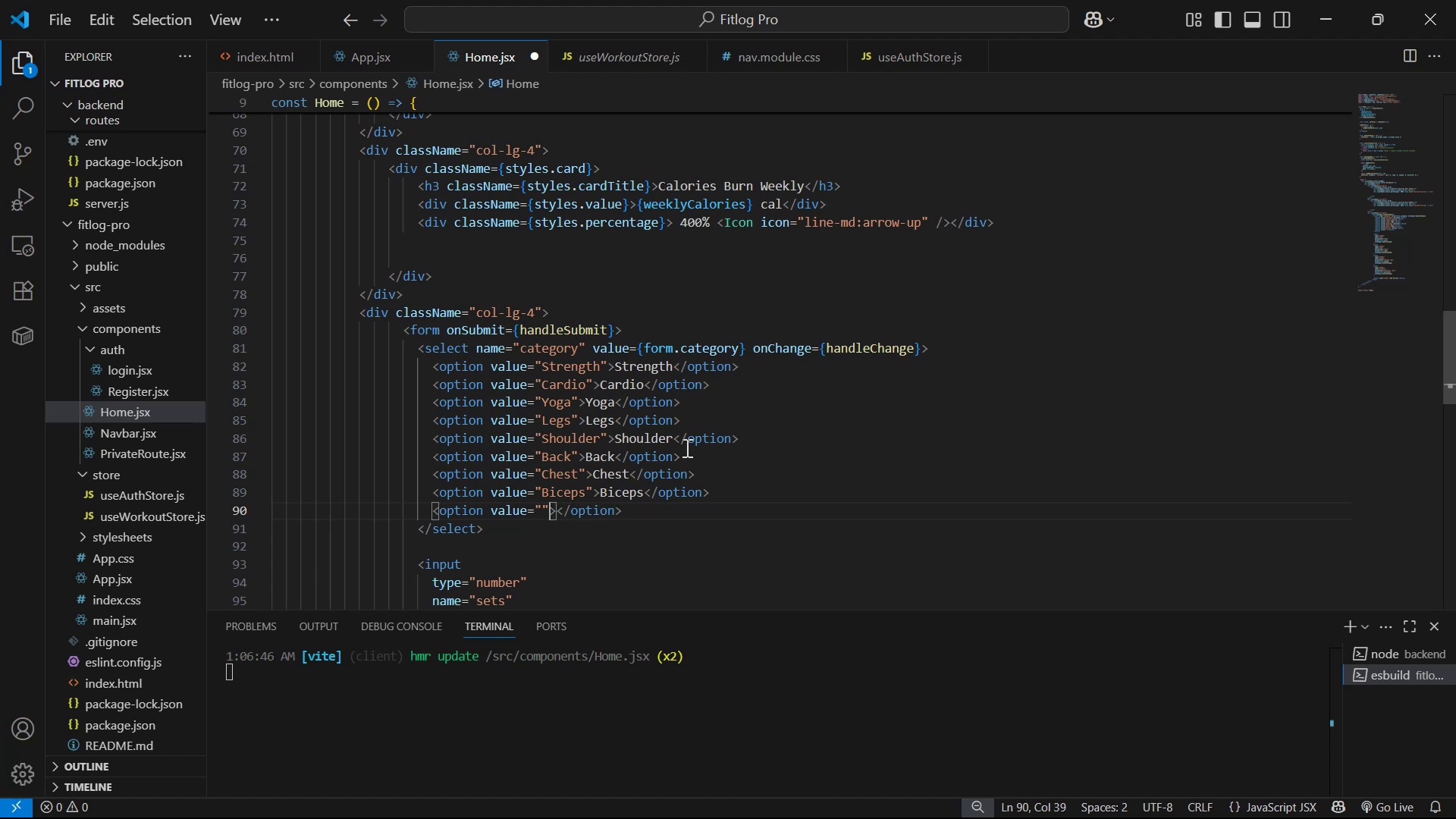 
key(ArrowLeft)
 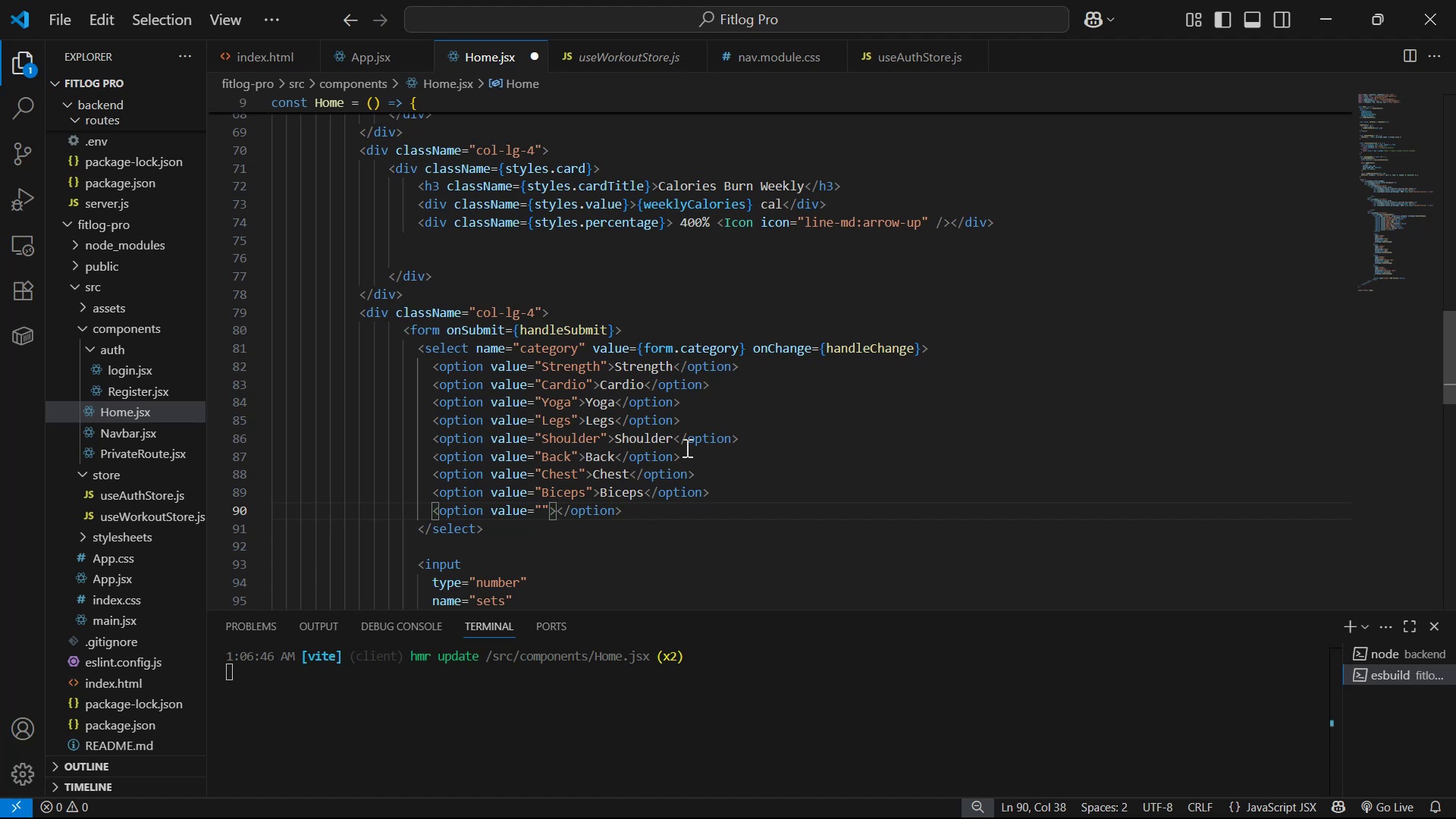 
wait(26.85)
 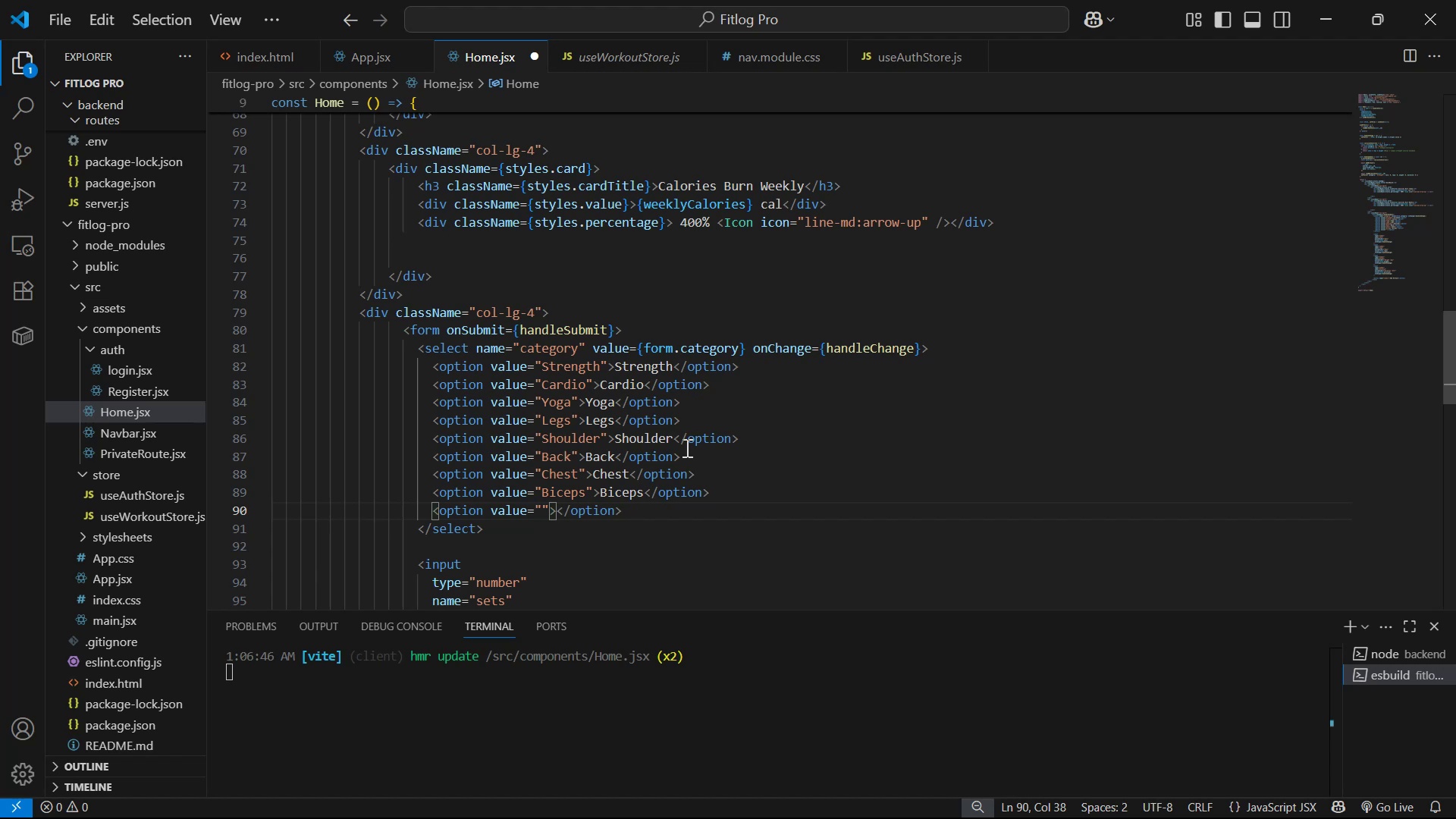 
key(ArrowRight)
 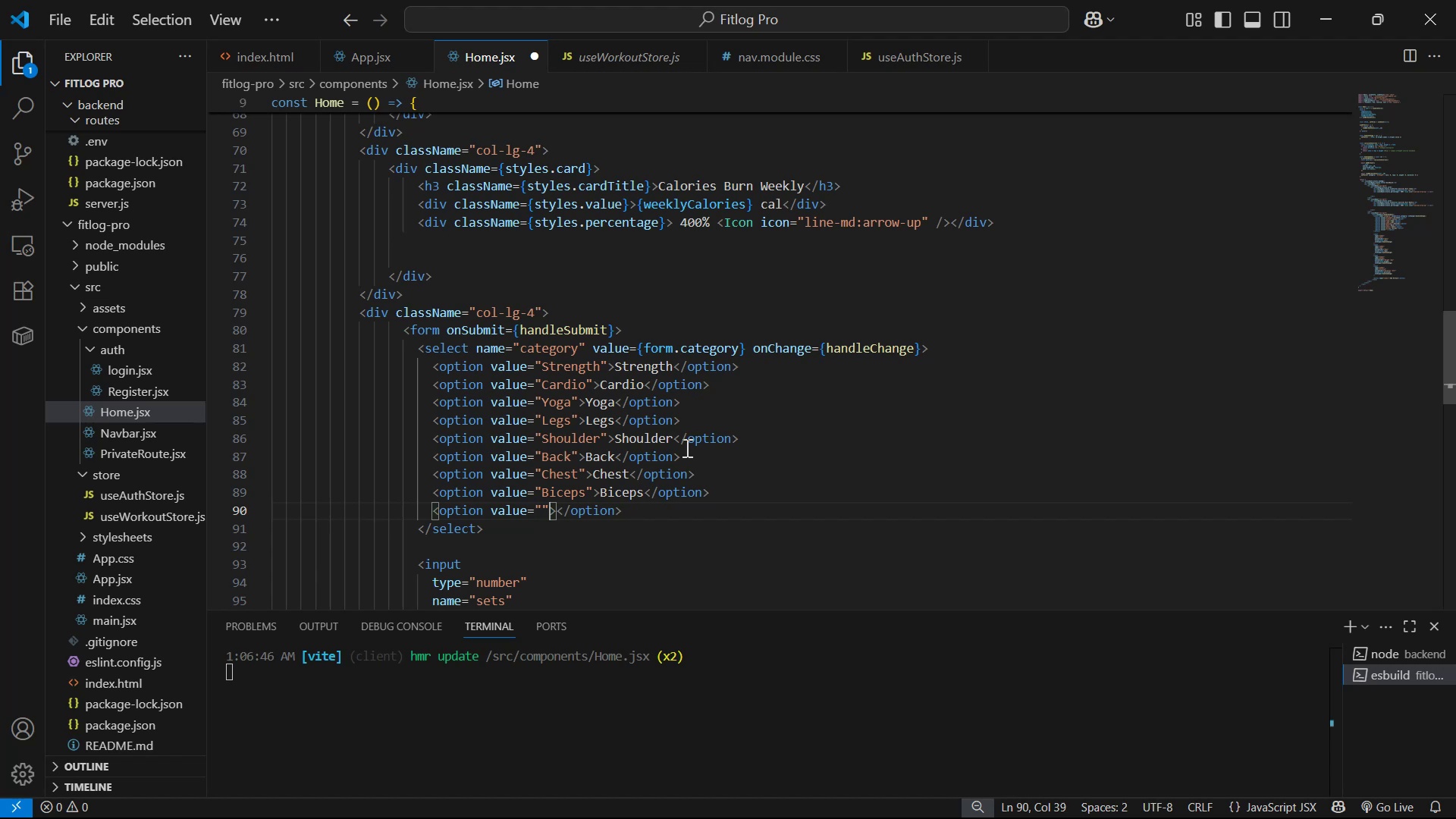 
key(ArrowRight)
 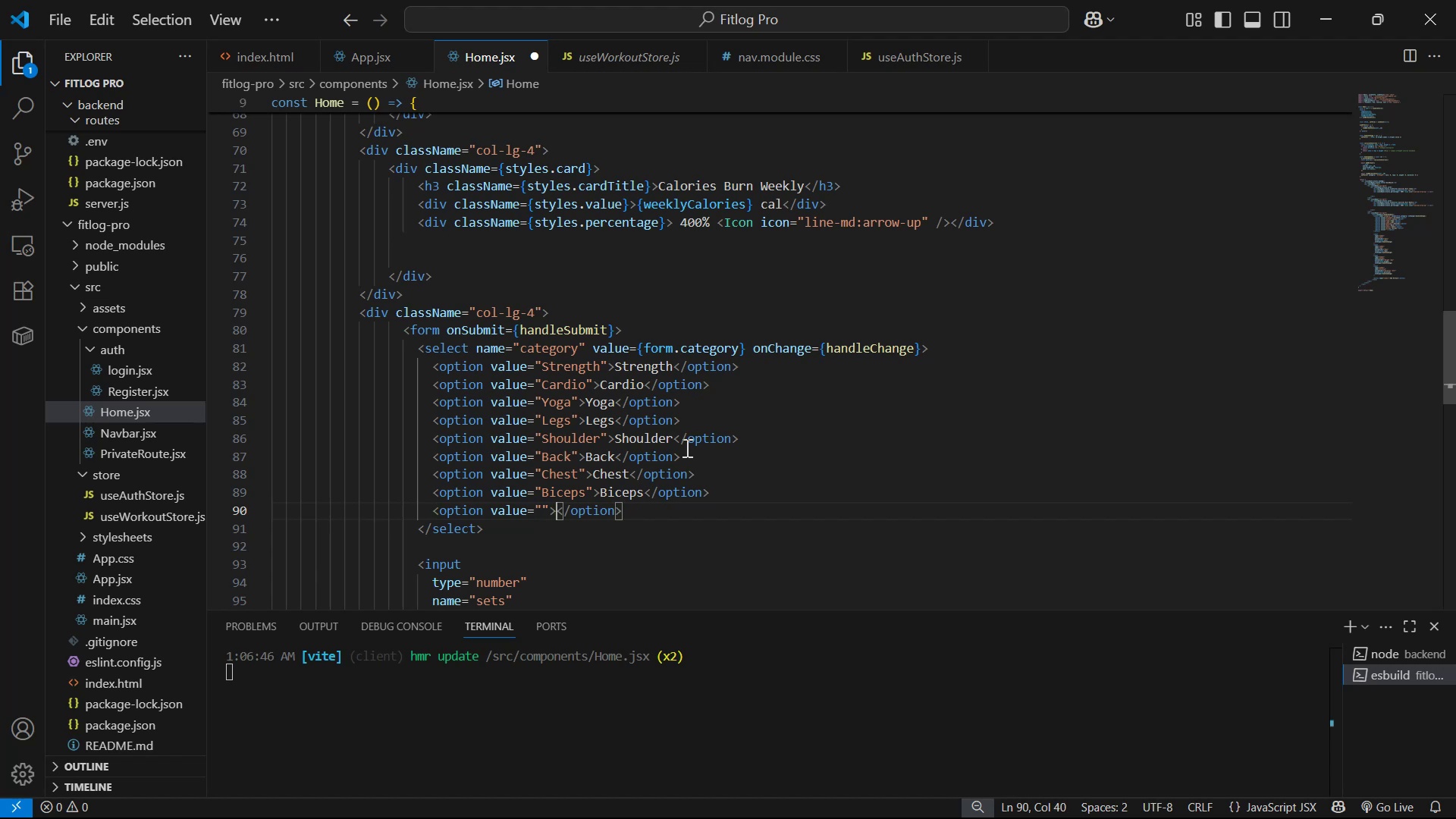 
type(V)
key(Backspace)
type(Cy)
key(Backspace)
key(Backspace)
 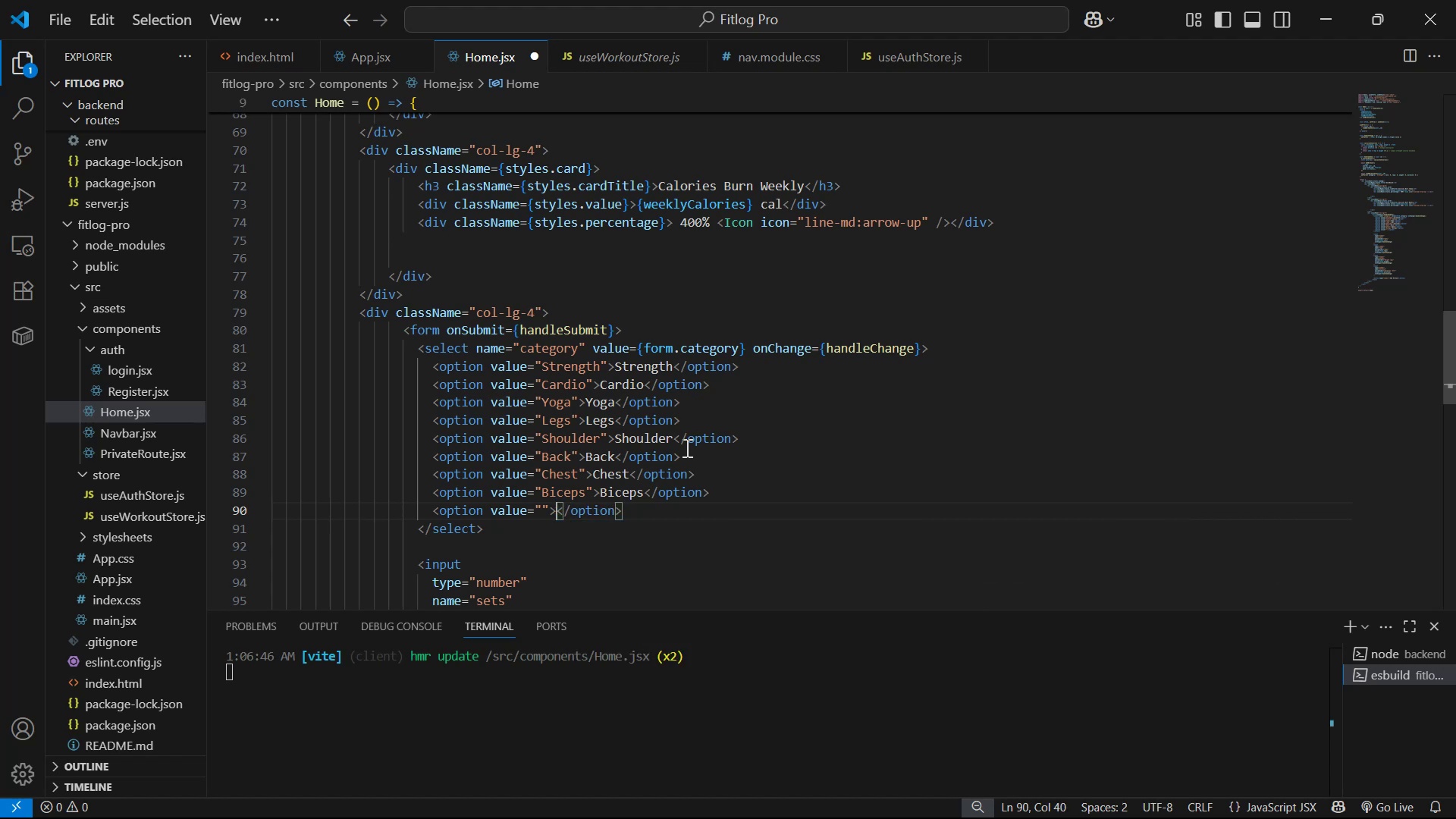 
wait(5.16)
 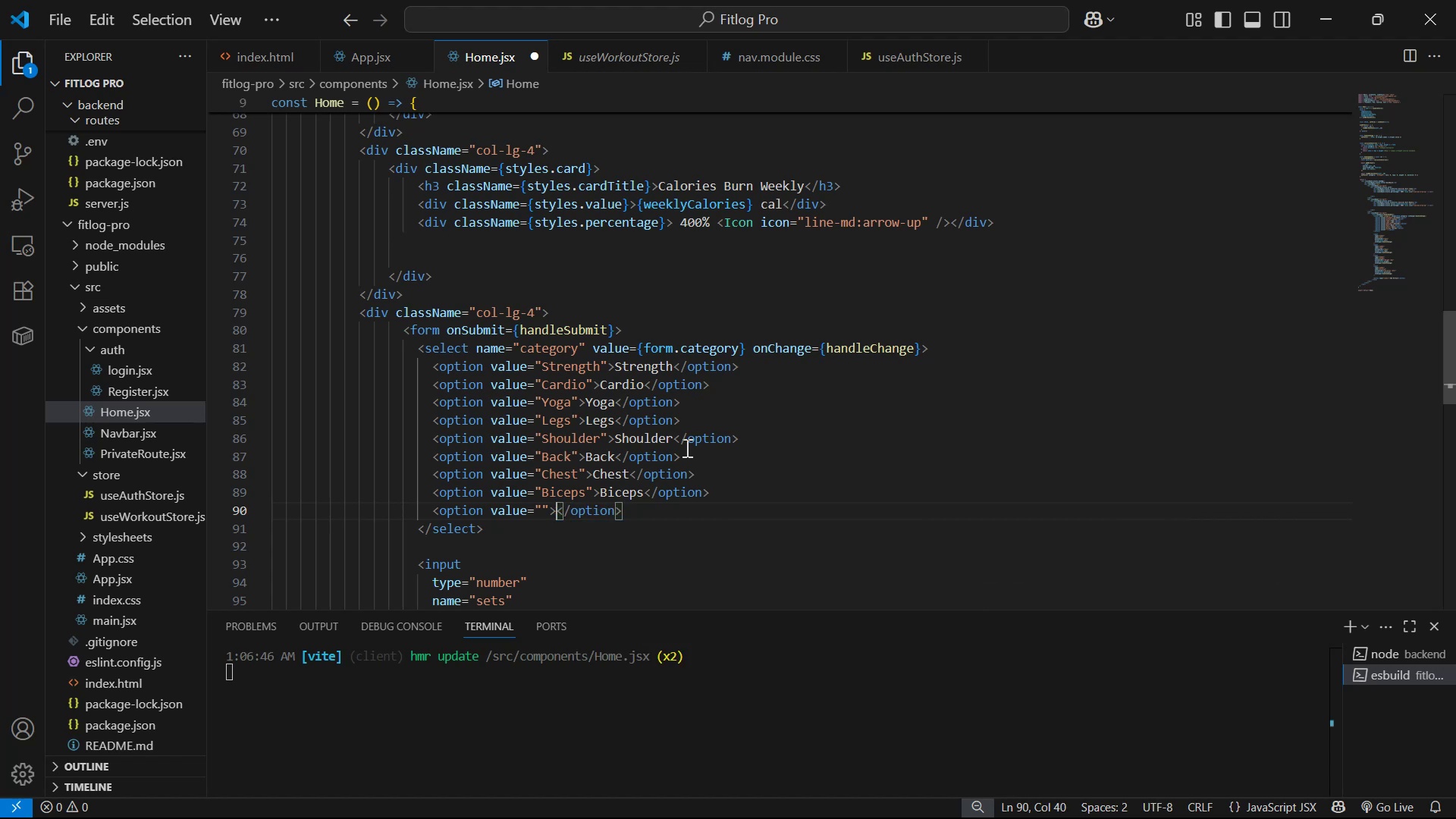 
key(ArrowLeft)
 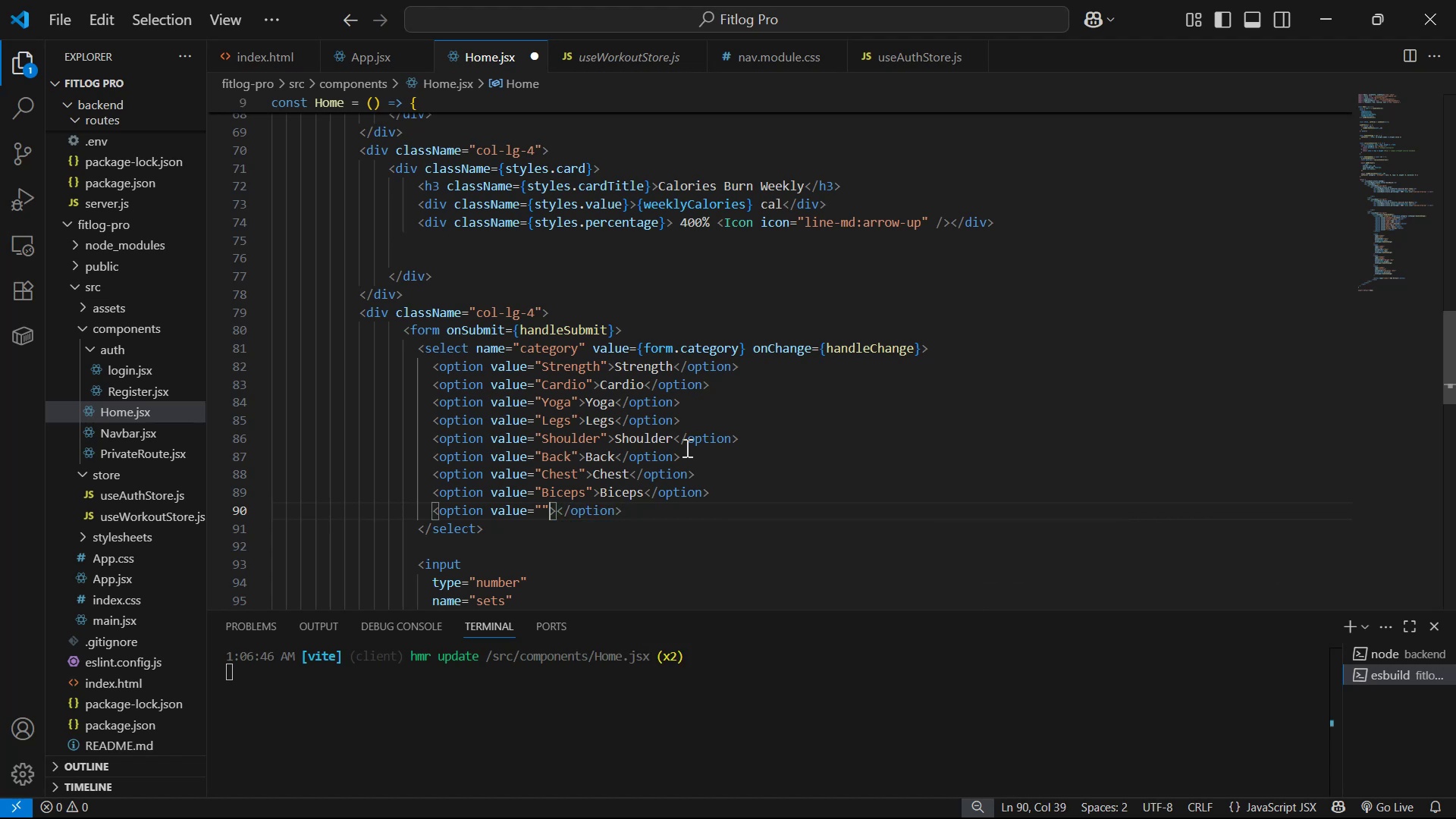 
key(ArrowRight)
 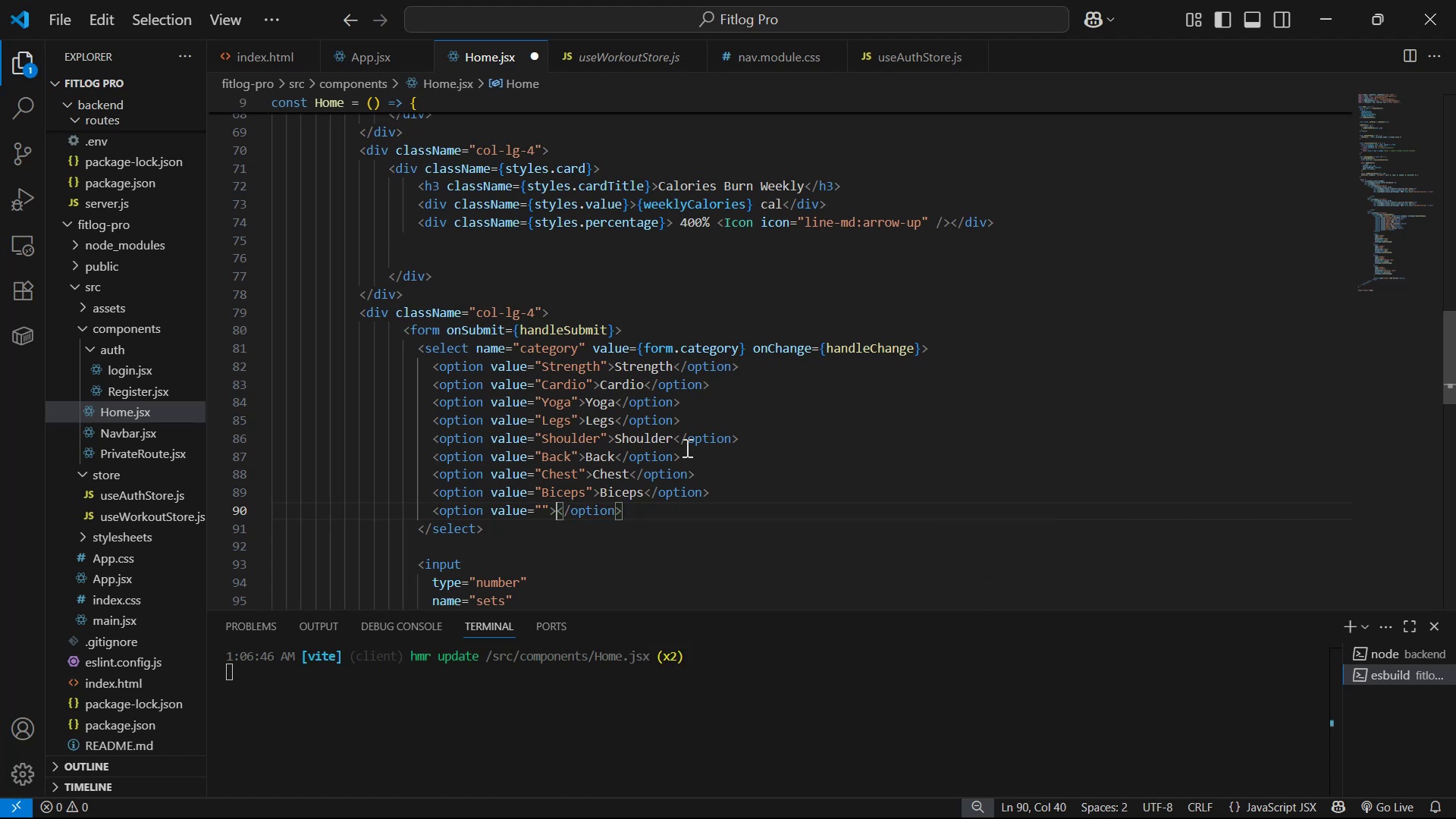 
key(ArrowRight)
 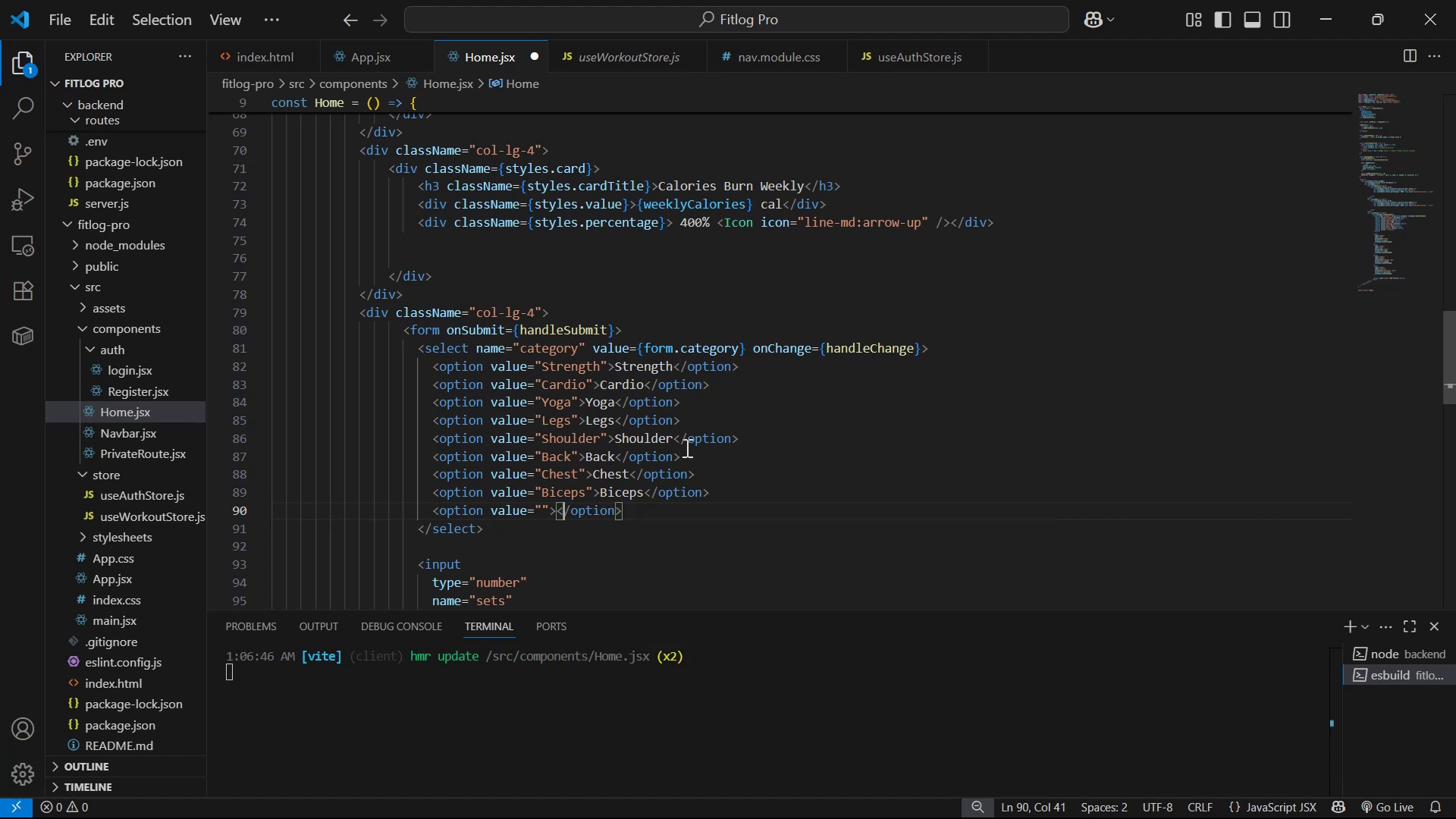 
key(ArrowRight)
 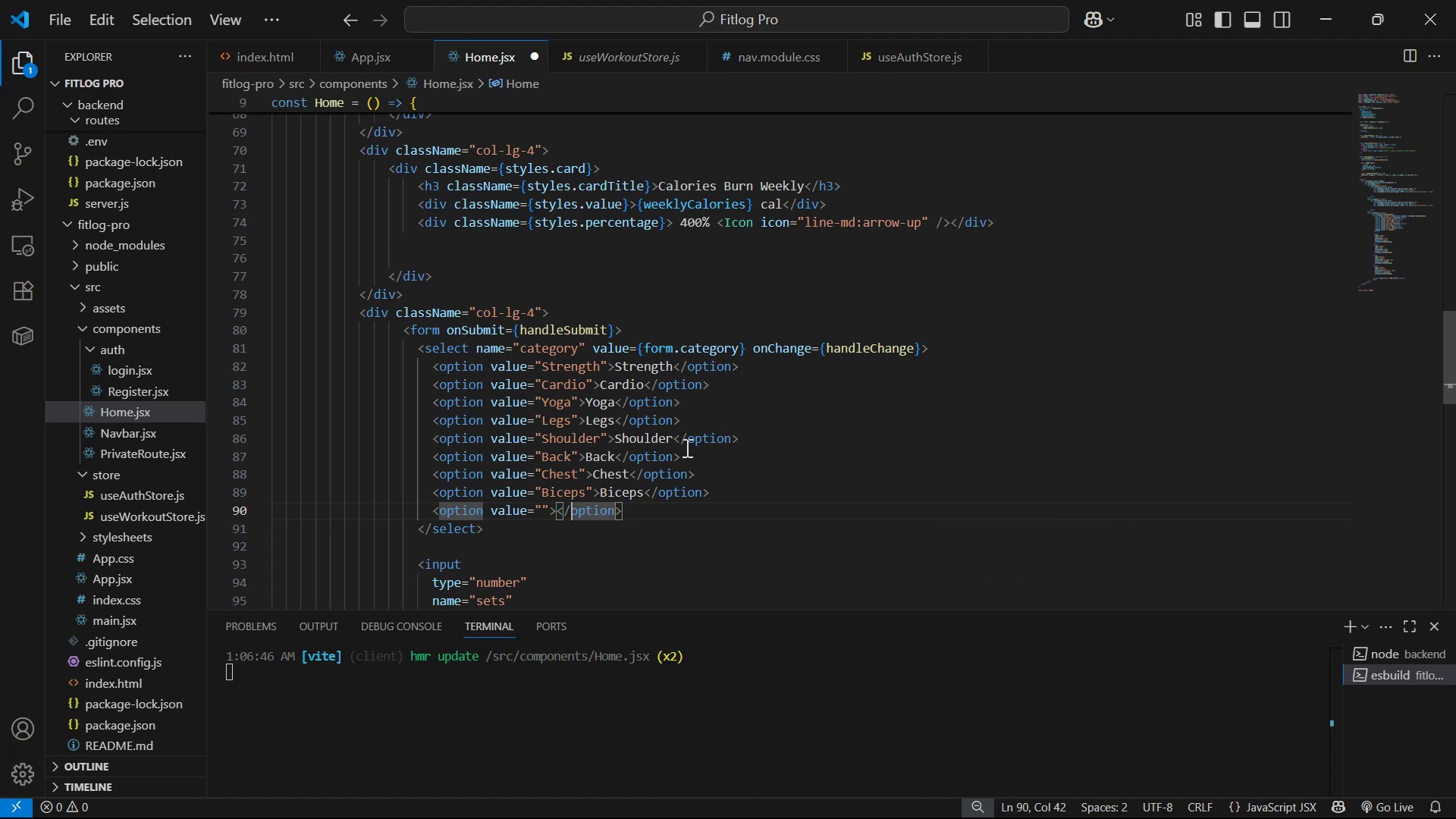 
key(ArrowRight)
 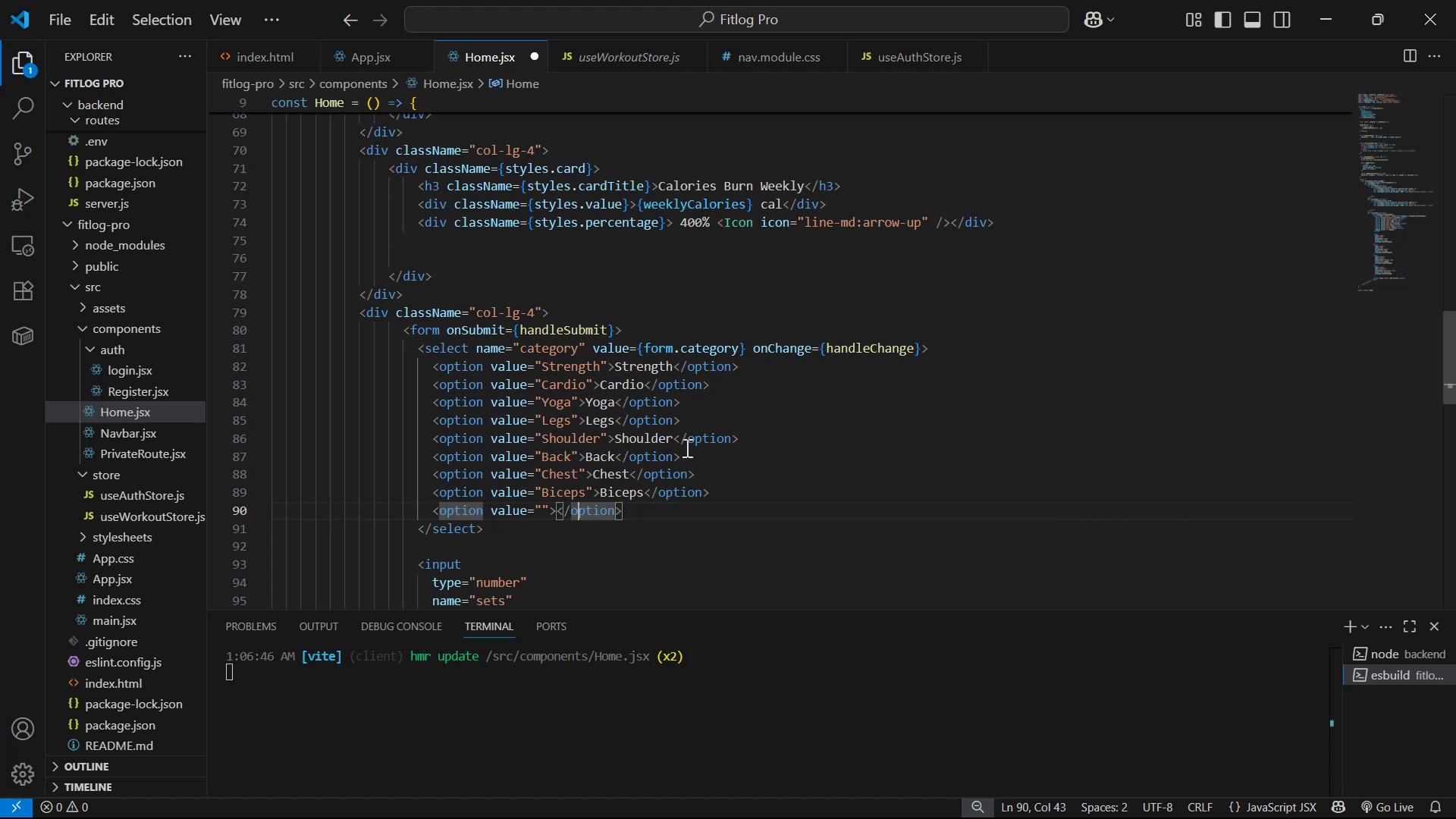 
key(ArrowRight)
 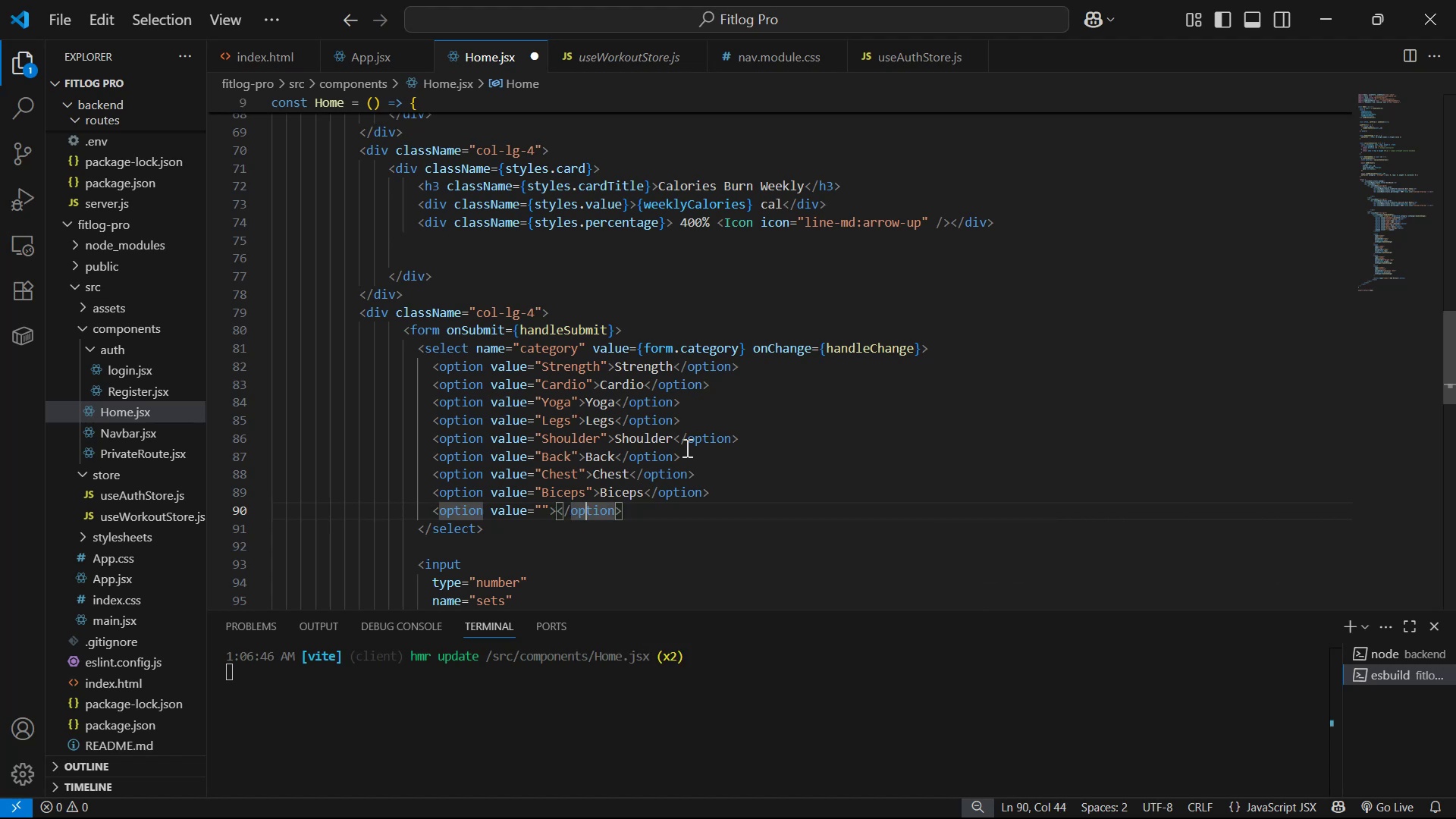 
key(ArrowRight)
 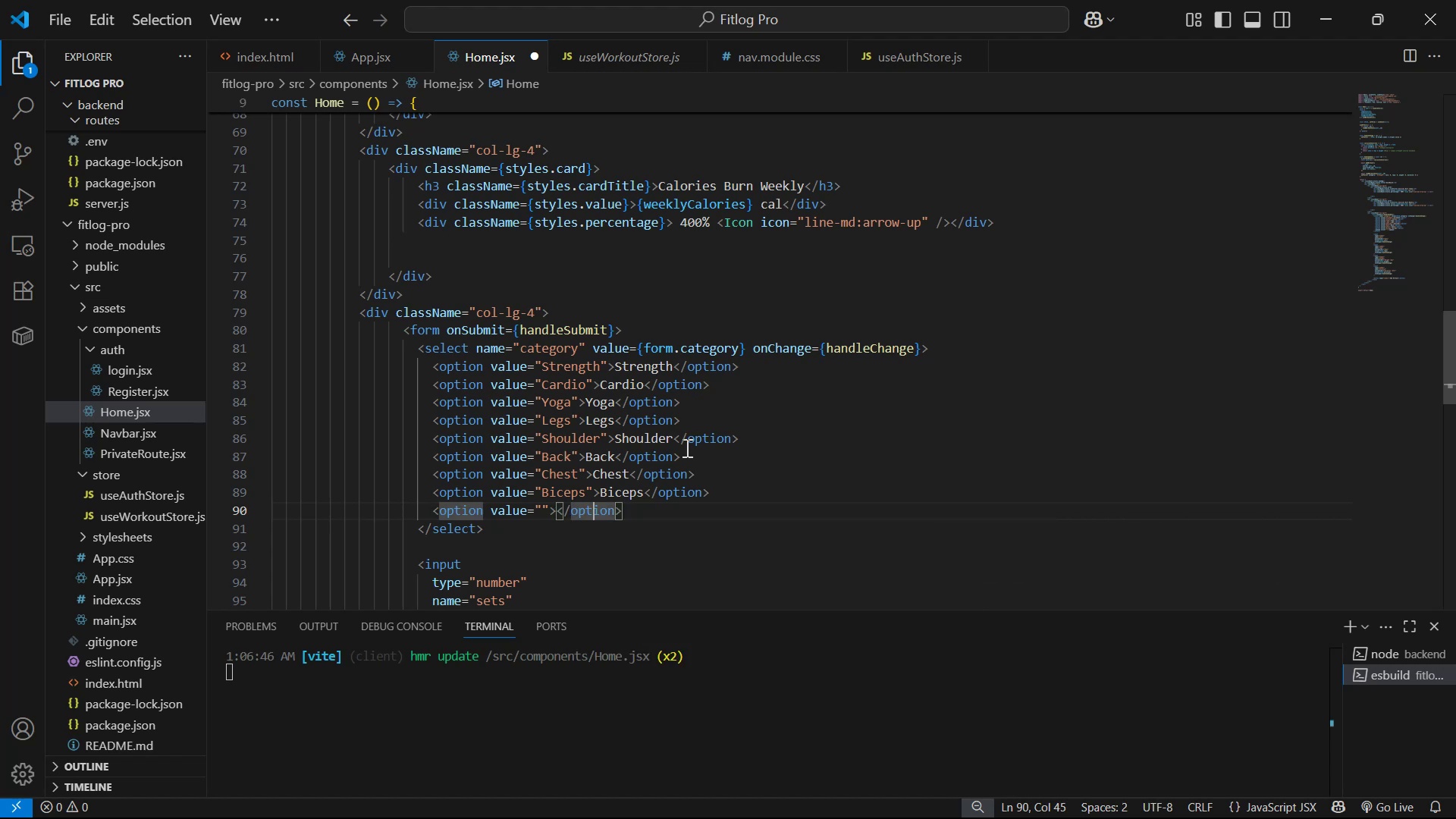 
key(ArrowRight)
 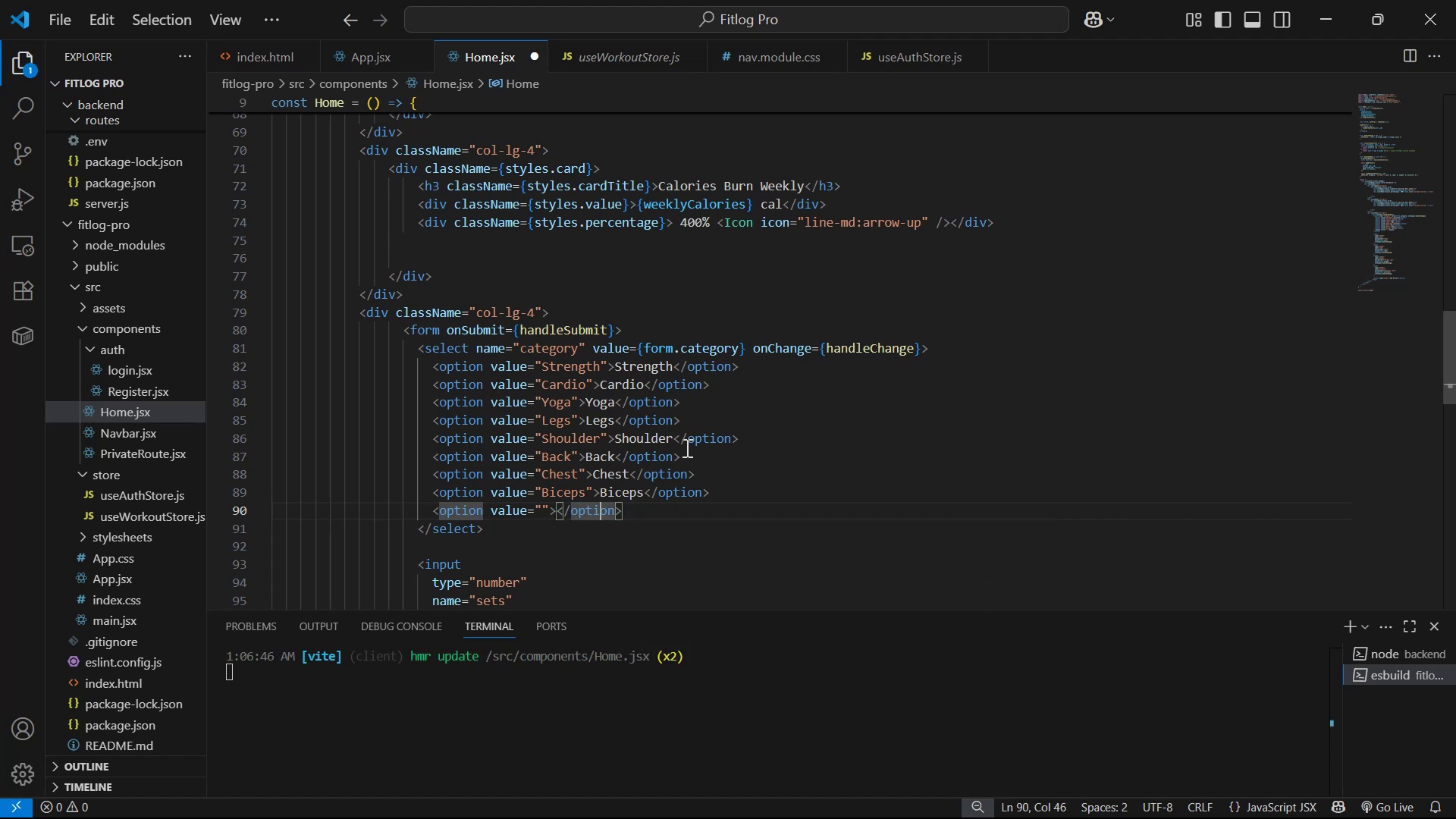 
hold_key(key=ArrowLeft, duration=0.72)
 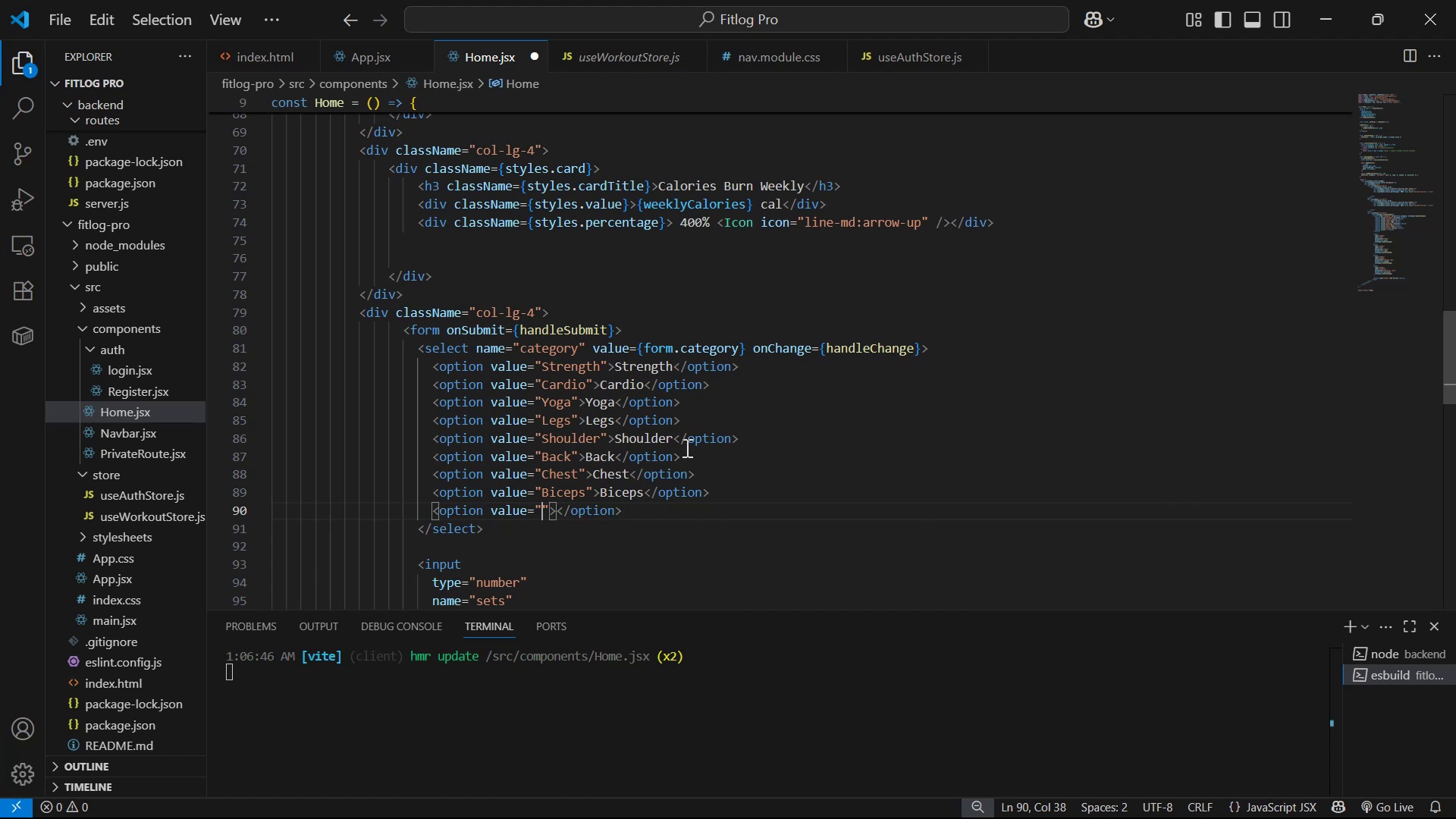 
key(ArrowRight)
 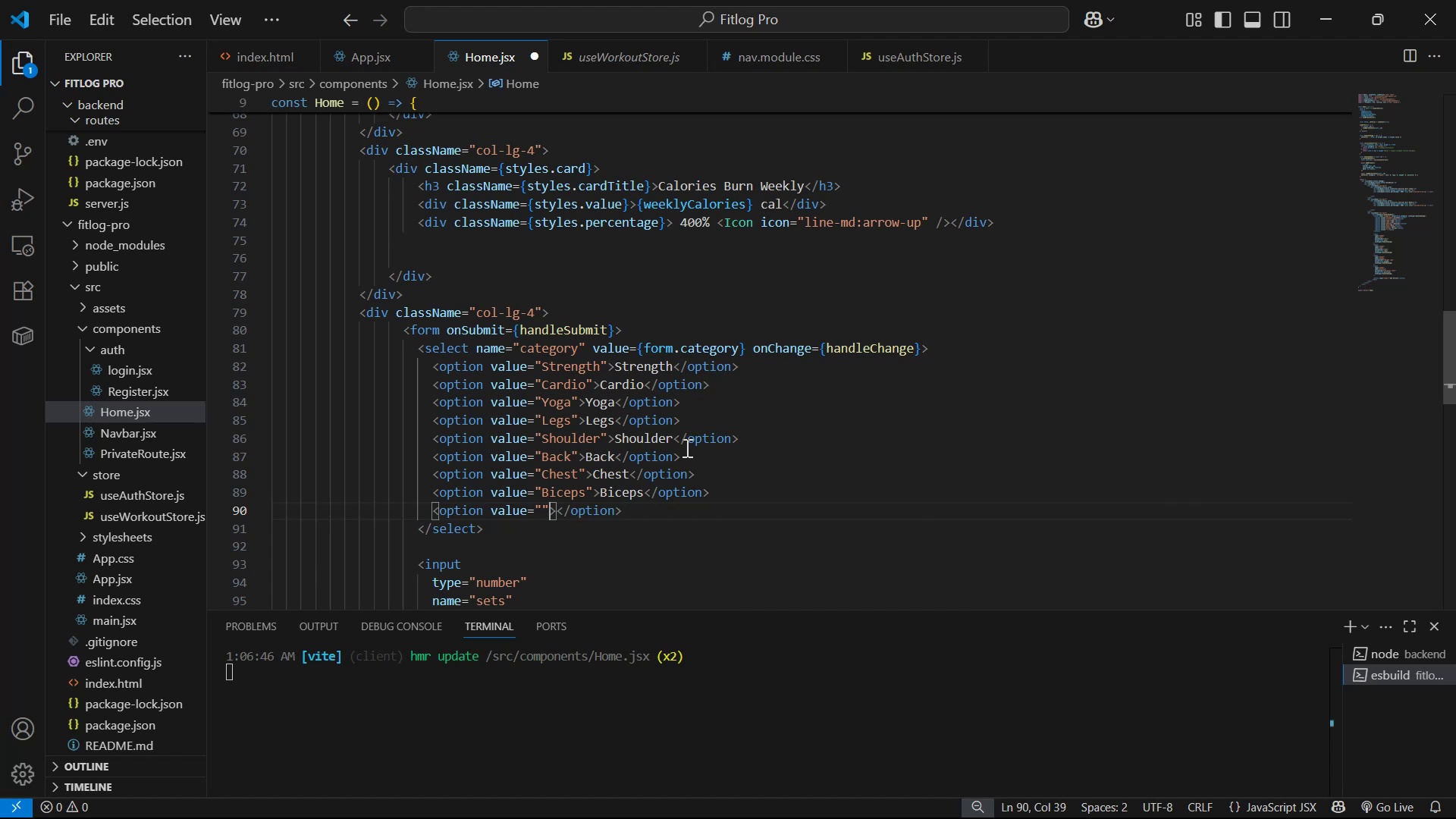 
hold_key(key=ArrowRight, duration=0.31)
 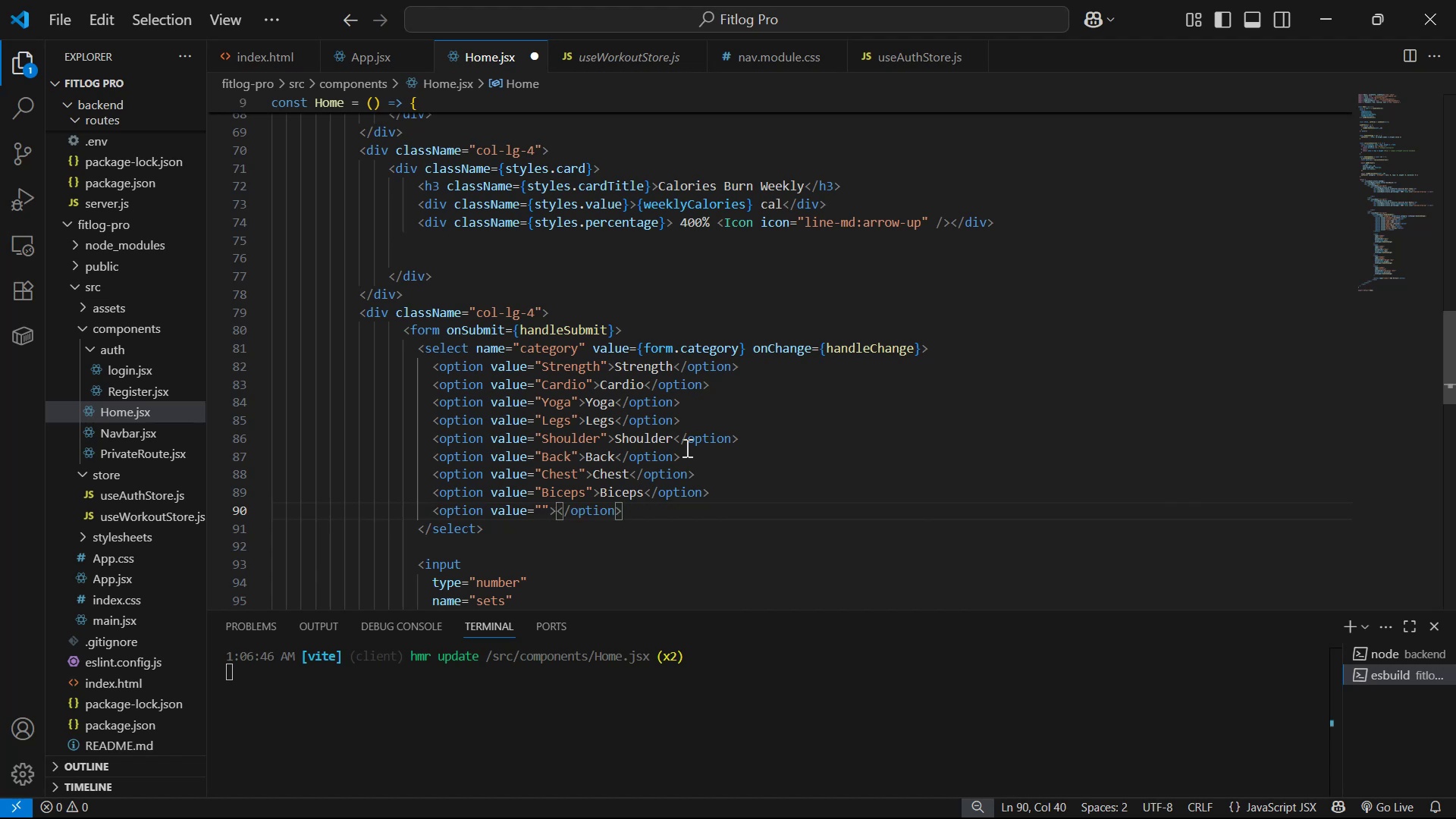 
key(ArrowRight)
 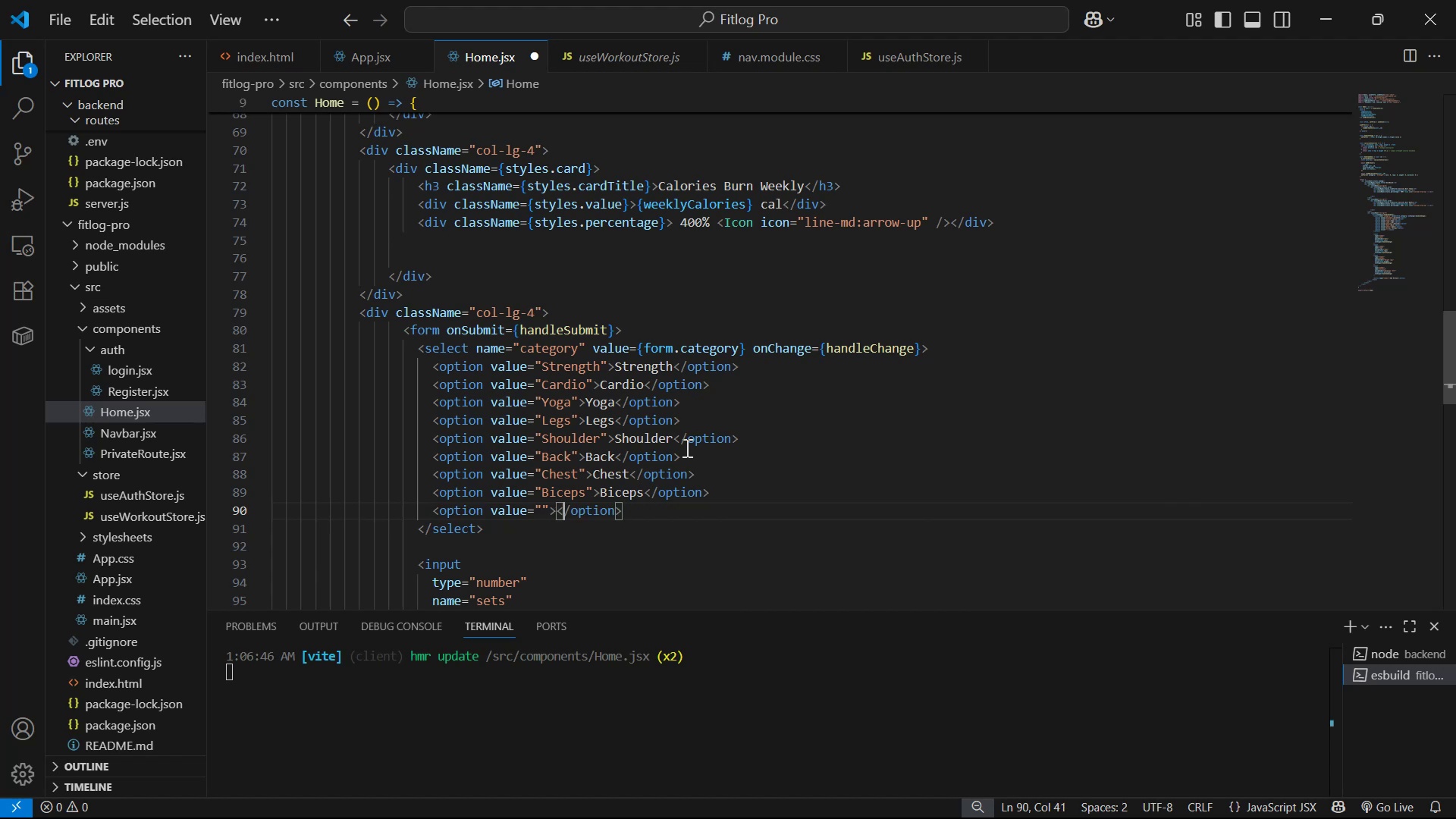 
hold_key(key=ArrowRight, duration=0.8)
 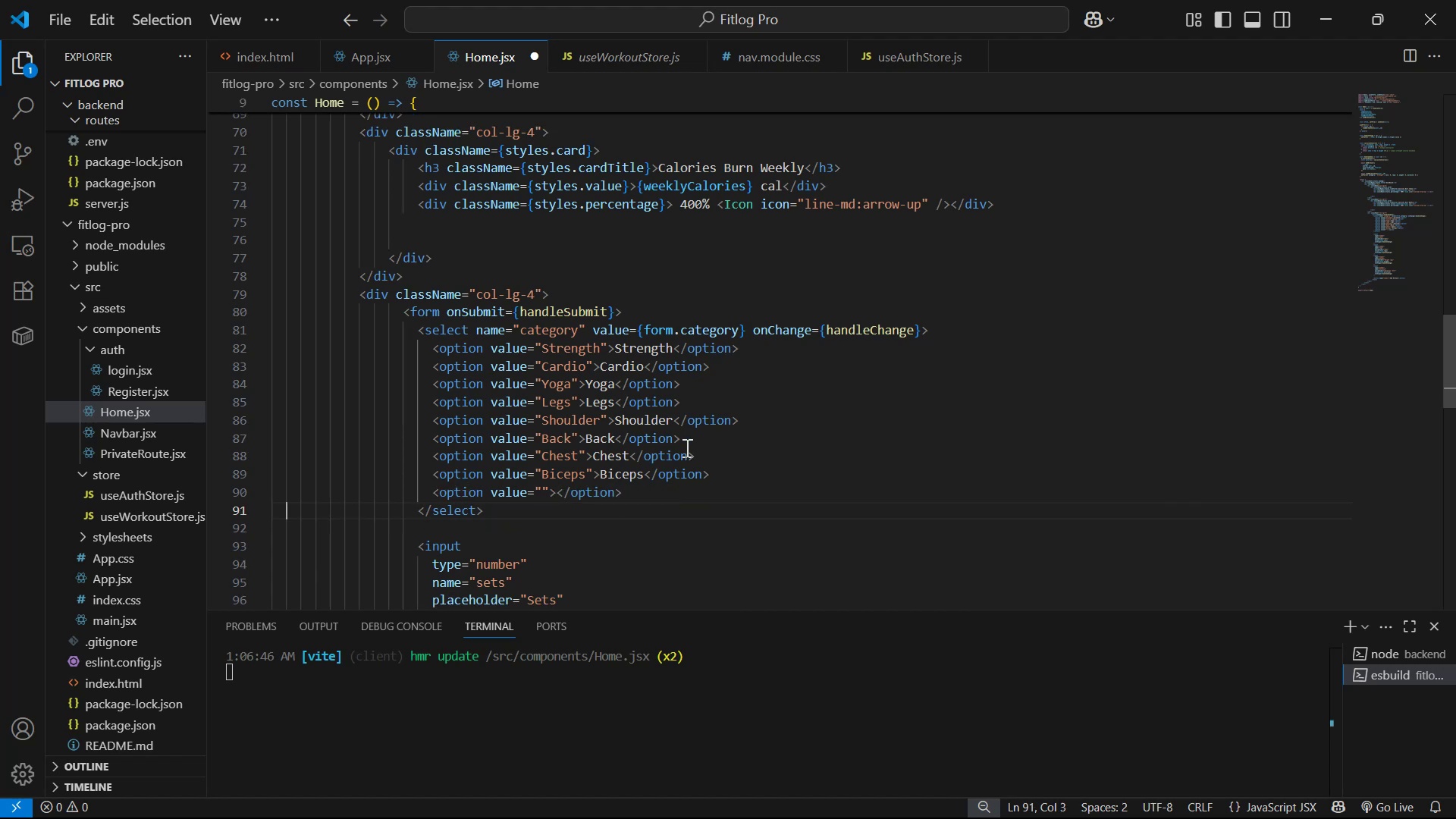 
hold_key(key=ArrowLeft, duration=0.58)
 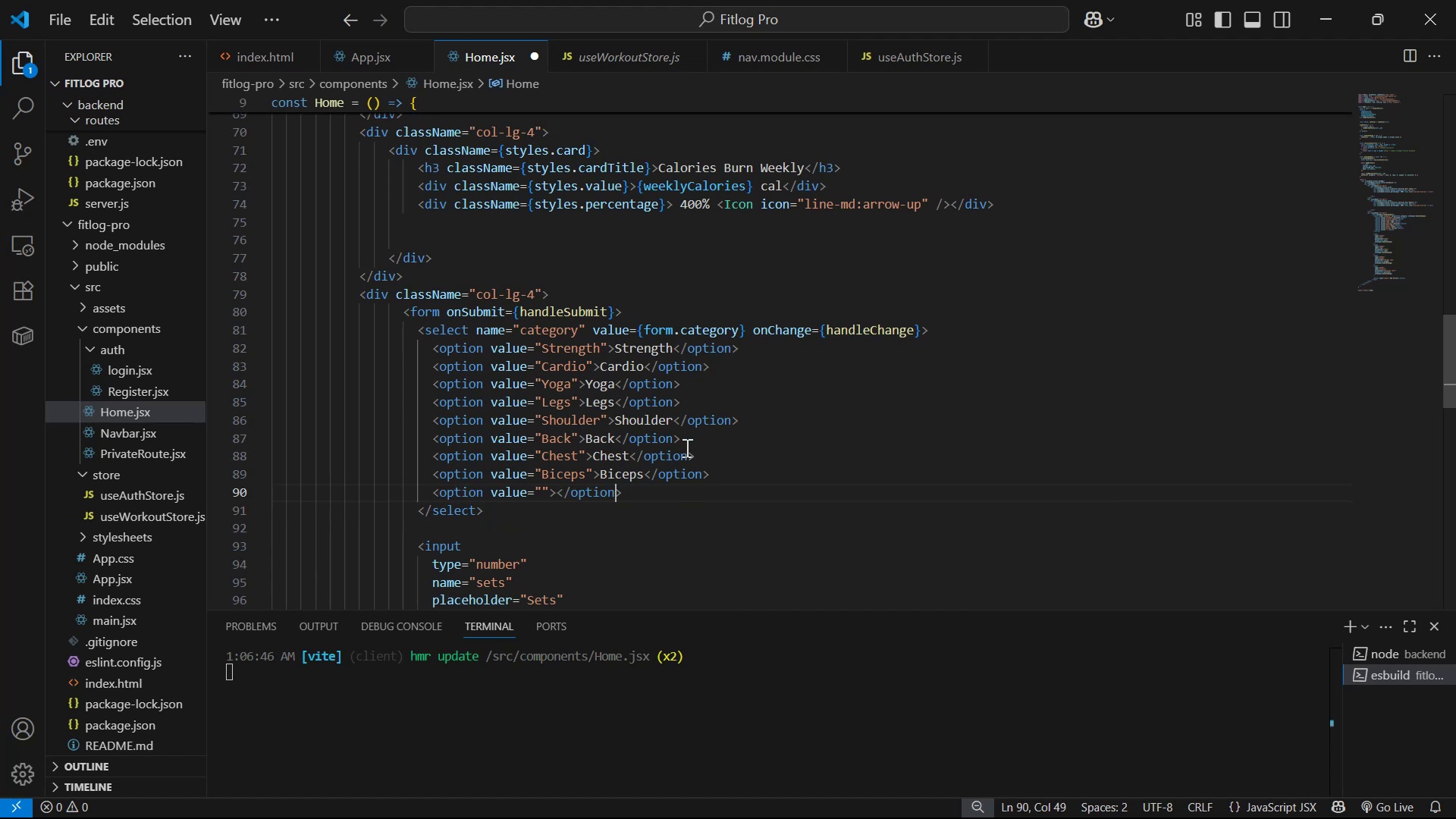 
key(ArrowLeft)
 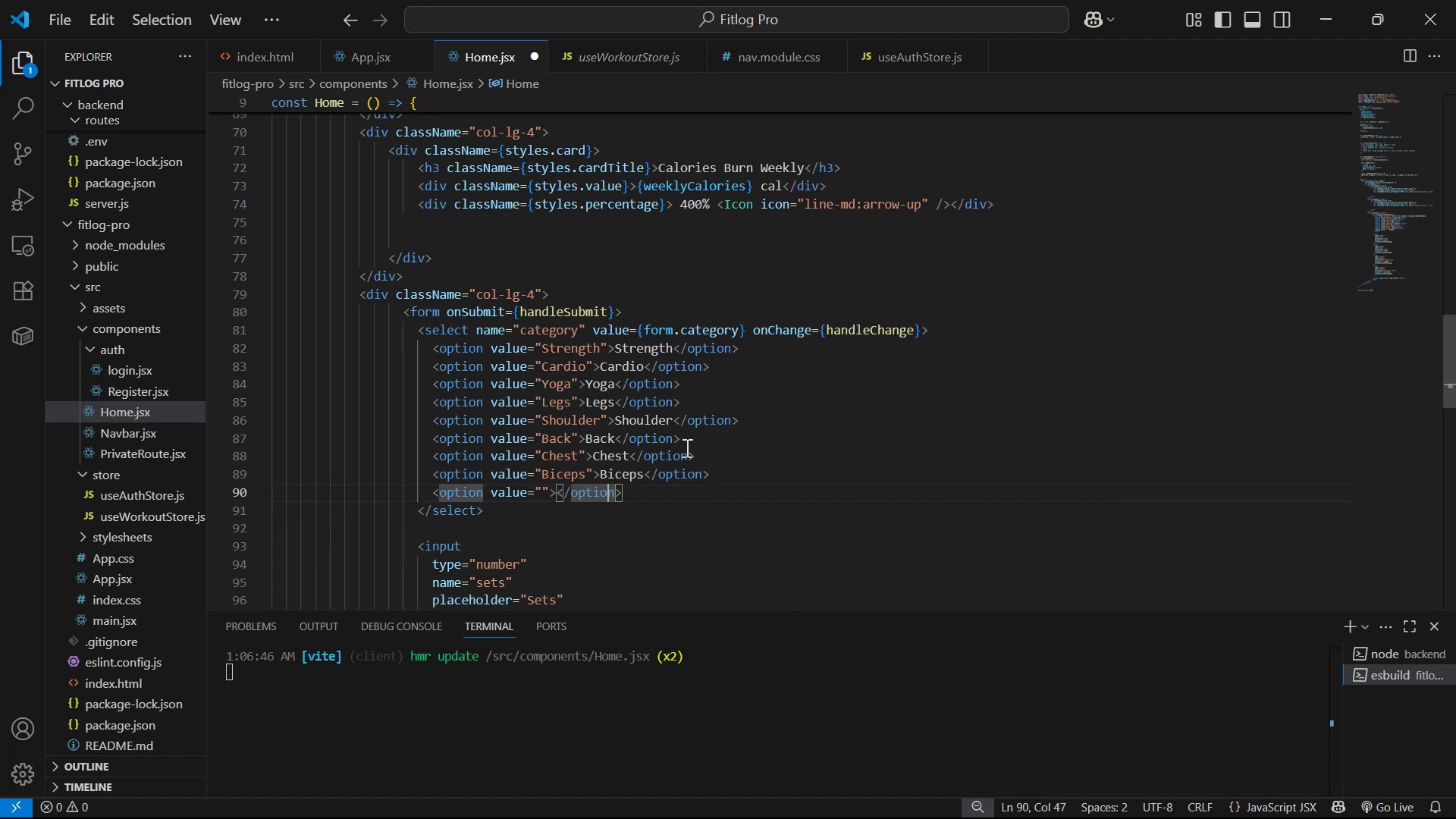 
hold_key(key=ArrowLeft, duration=0.61)
 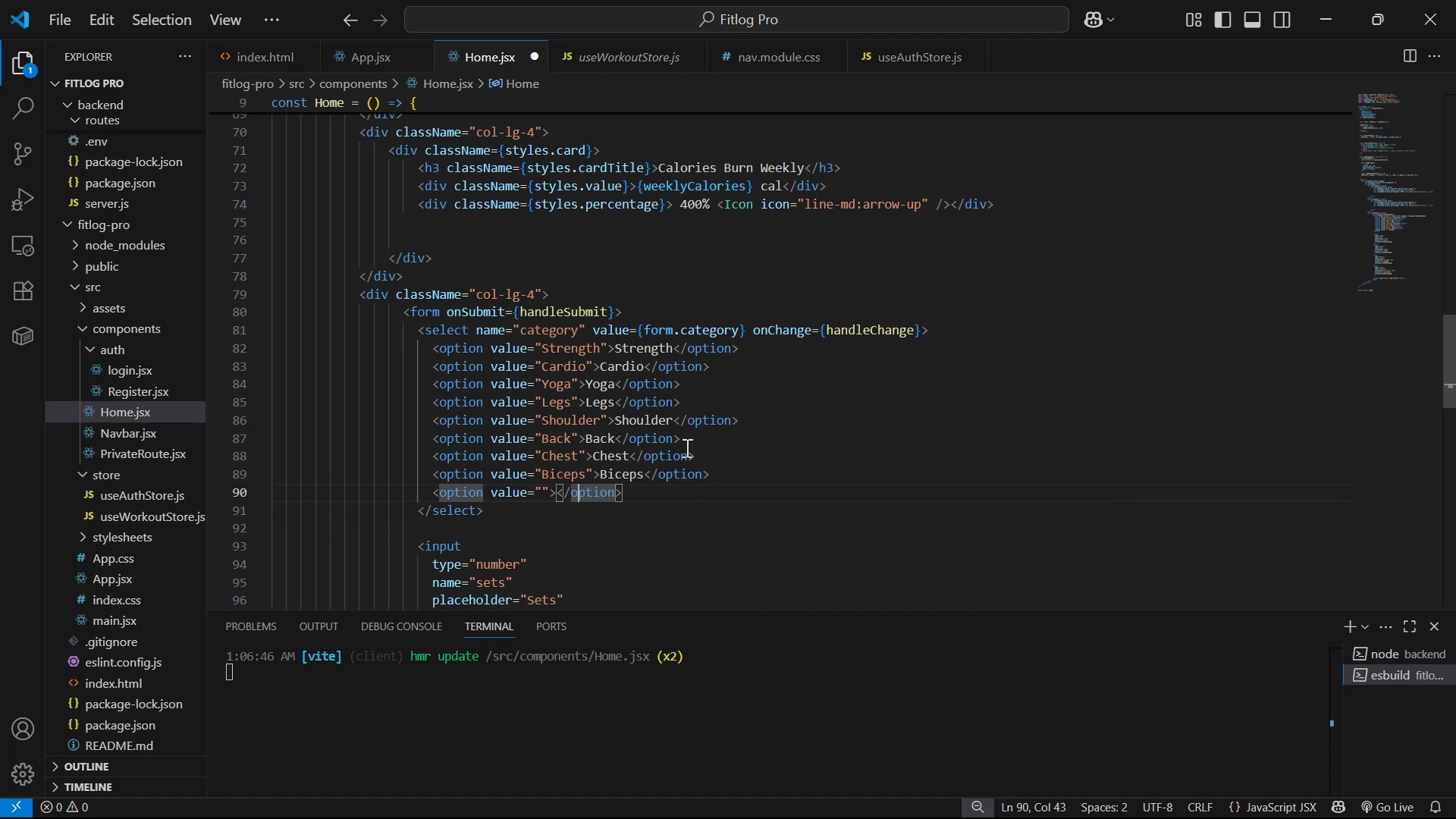 
key(ArrowLeft)
 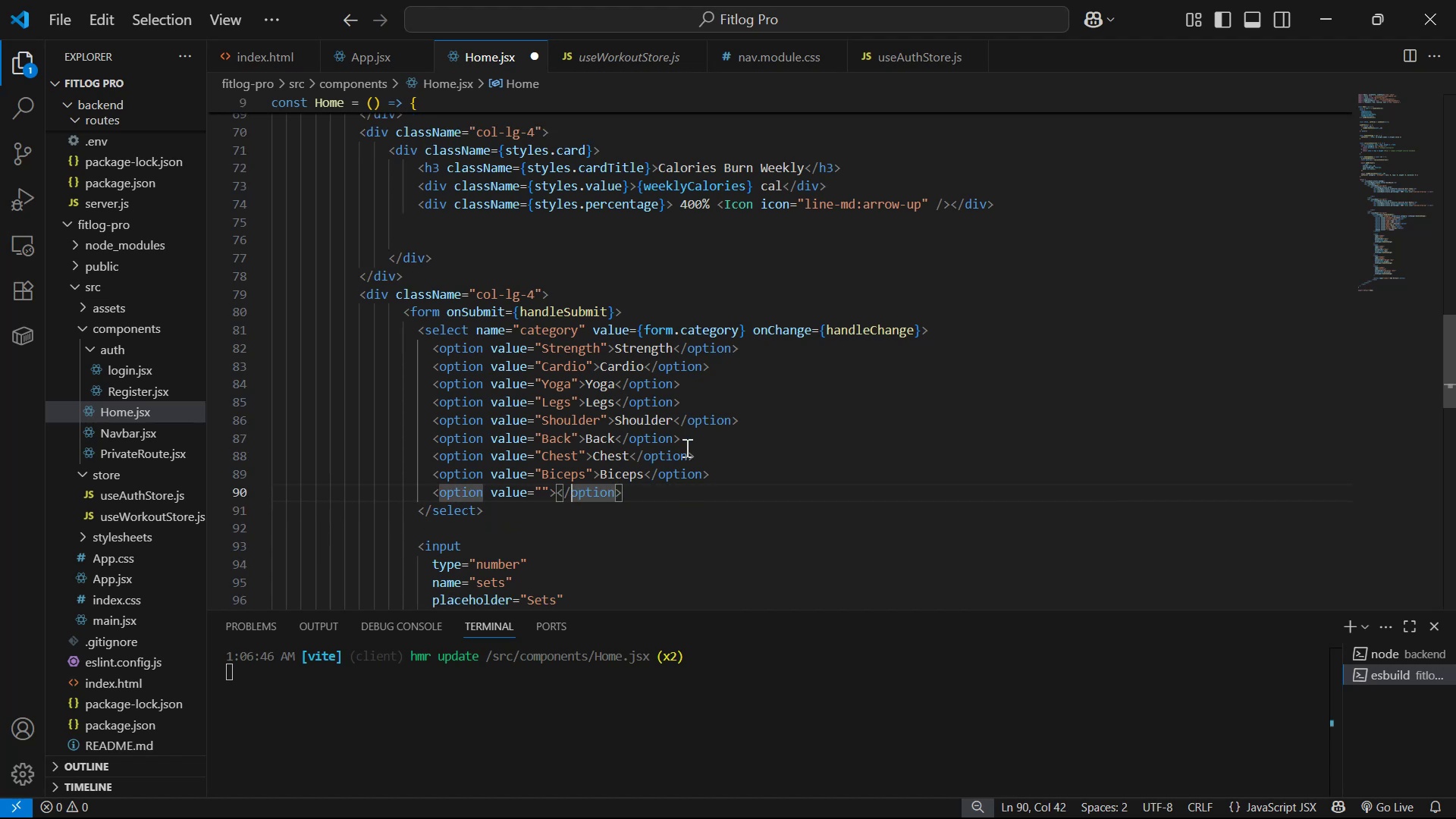 
key(ArrowLeft)
 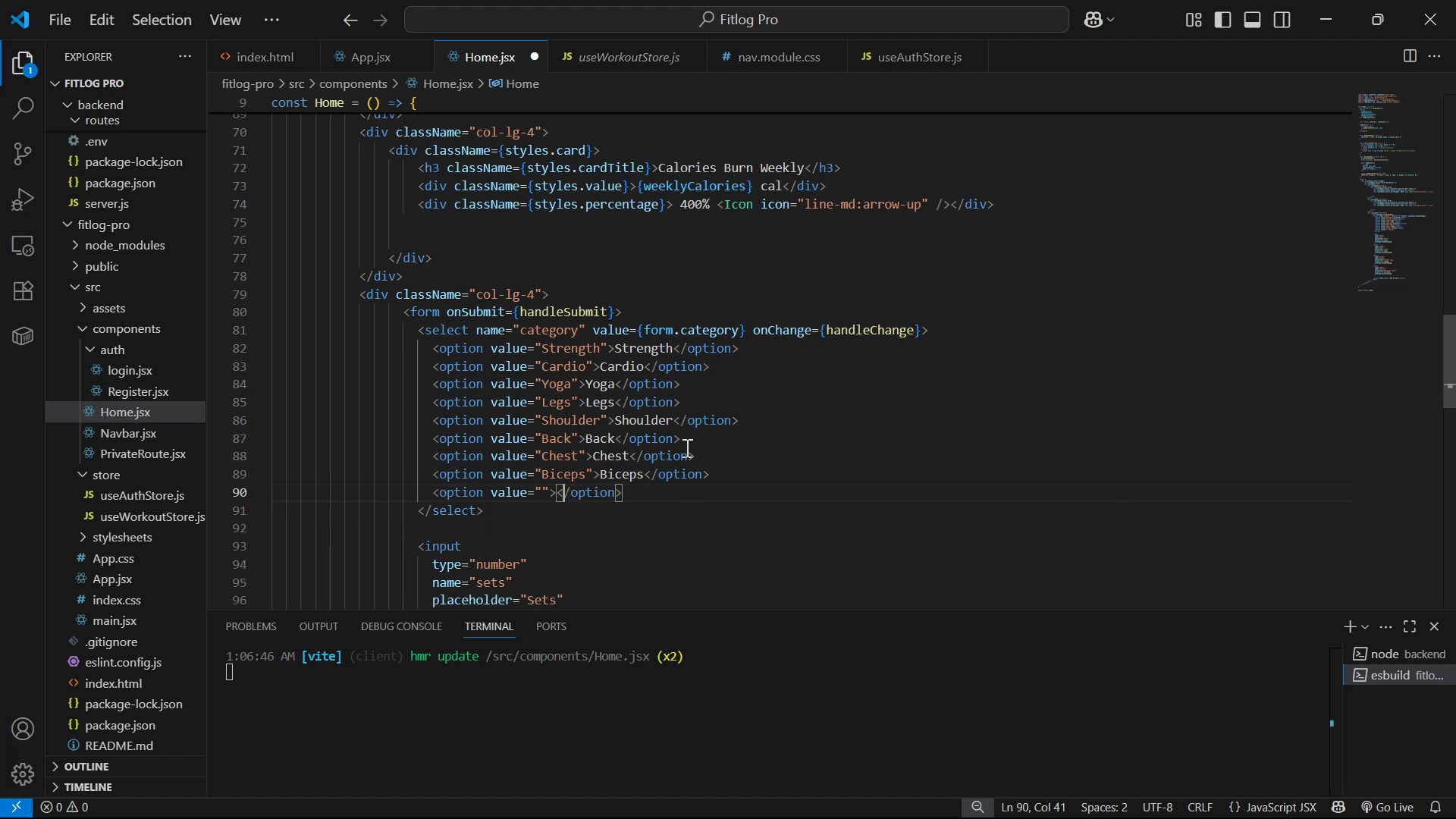 
key(ArrowLeft)
 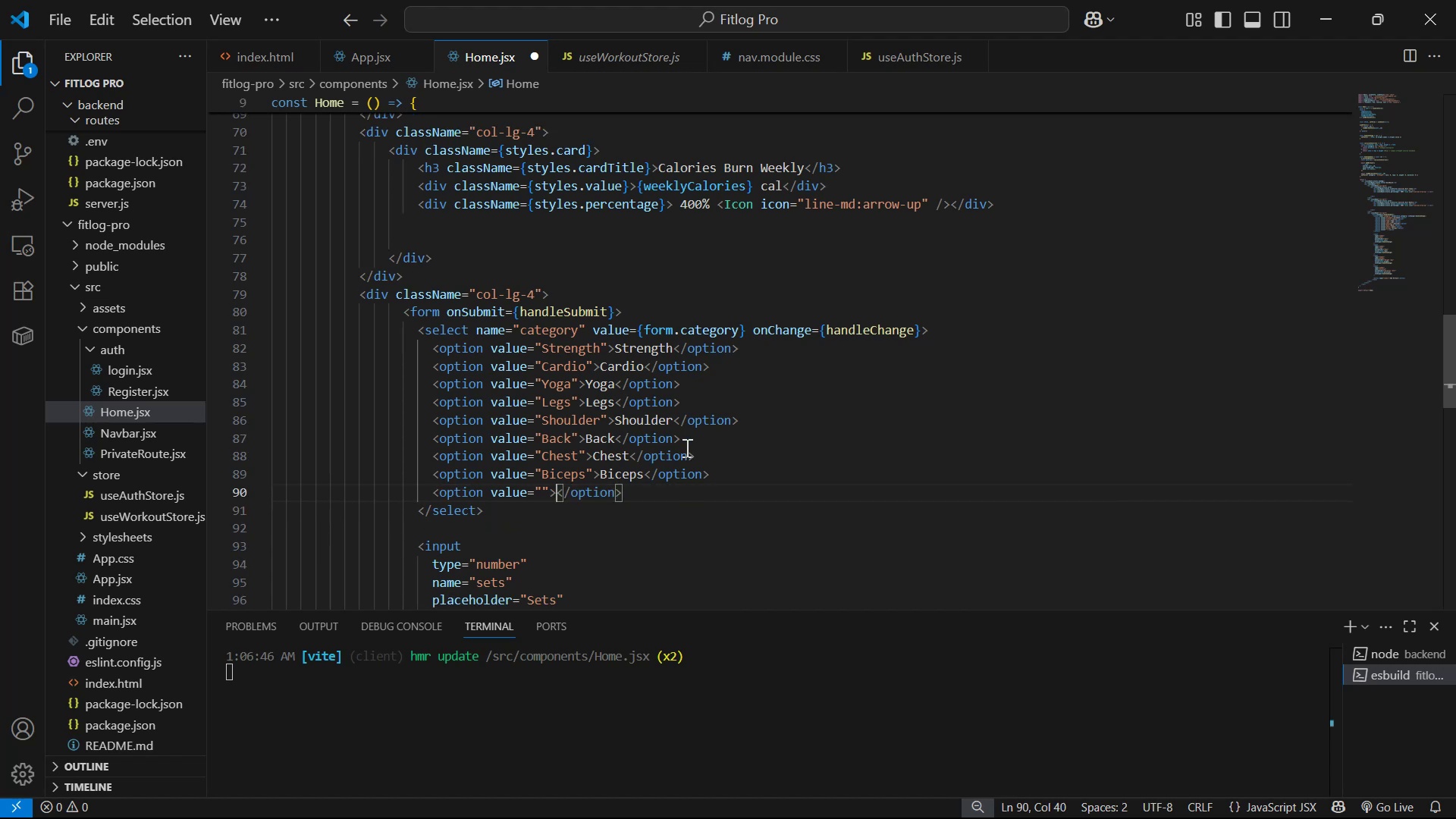 
hold_key(key=CapsLock, duration=0.76)
 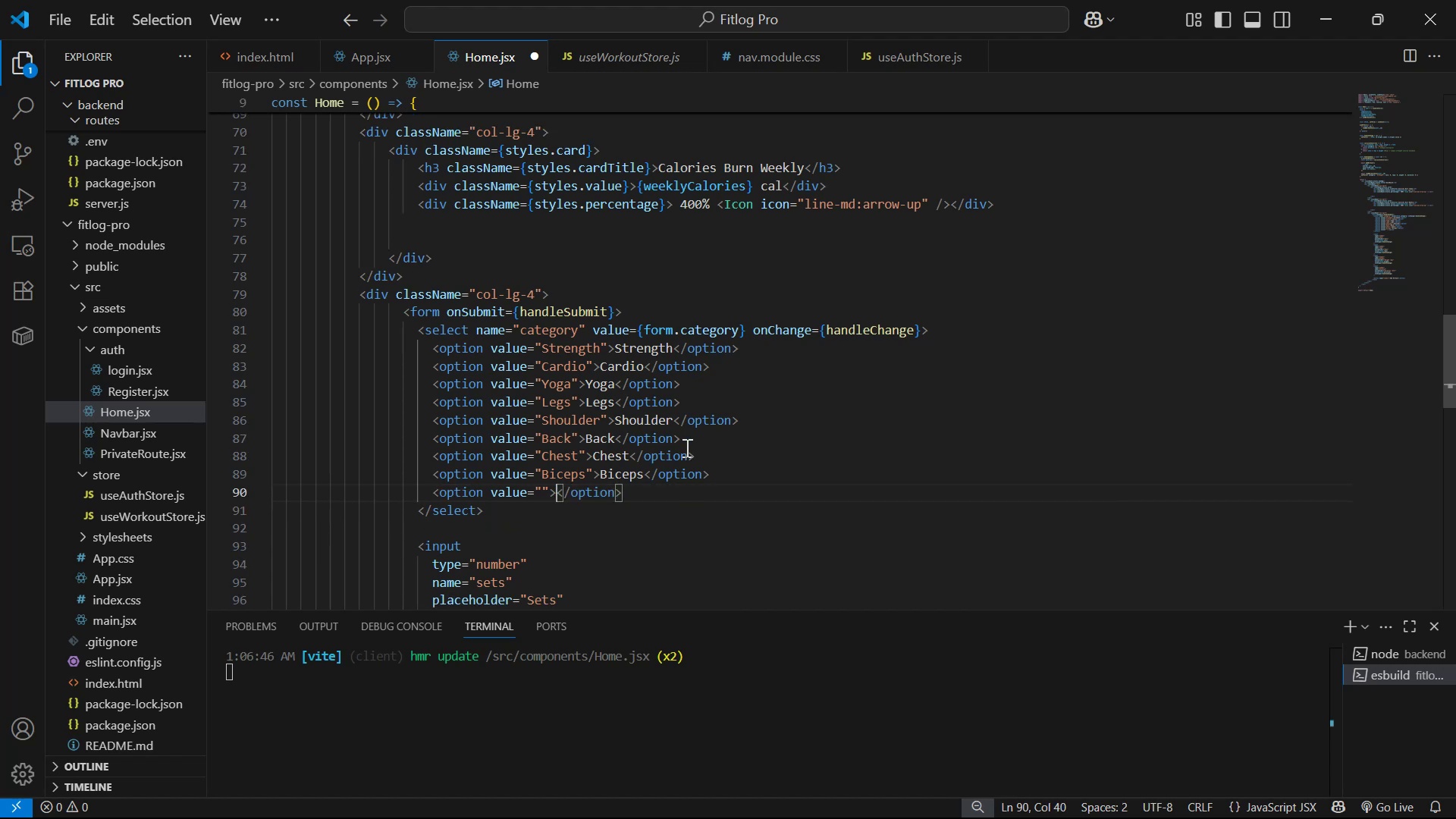 
type(Box )
key(Backspace)
type(fit )
key(Backspace)
 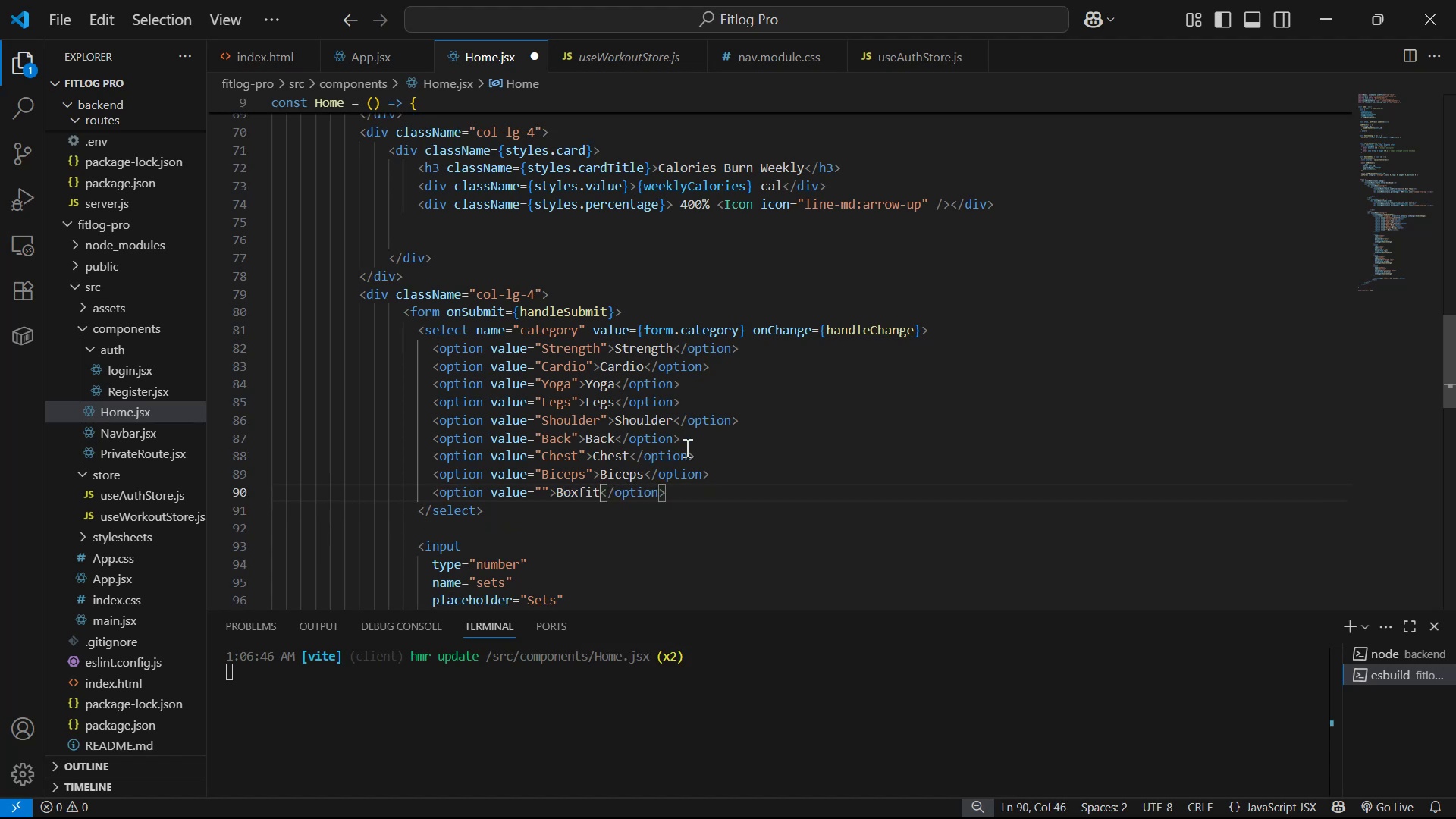 
hold_key(key=ArrowLeft, duration=0.7)
 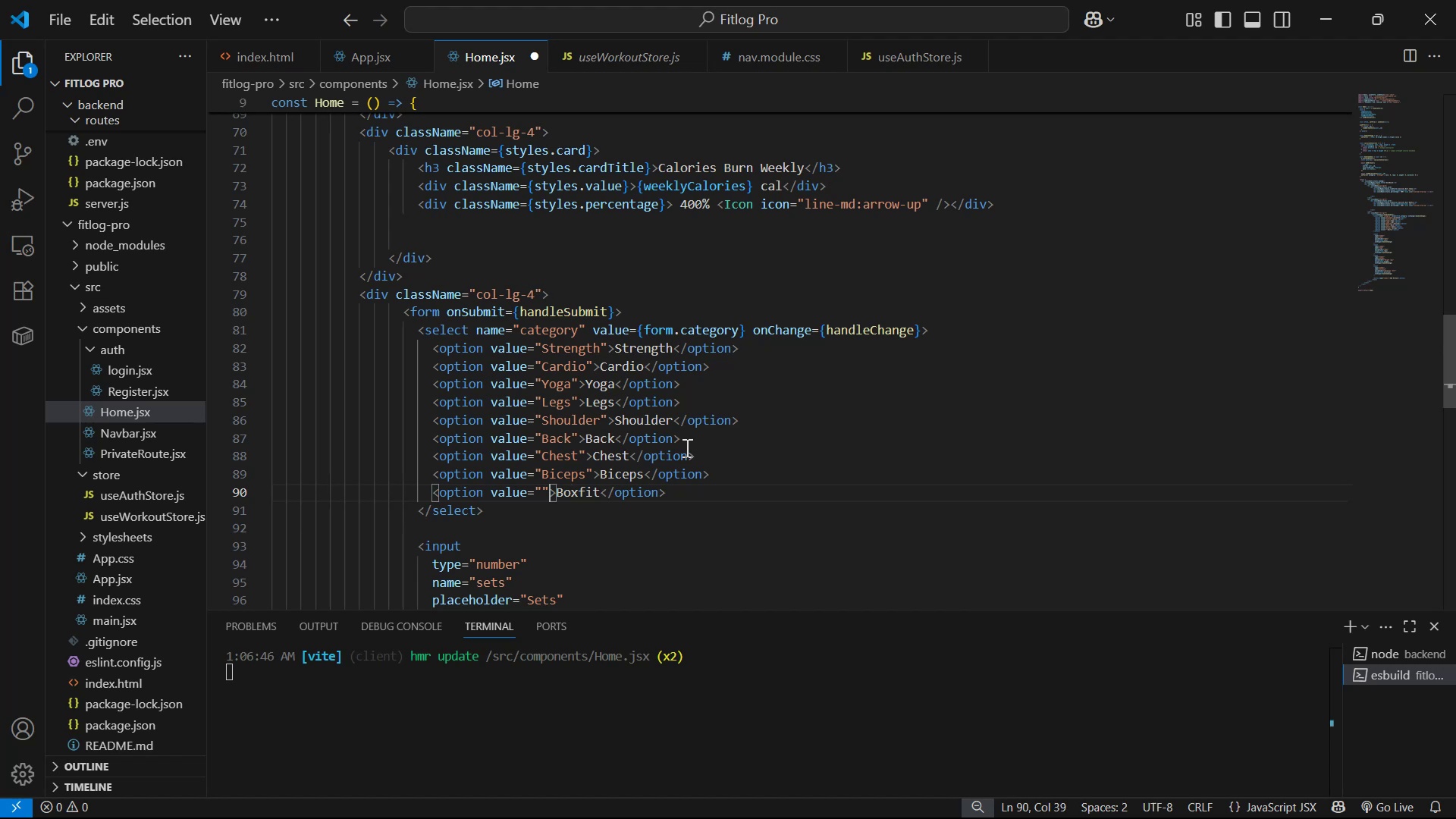 
key(ArrowLeft)
 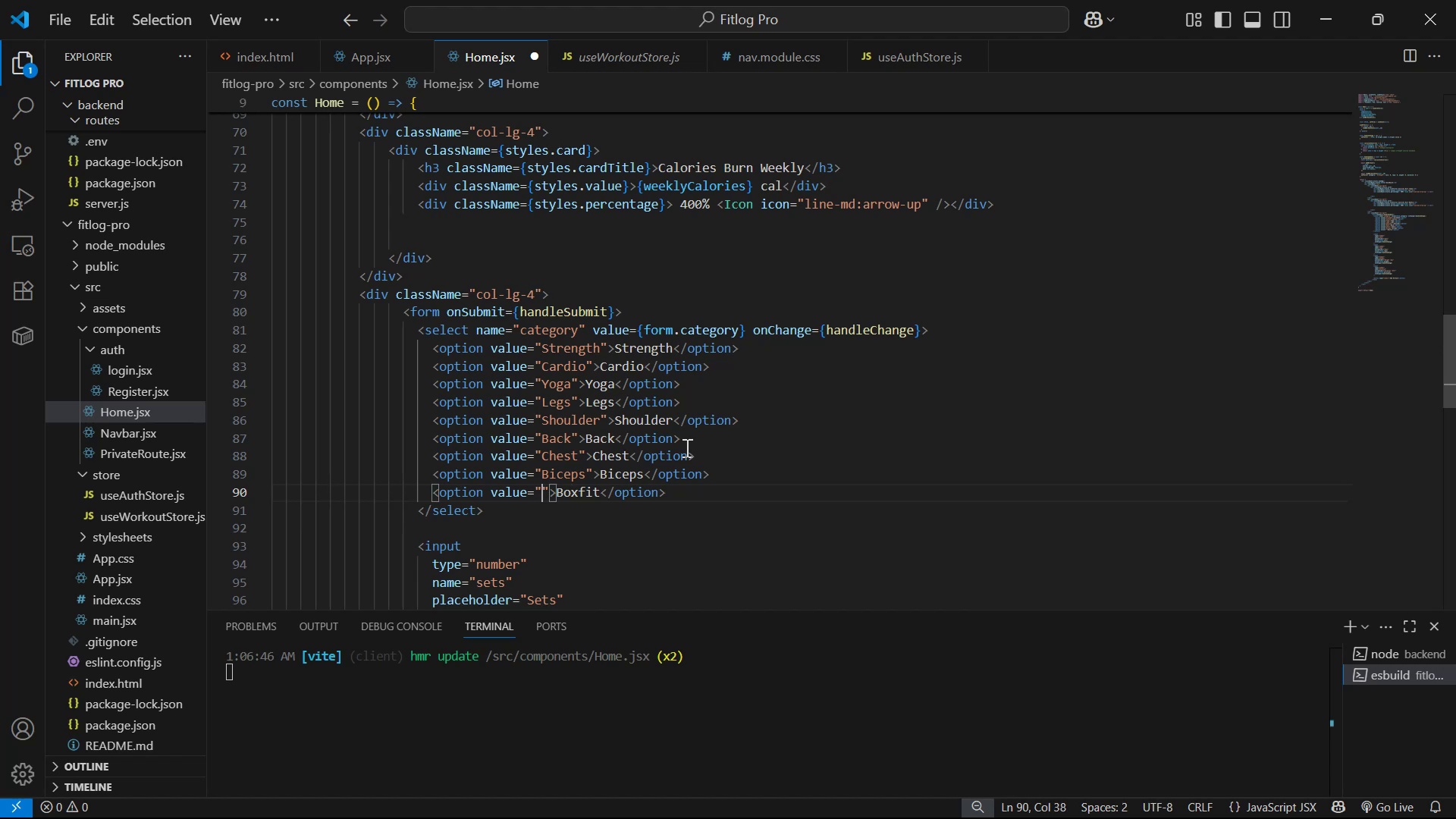 
type(Boxfit )
key(Backspace)
 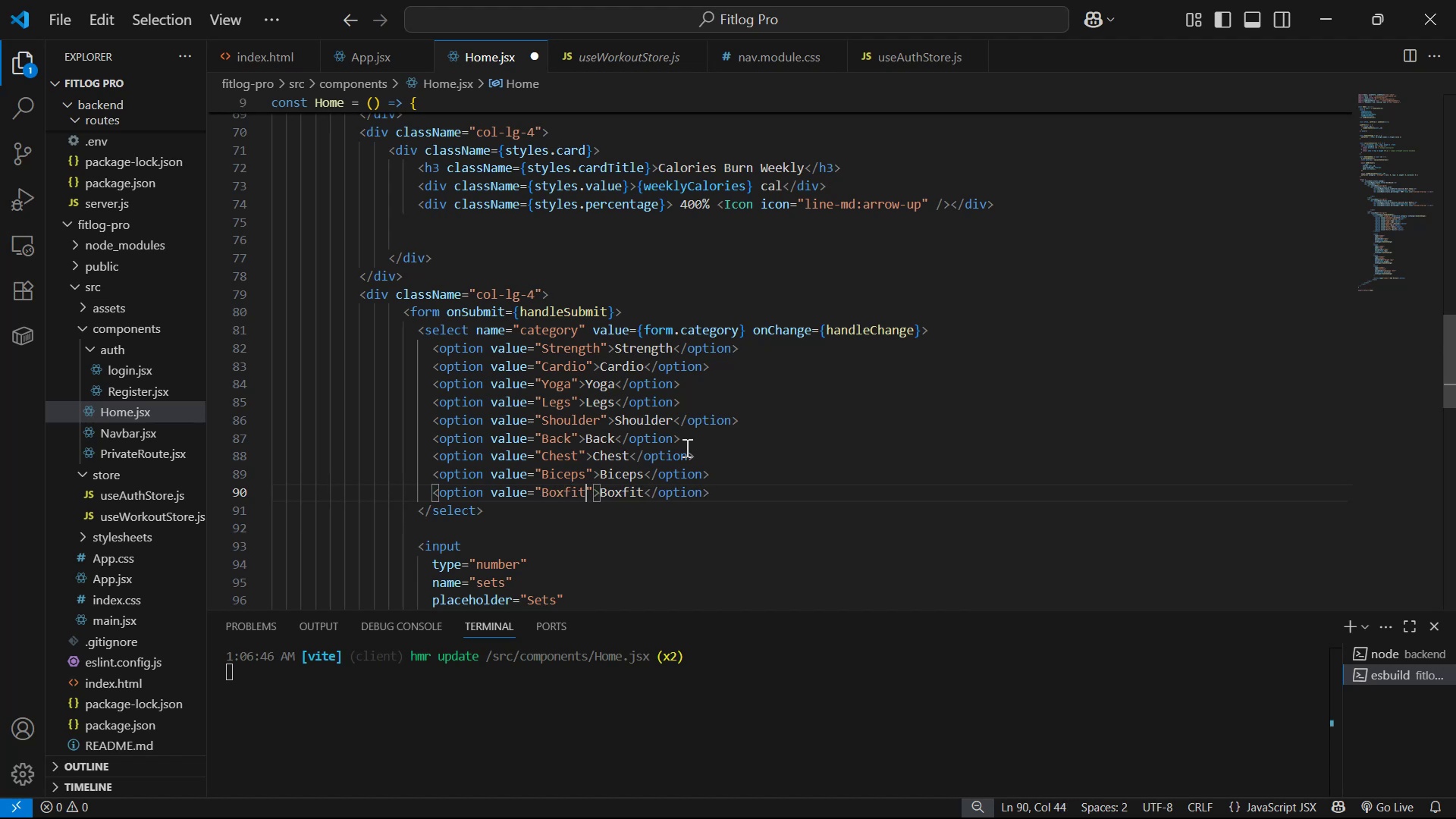 
key(Control+S)
 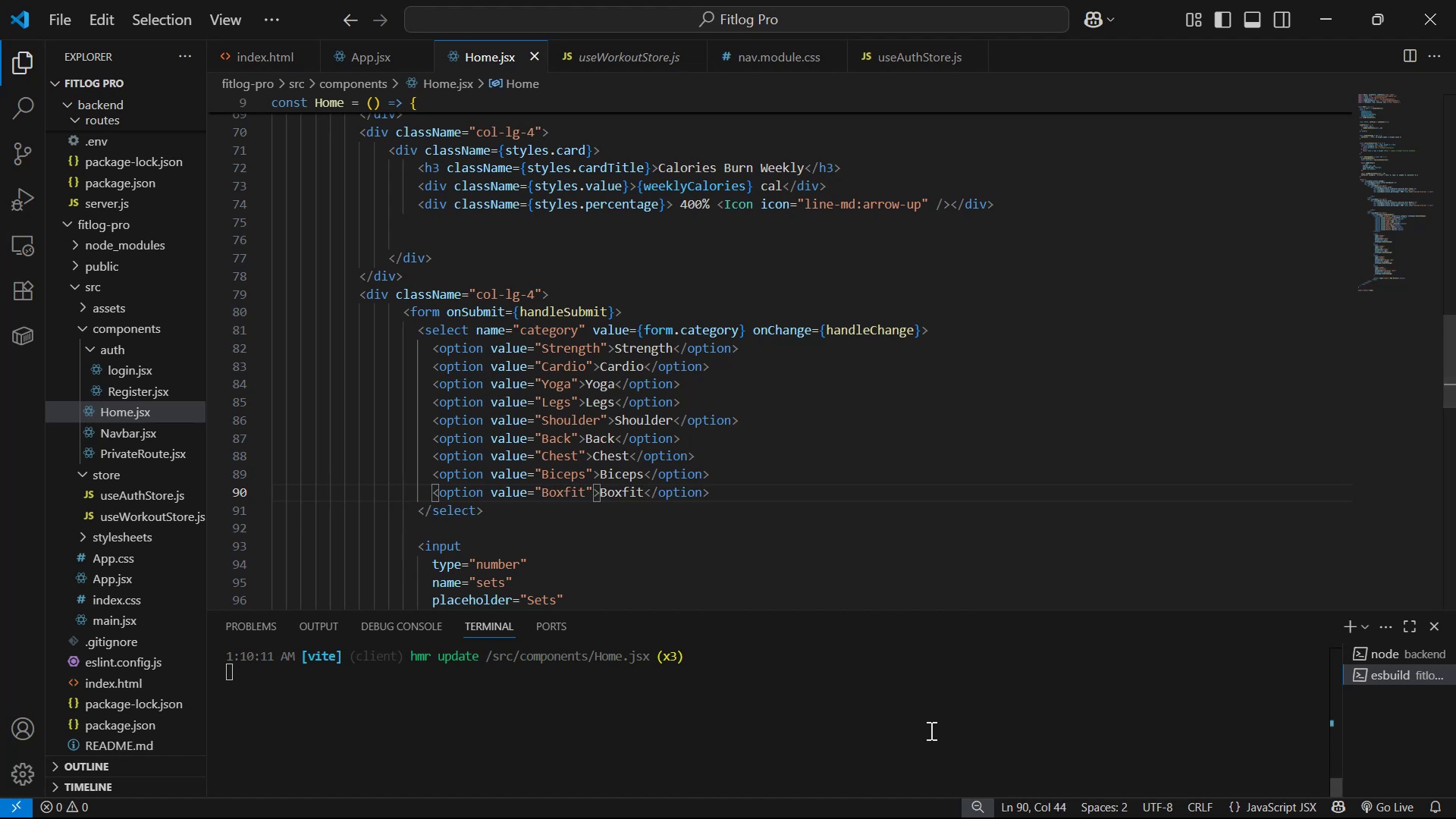 
scroll: coordinate [927, 522], scroll_direction: down, amount: 10.0
 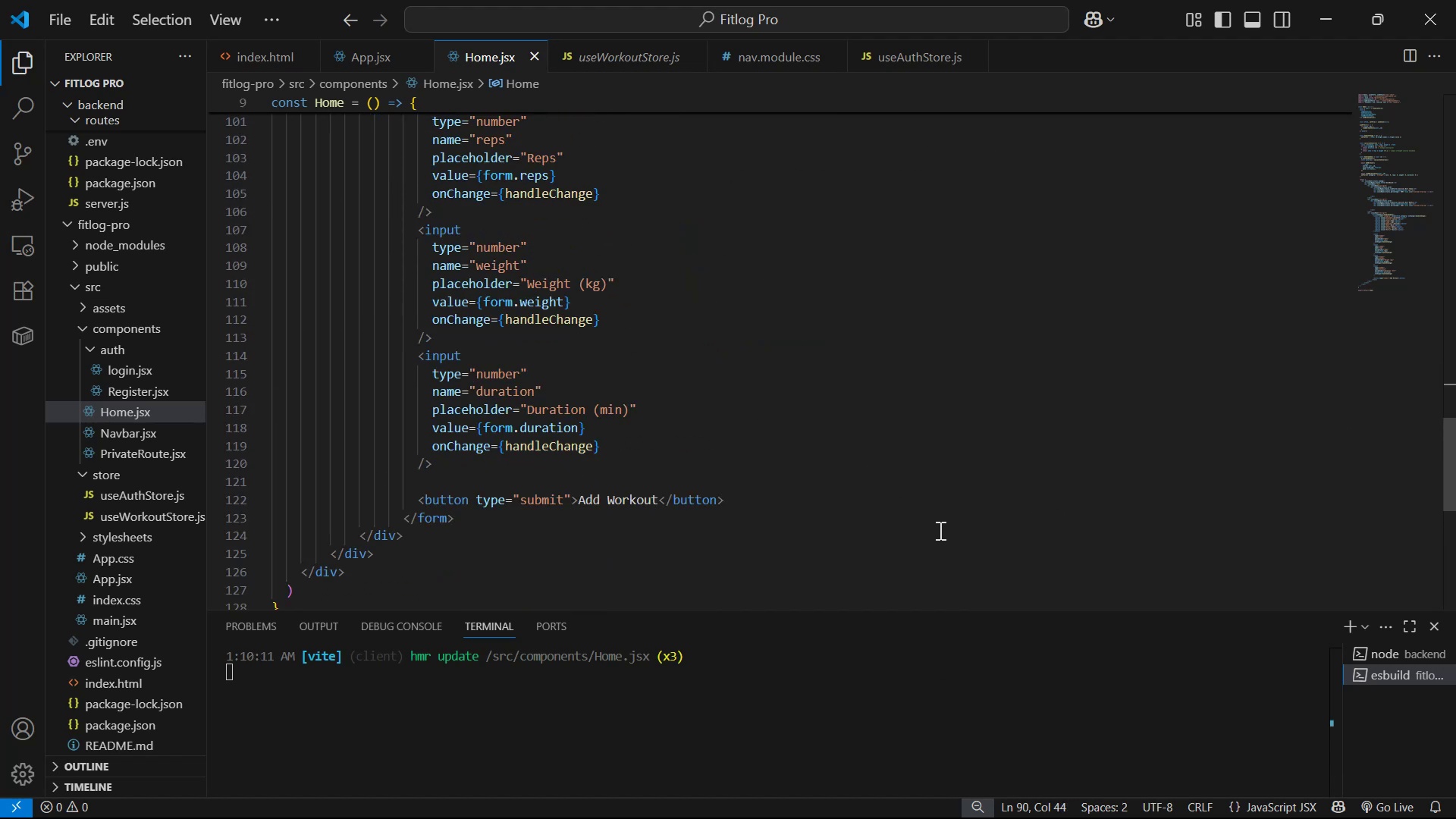 
scroll: coordinate [932, 535], scroll_direction: up, amount: 2.0
 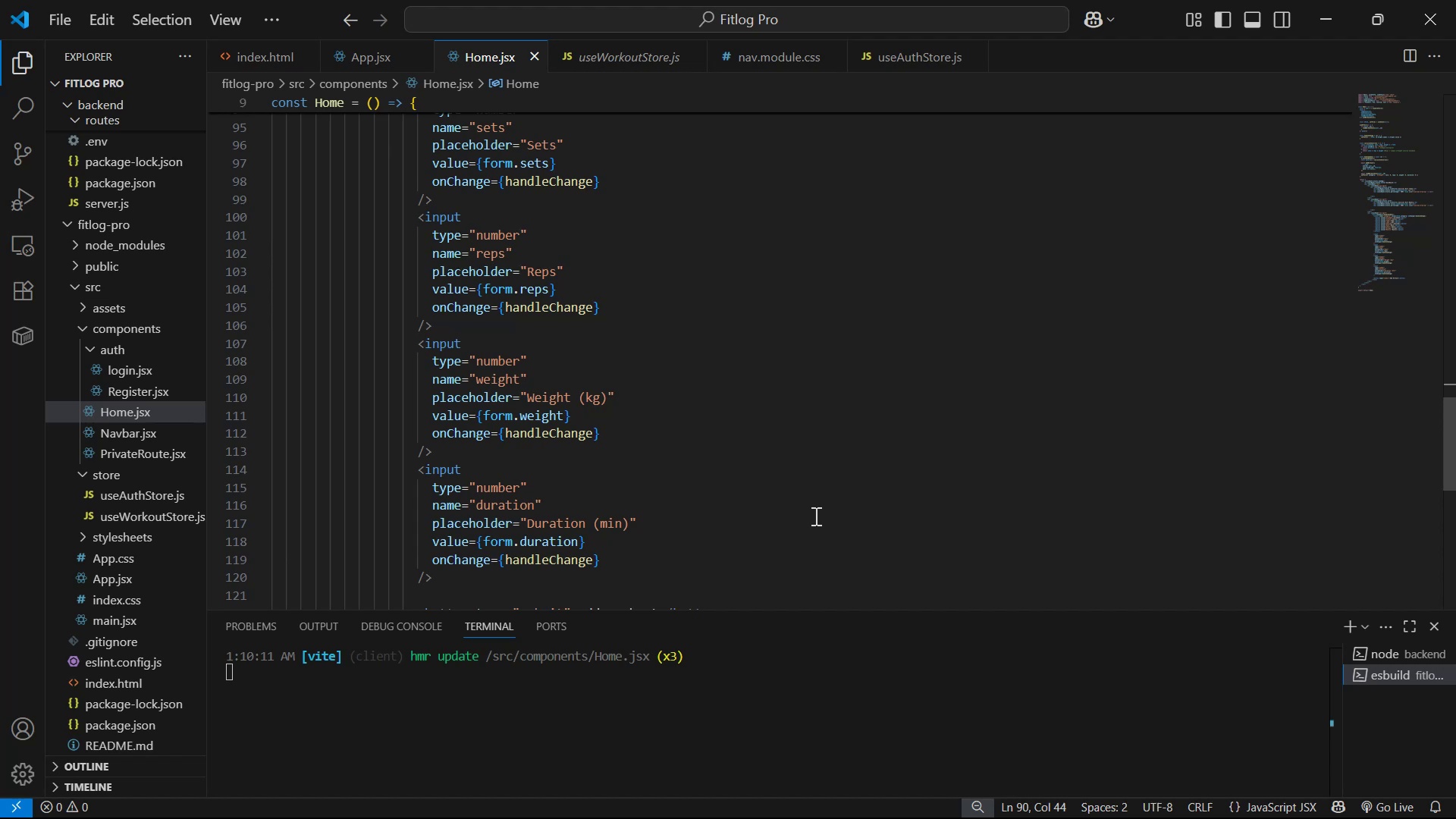 
left_click([814, 502])
 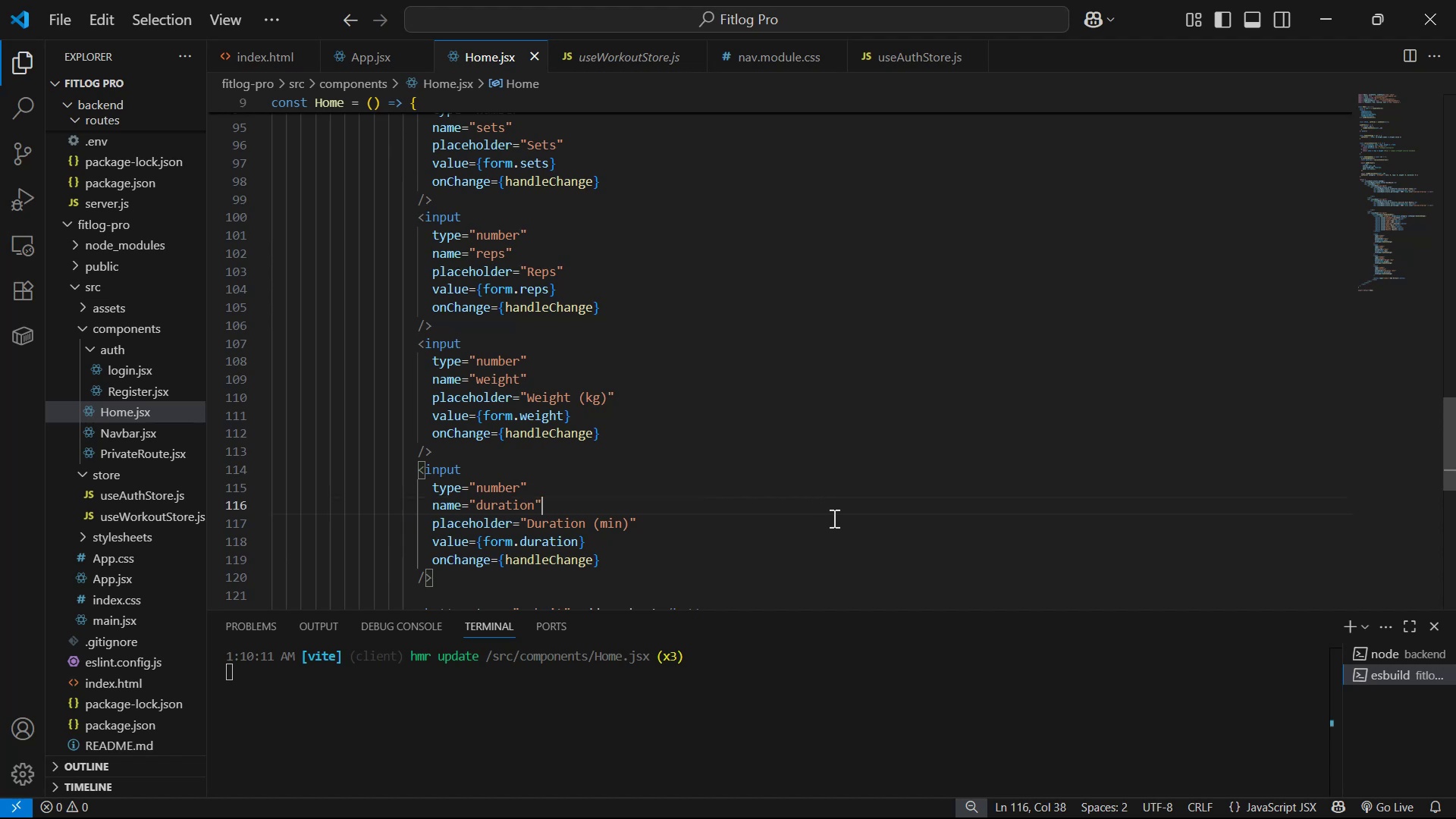 
key(Control+S)
 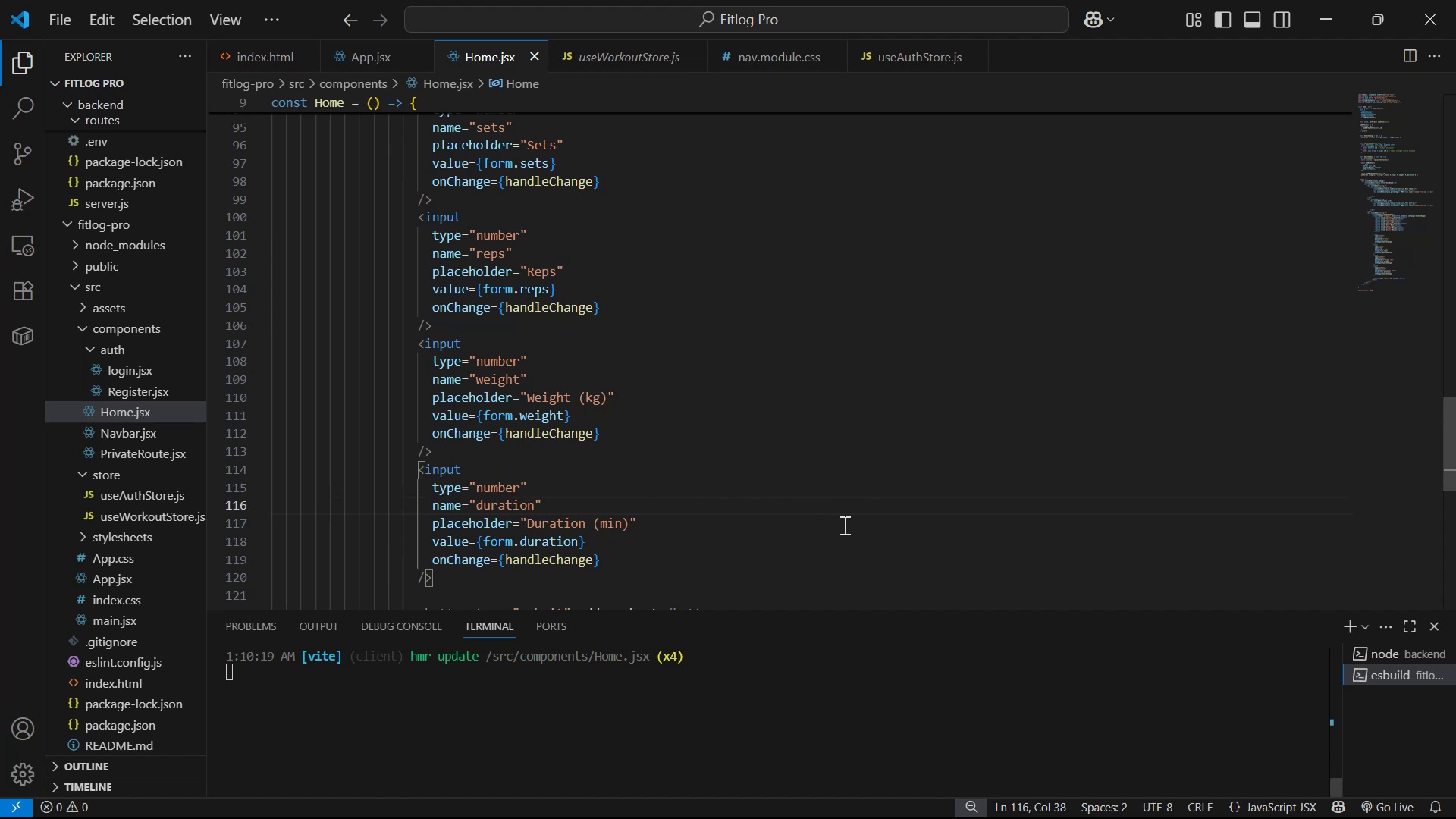 
scroll: coordinate [864, 529], scroll_direction: up, amount: 21.0
 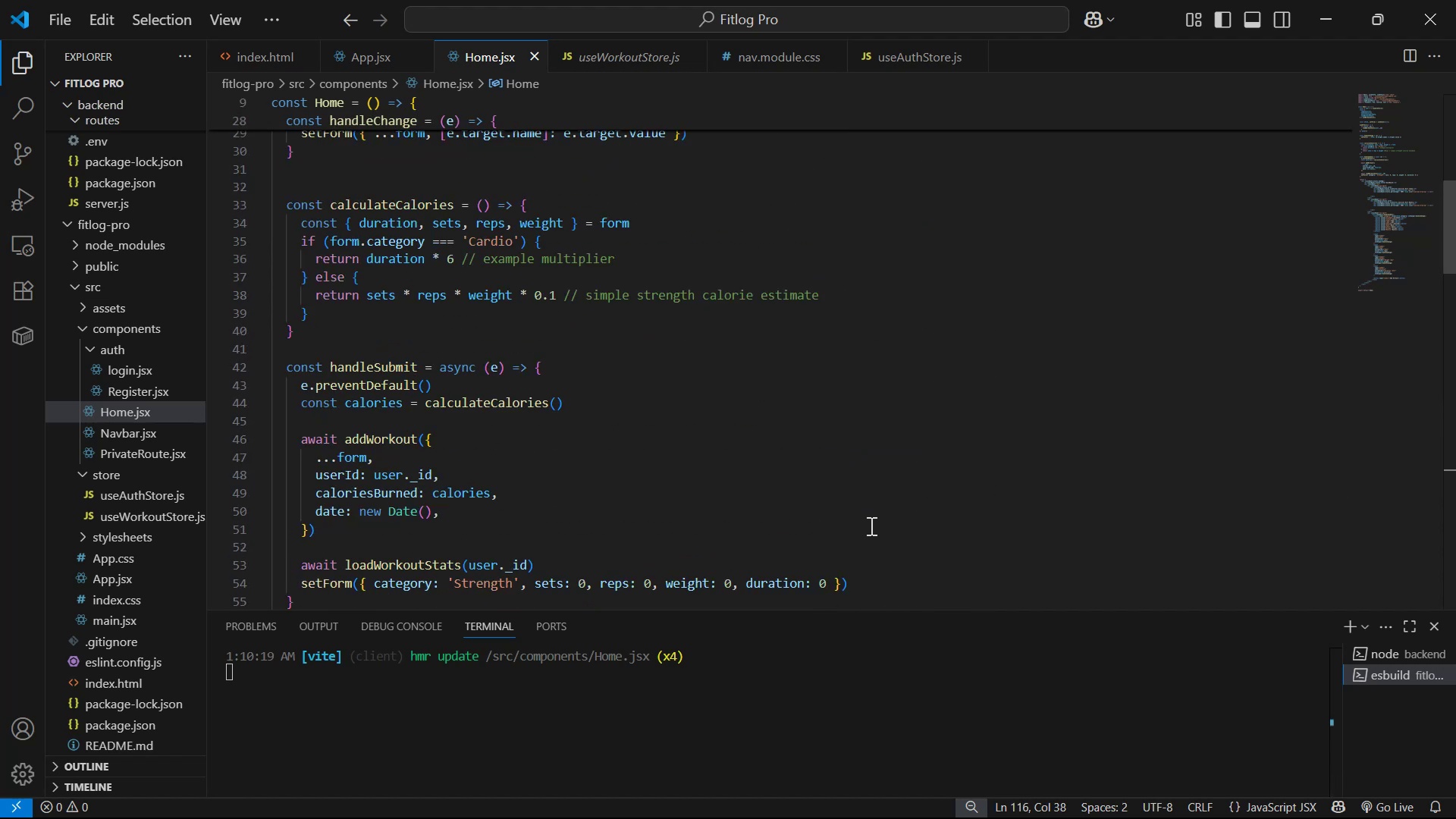 
scroll: coordinate [886, 525], scroll_direction: down, amount: 3.0
 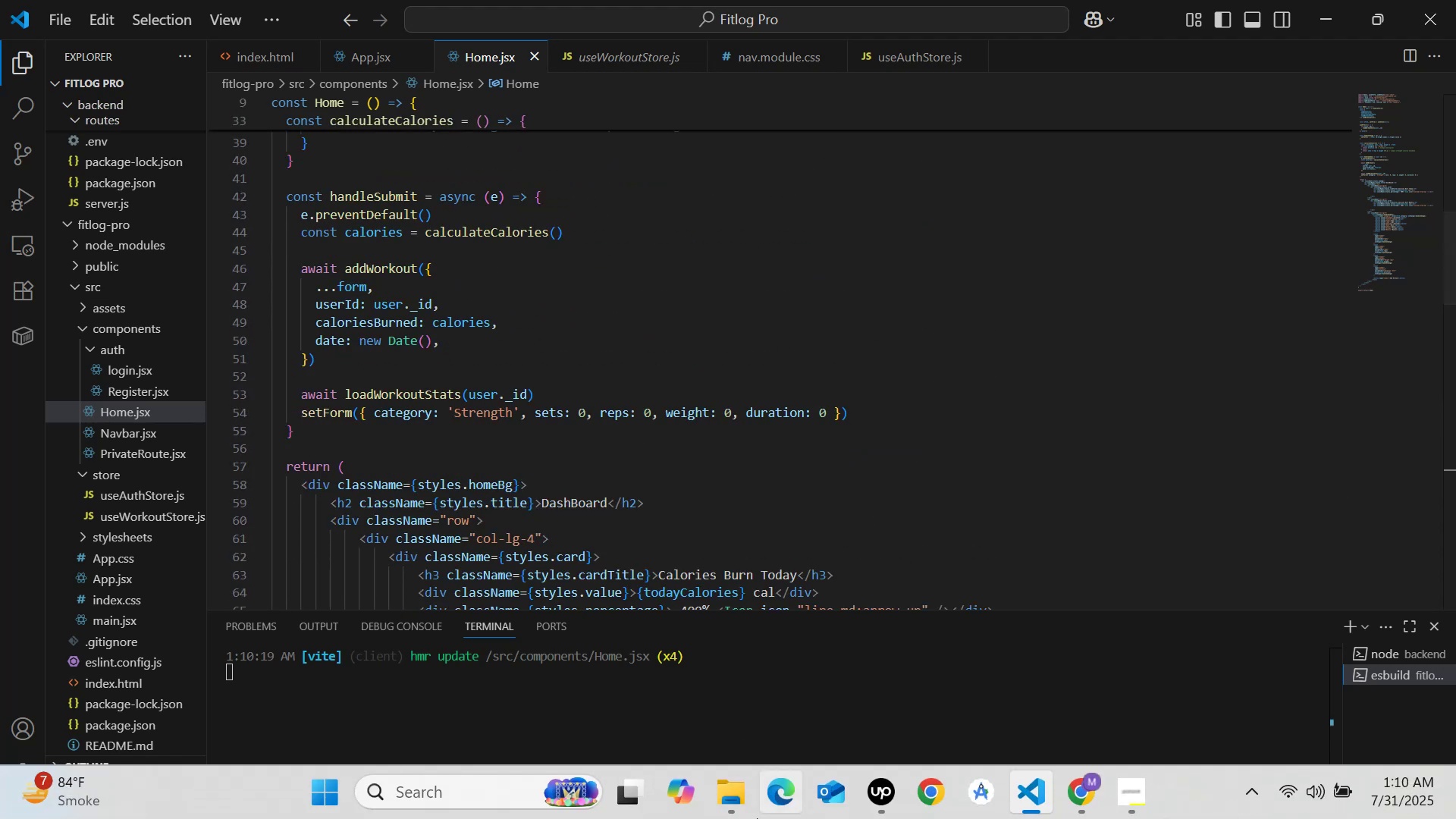 
scroll: coordinate [927, 540], scroll_direction: up, amount: 1.0
 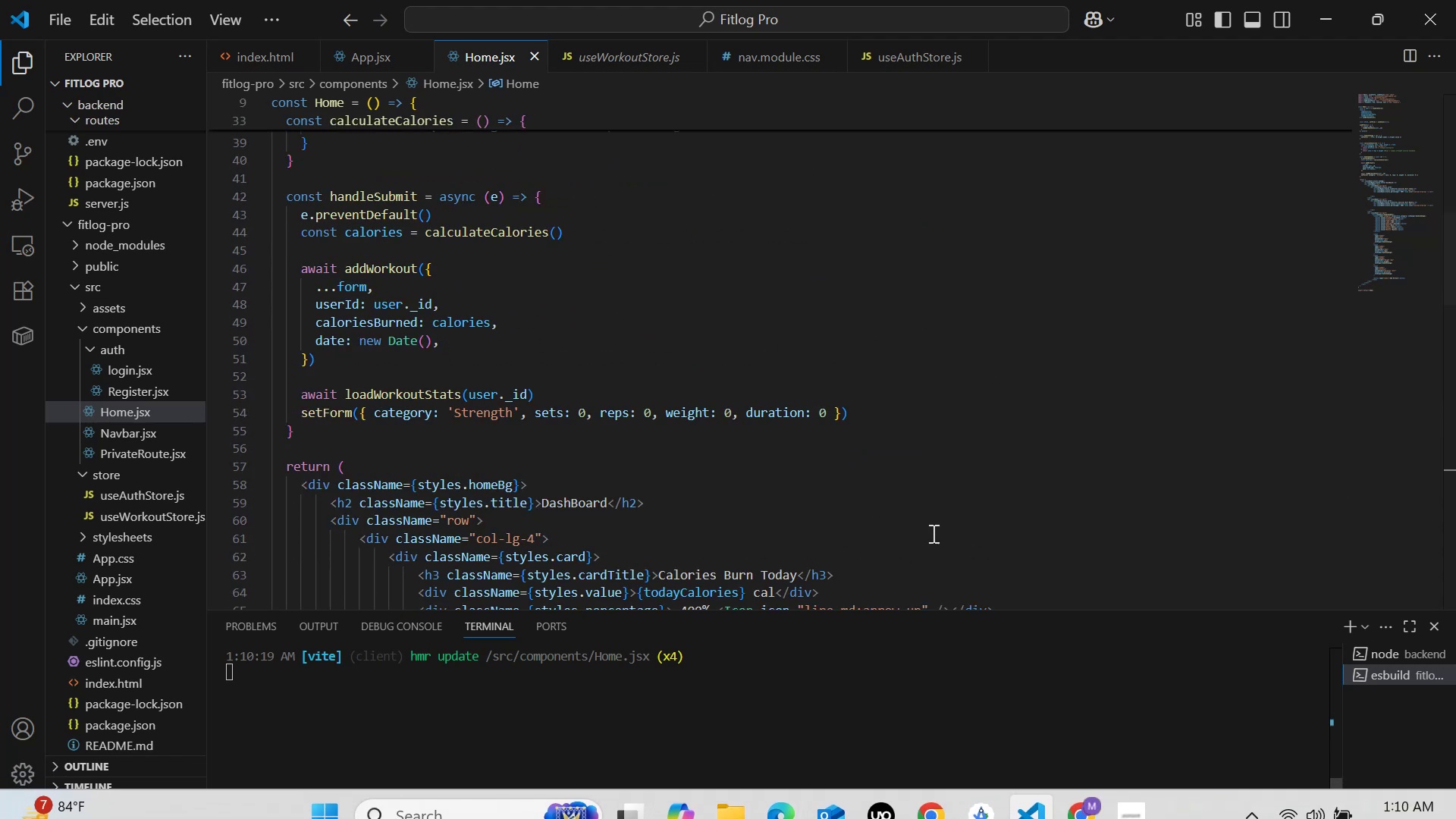 
key(Alt+Tab)
 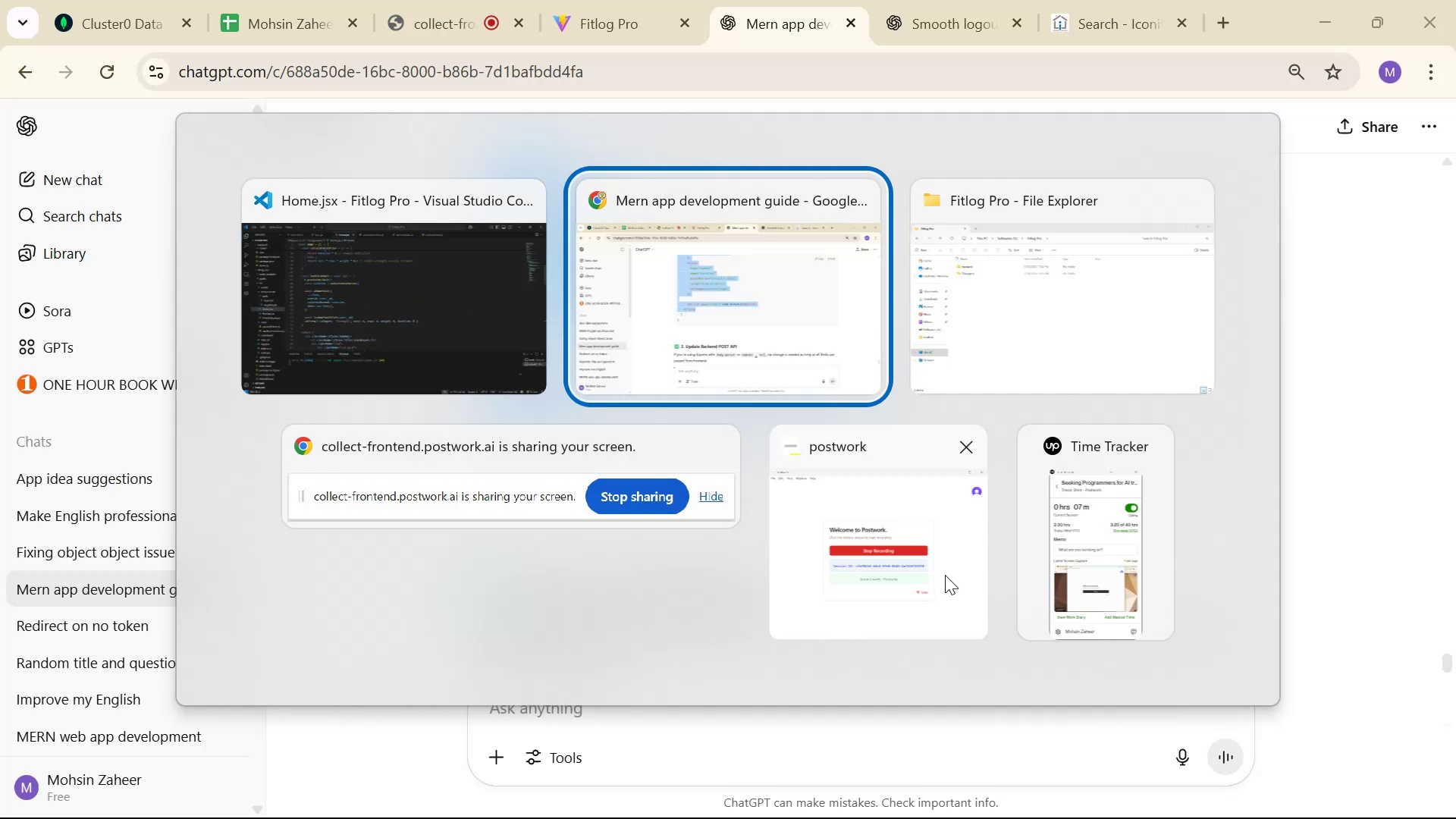 
scroll: coordinate [934, 613], scroll_direction: down, amount: 6.0
 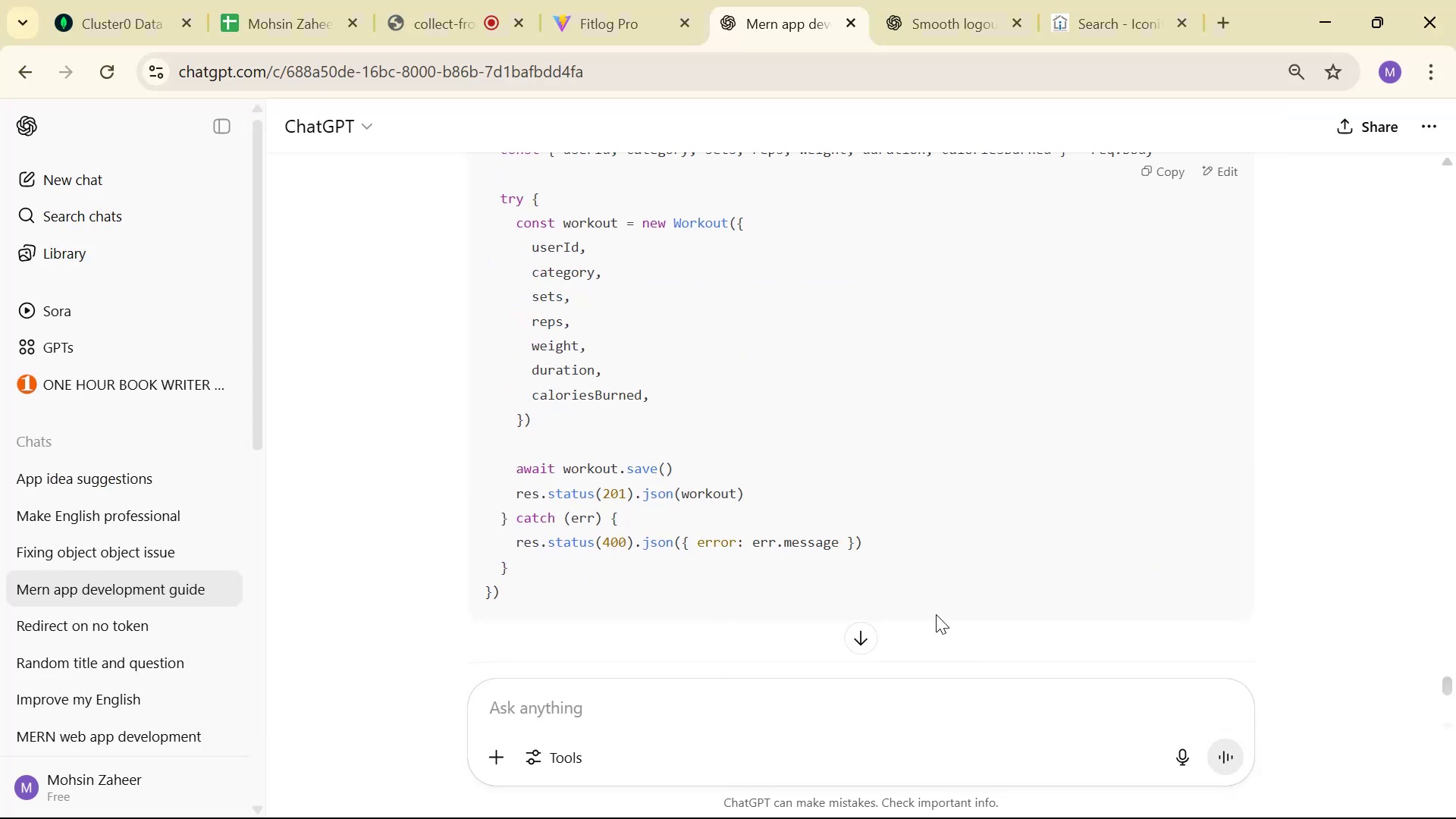 
scroll: coordinate [940, 616], scroll_direction: up, amount: 1.0
 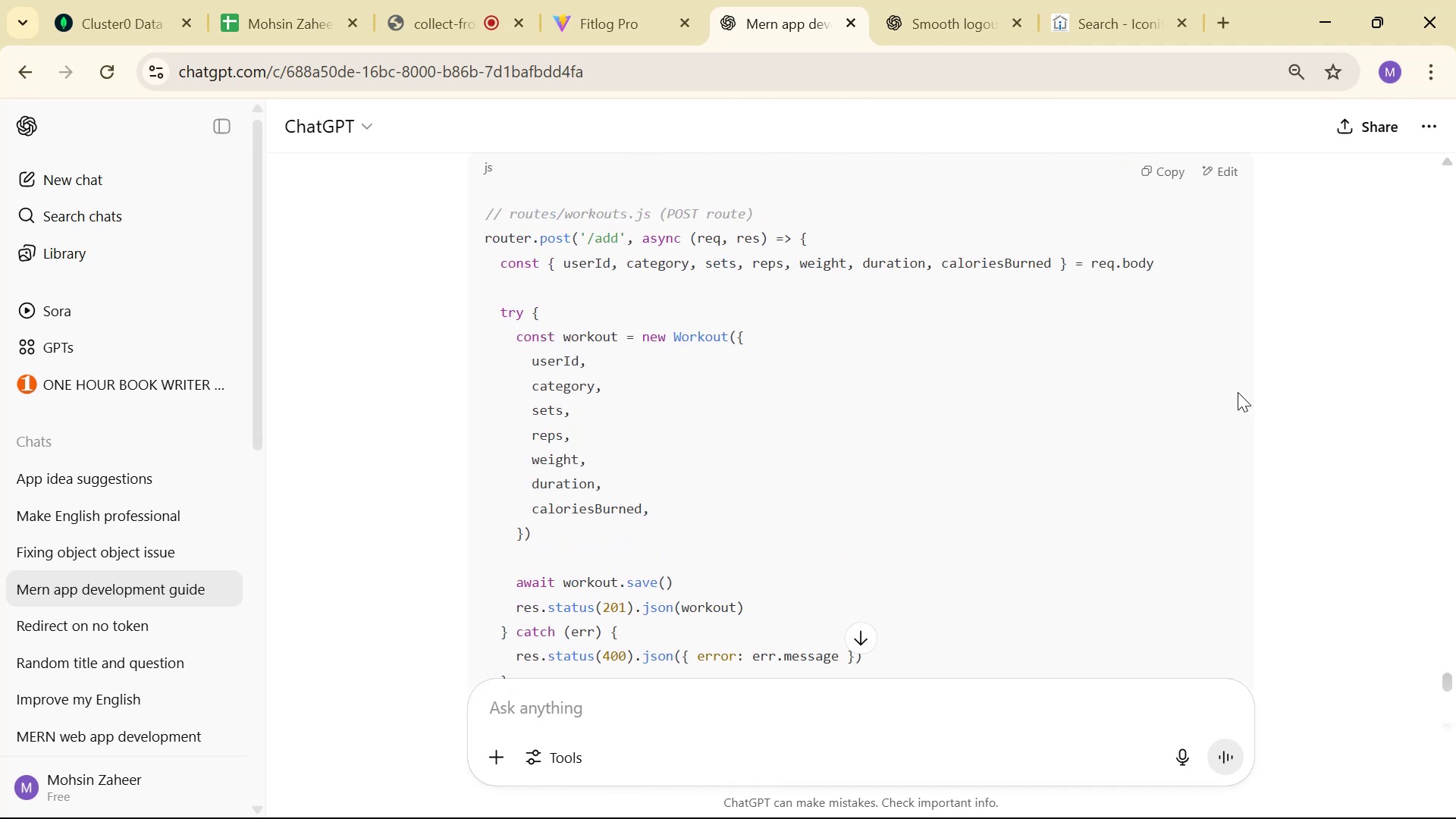 
key(Alt+Tab)
 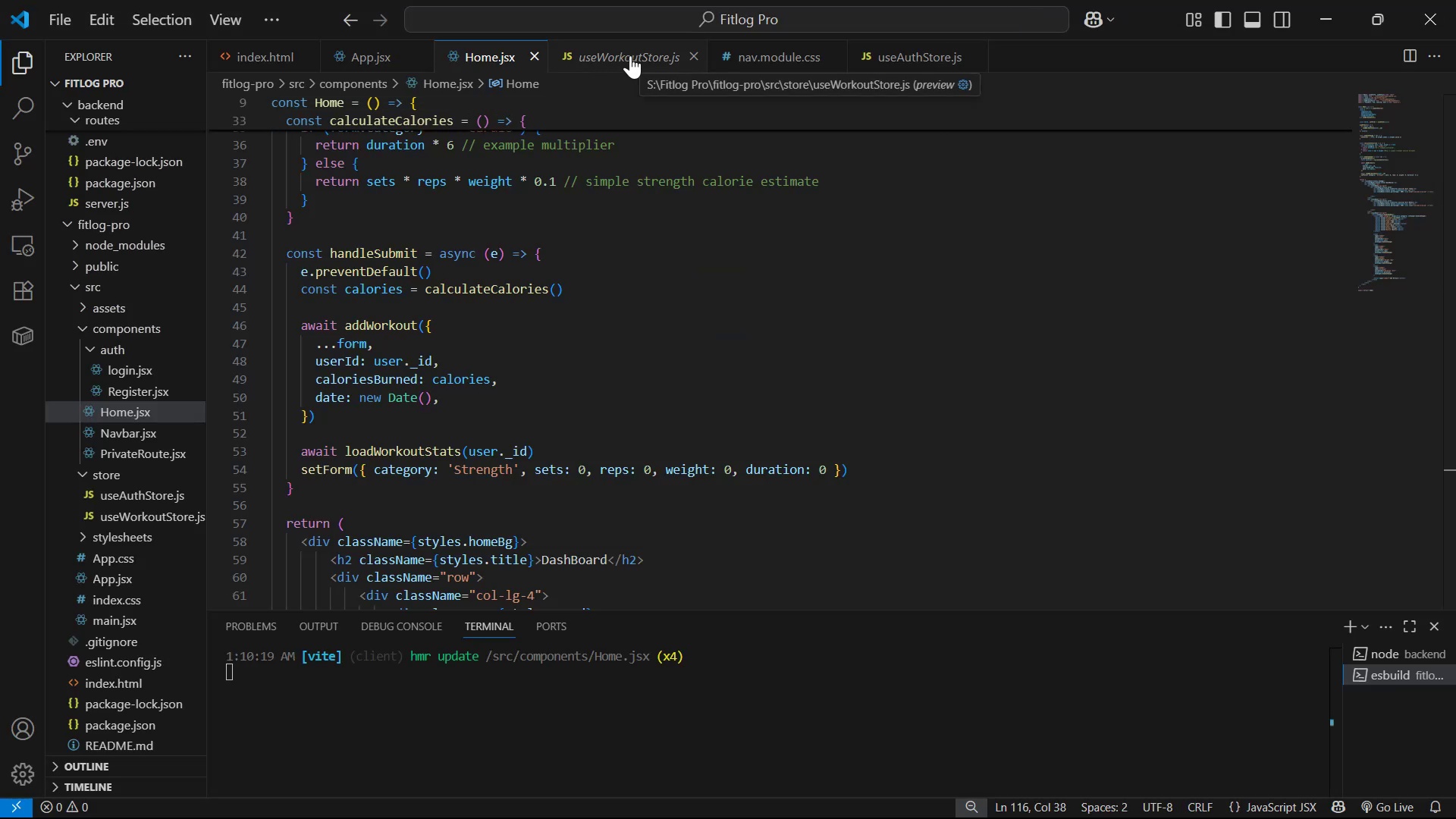 
scroll: coordinate [143, 337], scroll_direction: up, amount: 10.0
 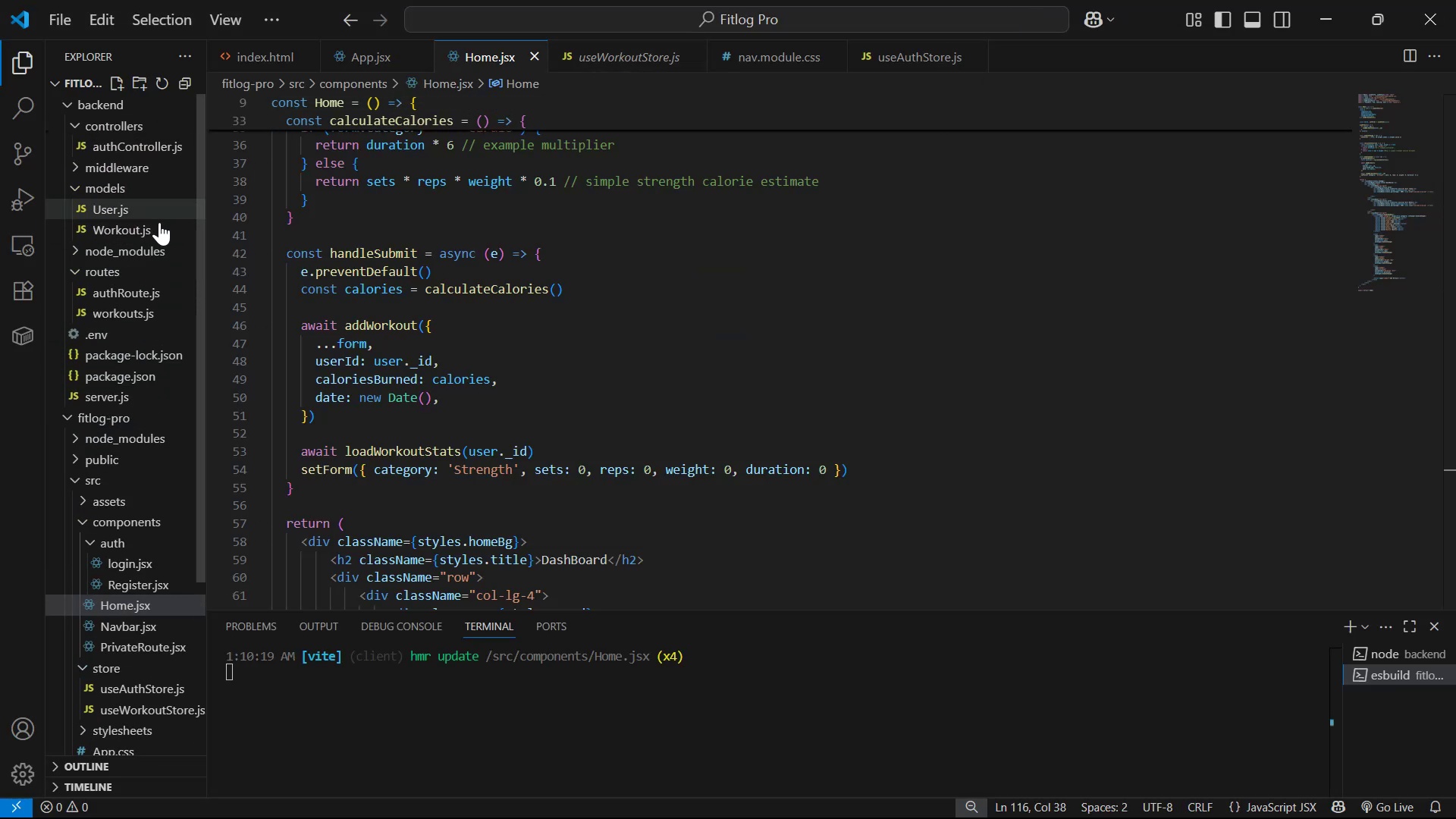 
left_click([165, 233])
 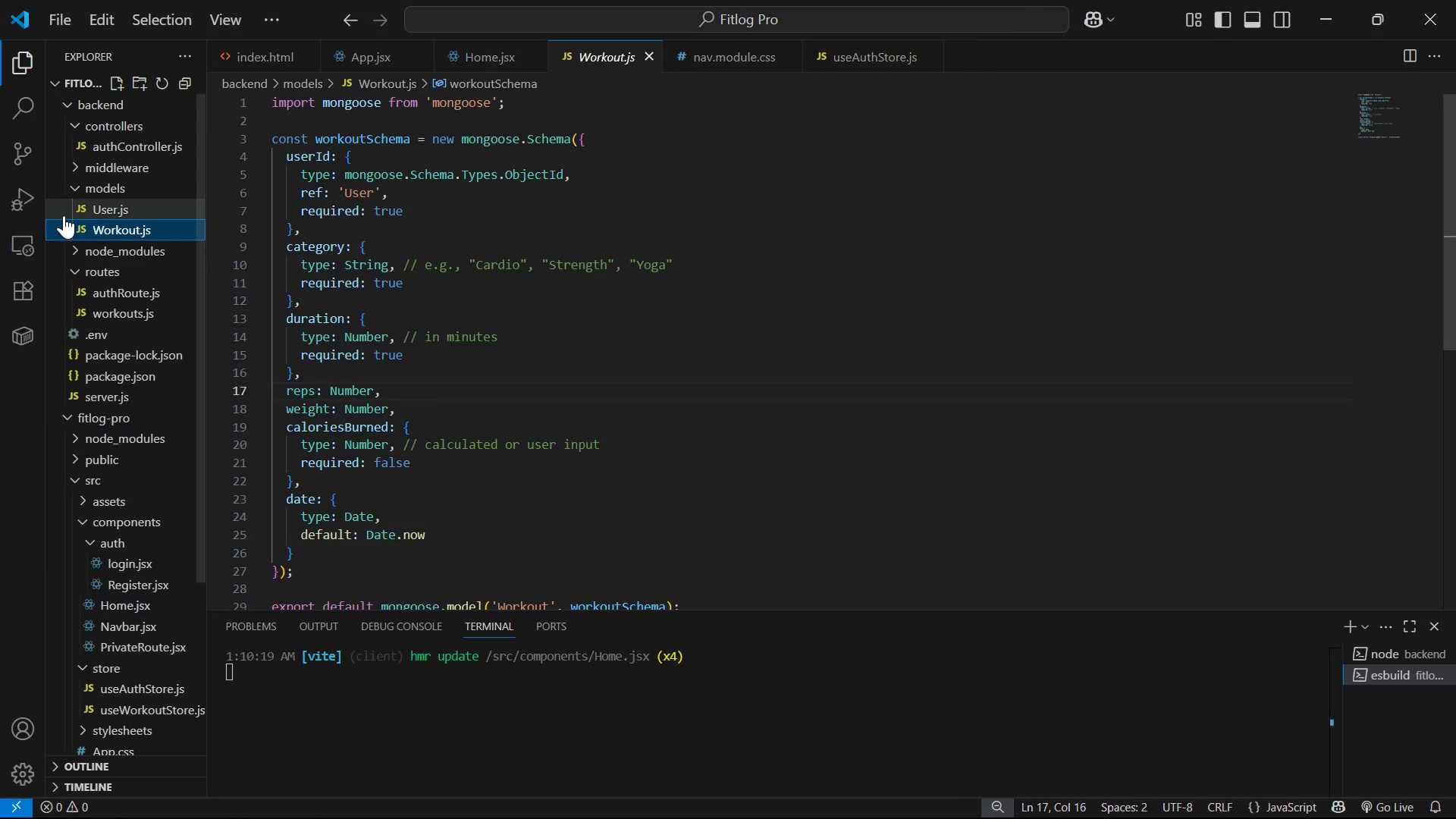 
left_click([92, 190])
 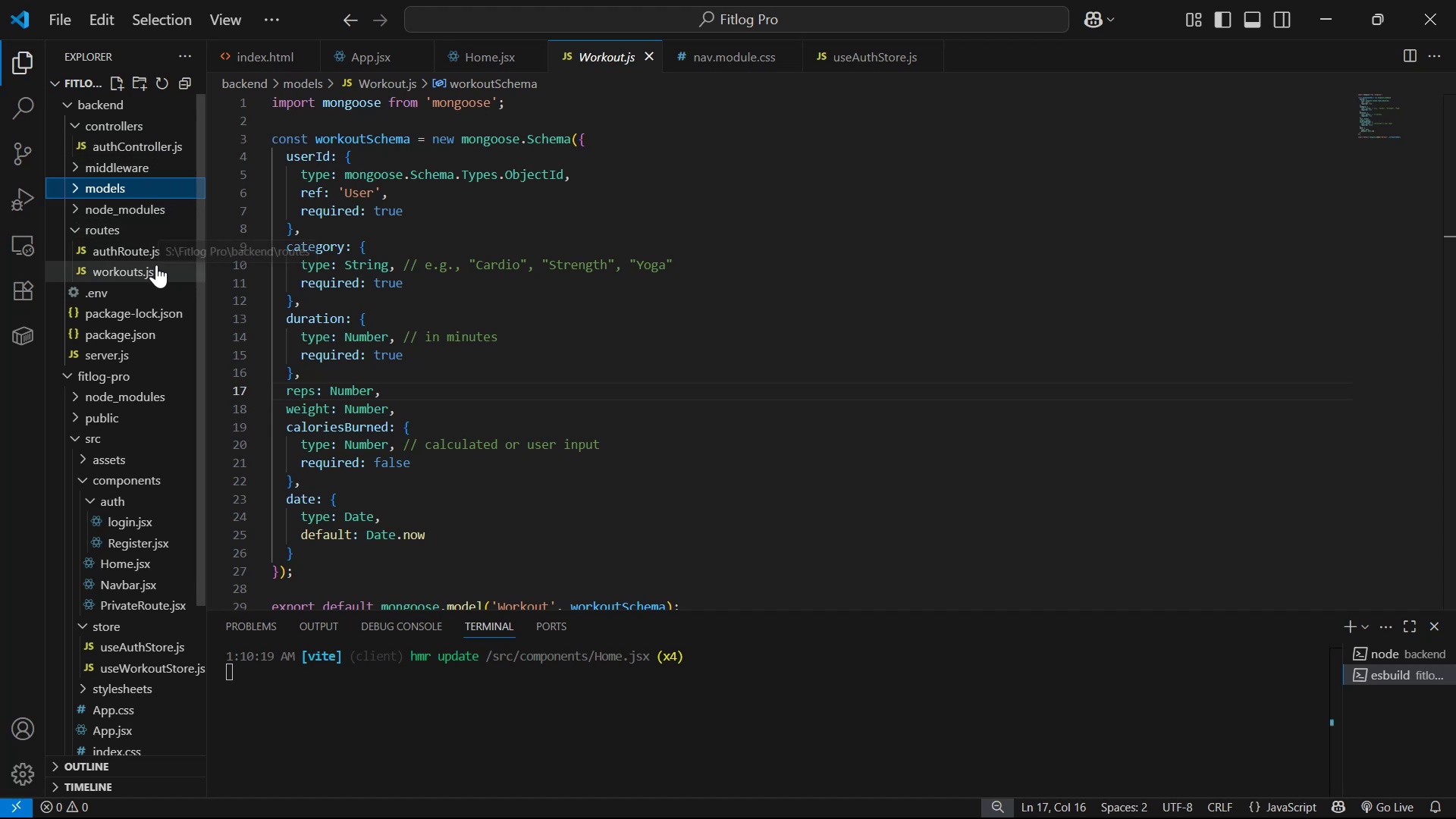 
scroll: coordinate [905, 312], scroll_direction: up, amount: 1.0
 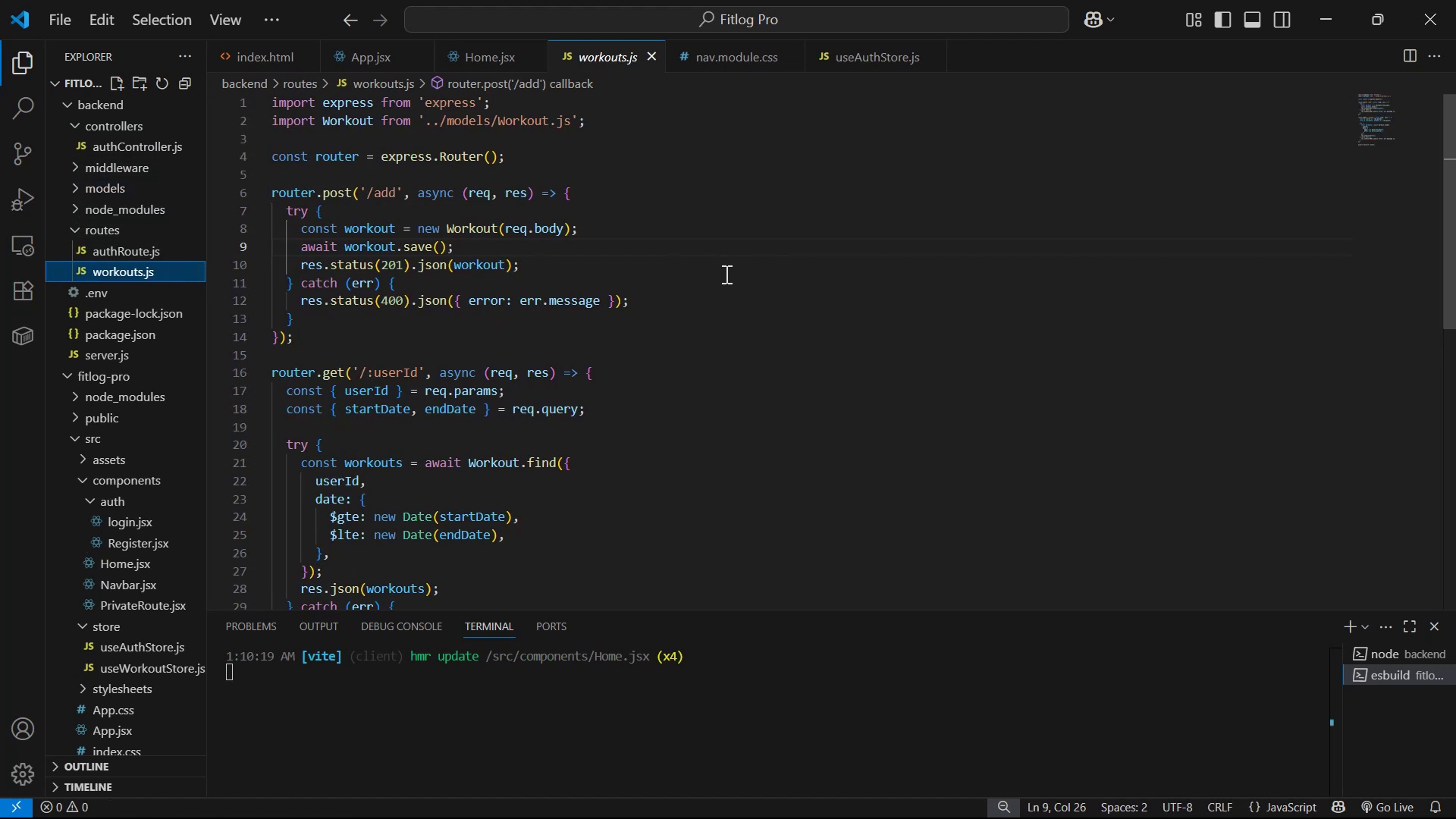 
wait(6.25)
 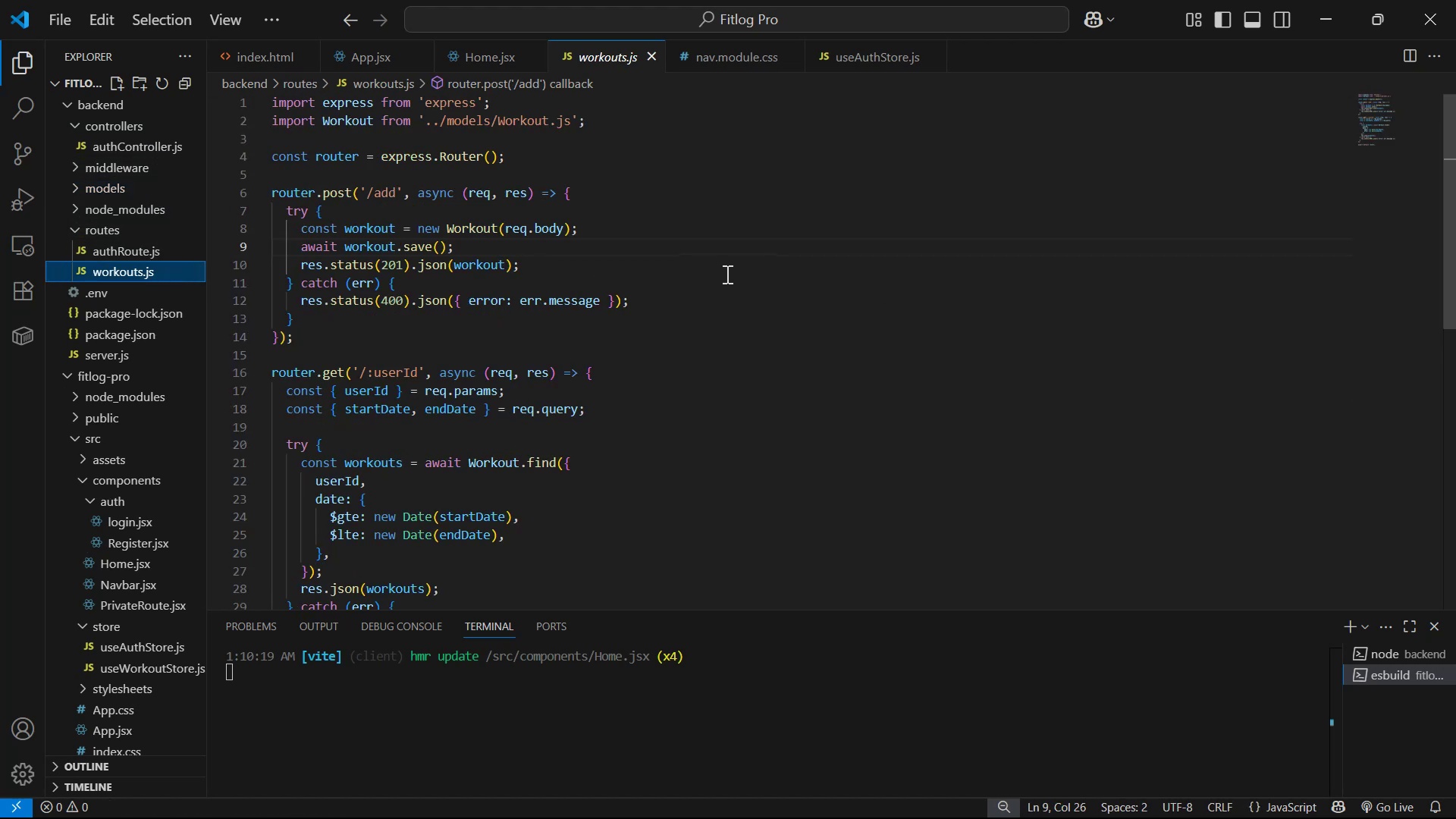 
key(Alt+AltLeft)
 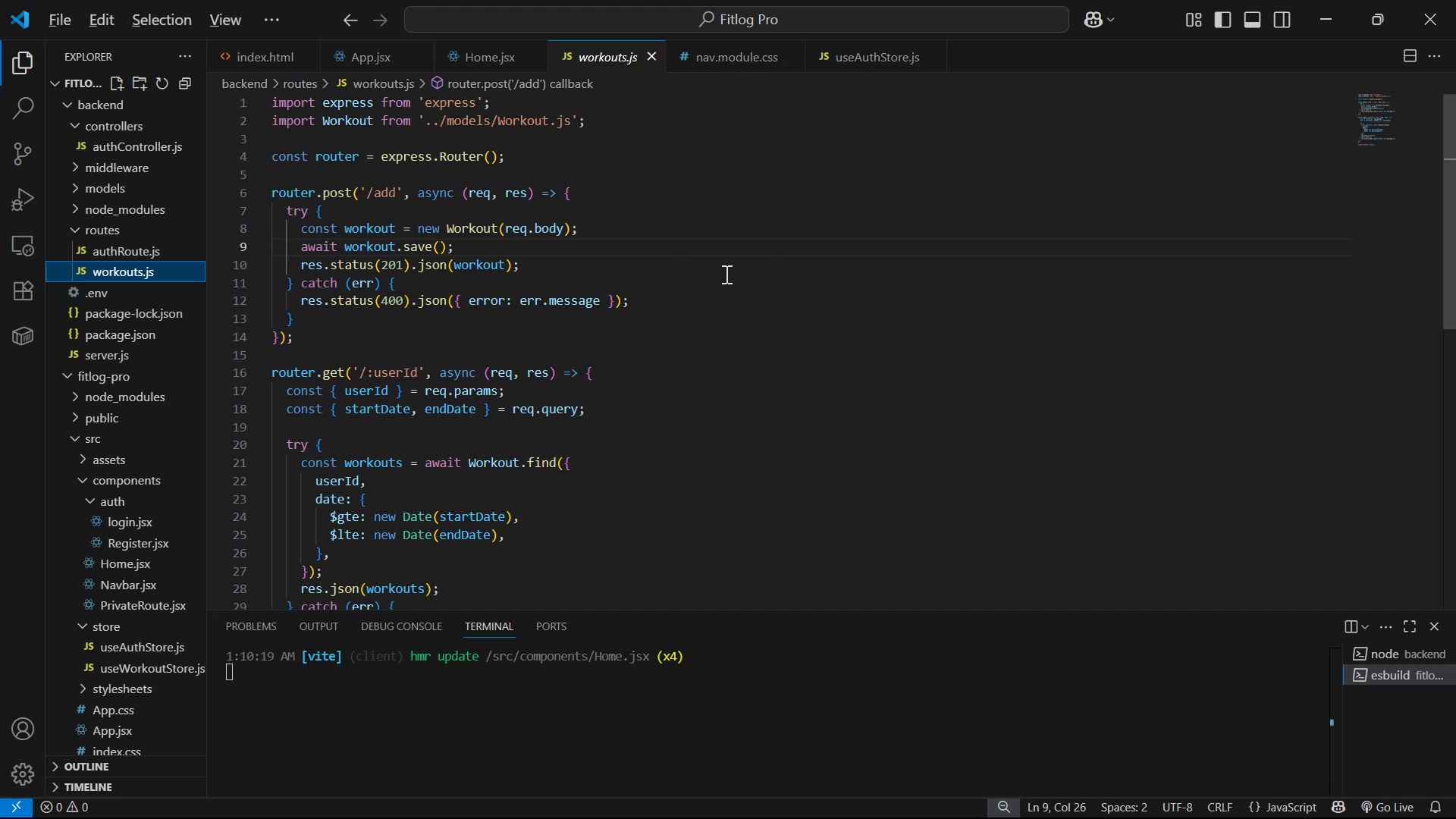 
key(Alt+Tab)
 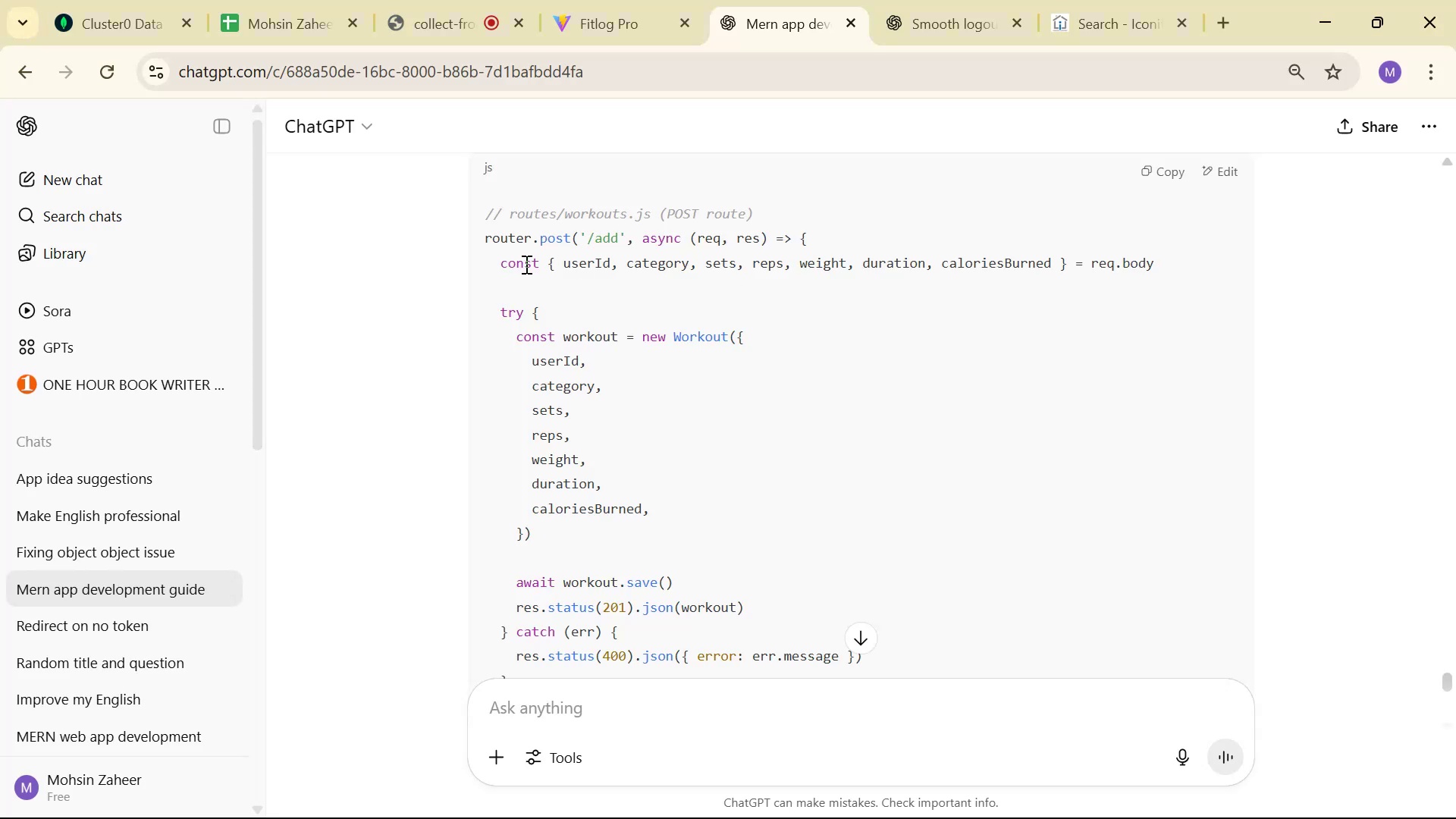 
left_click_drag(start_coordinate=[494, 263], to_coordinate=[1156, 272])
 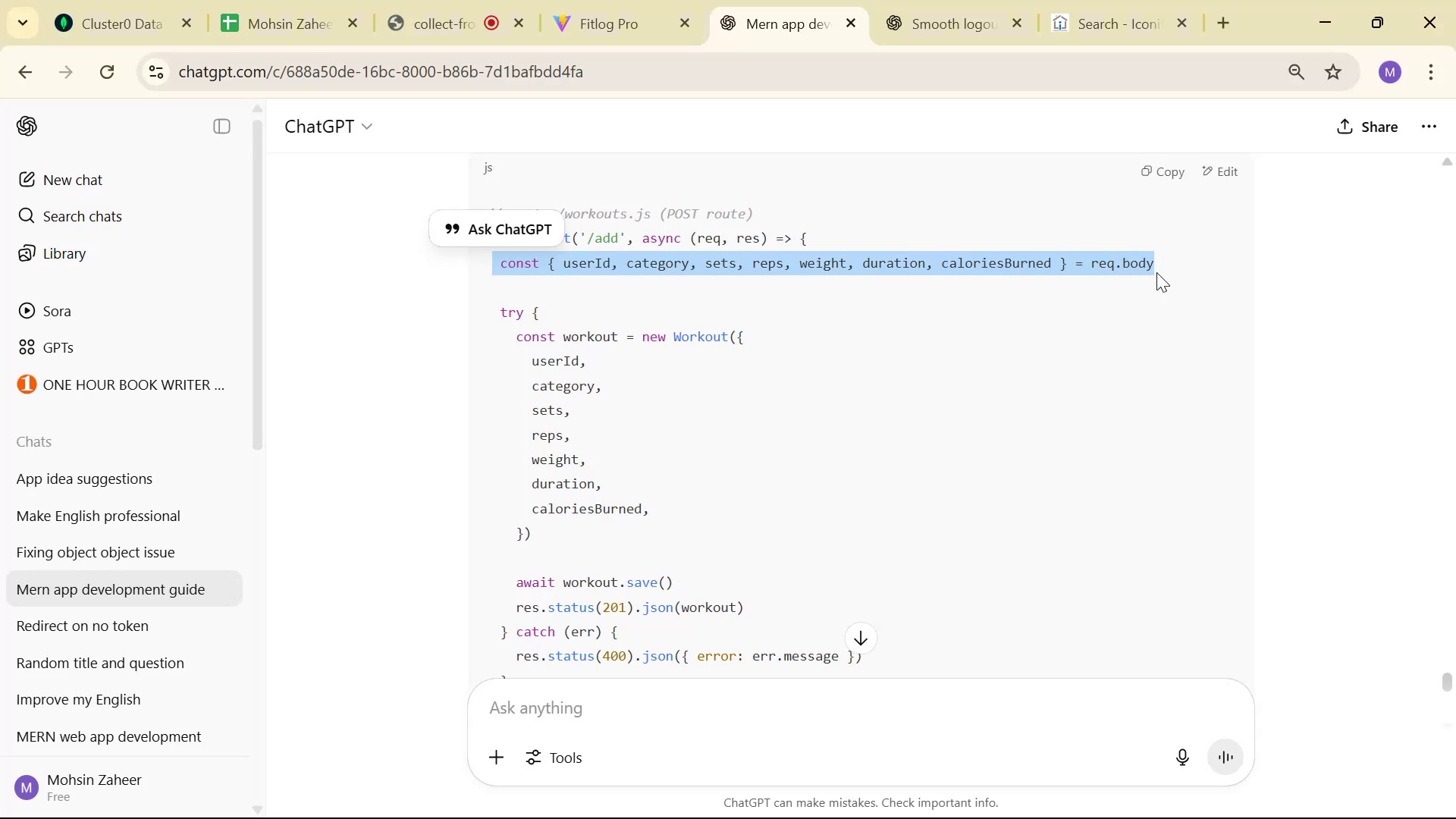 
key(Control+V)
 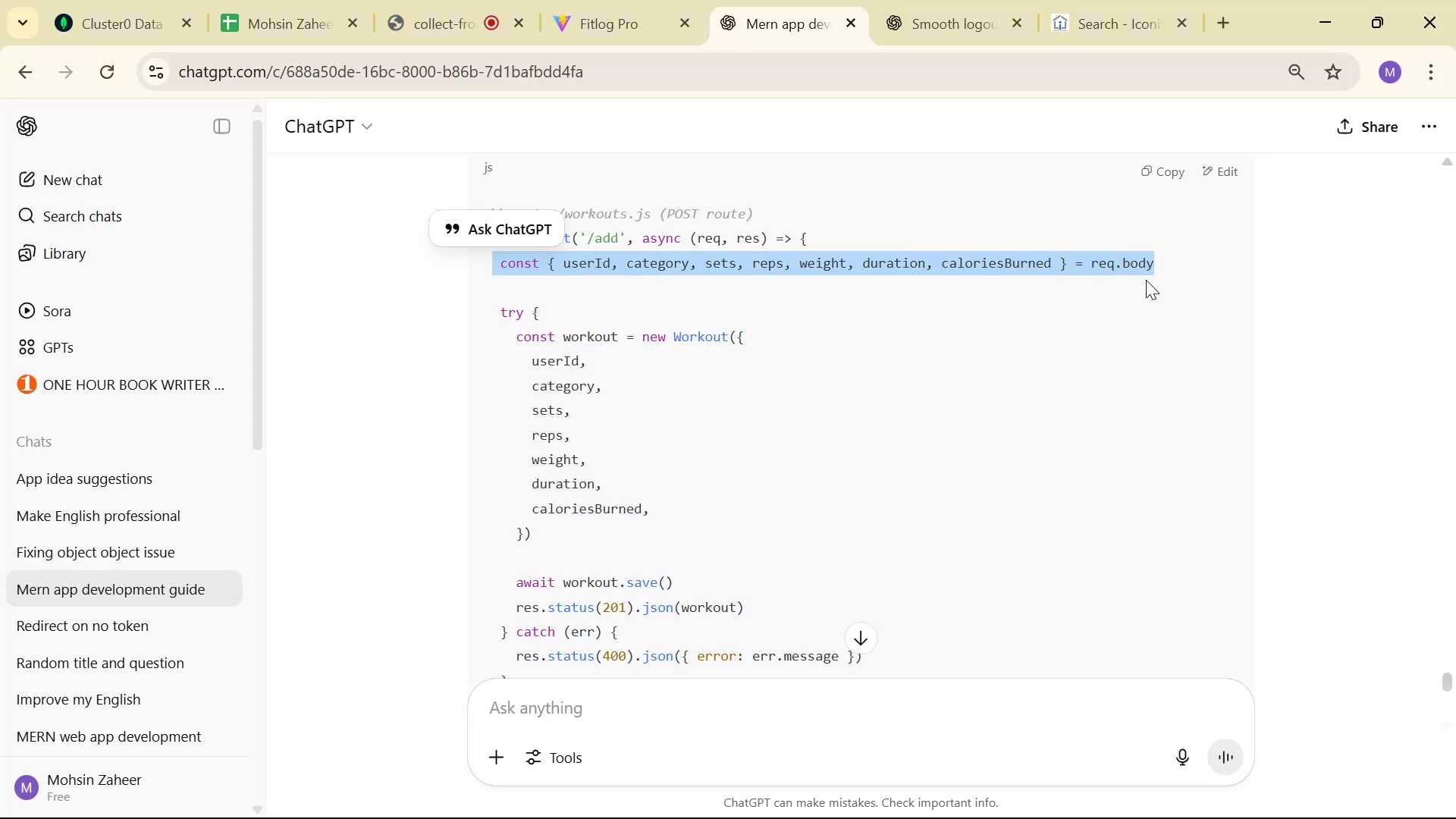 
key(Control+V)
 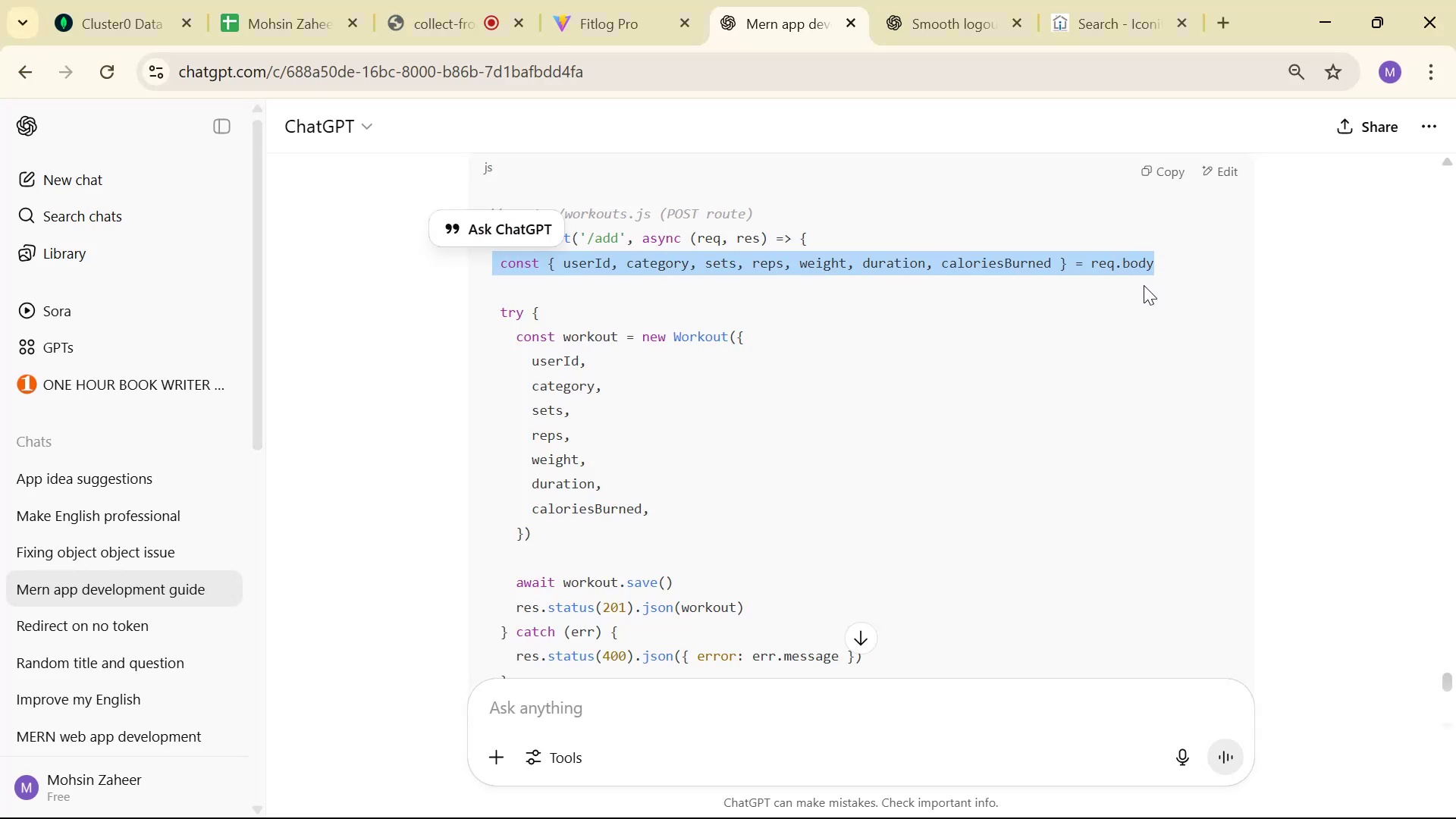 
key(Alt+AltLeft)
 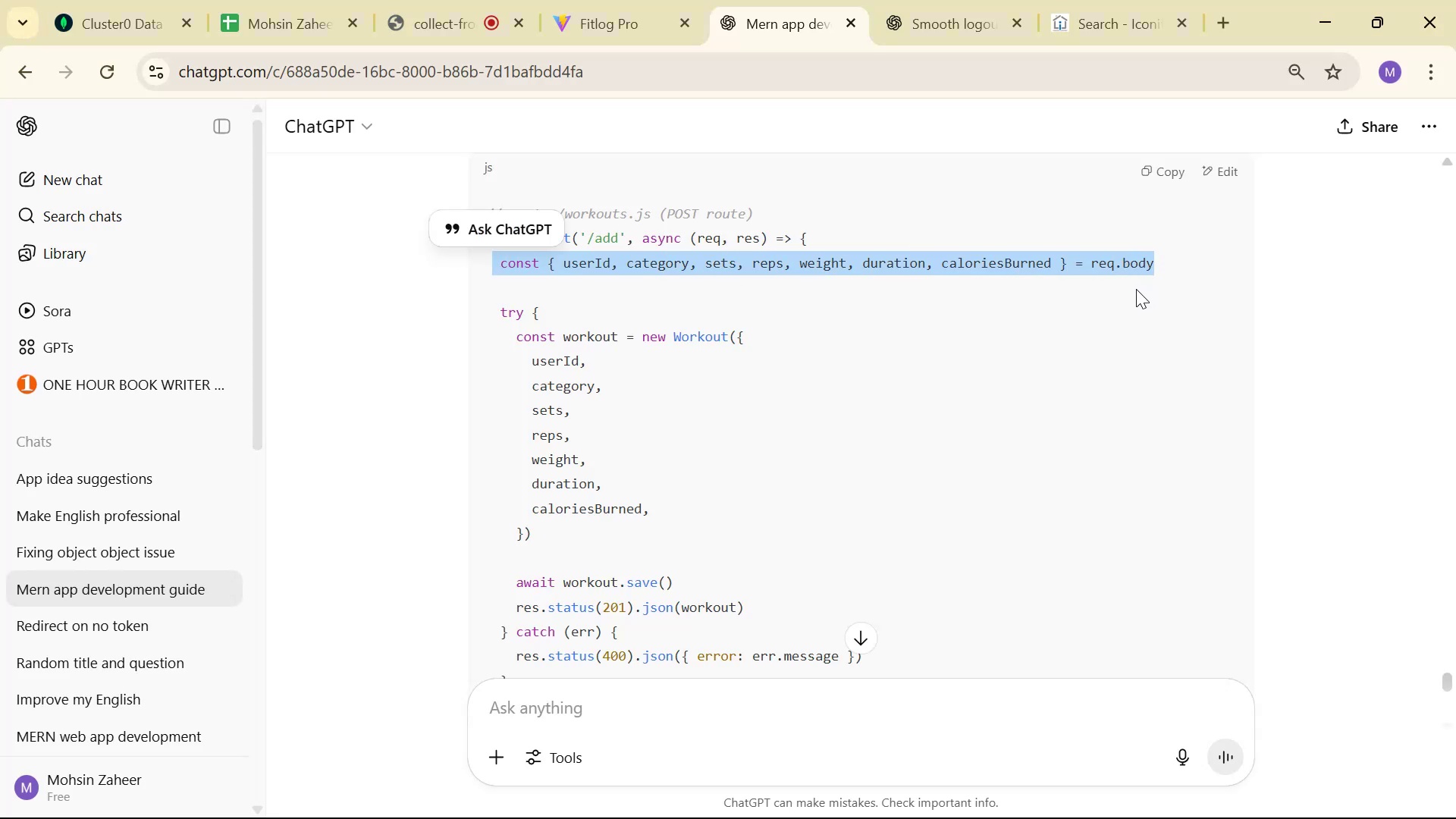 
key(Alt+Tab)
 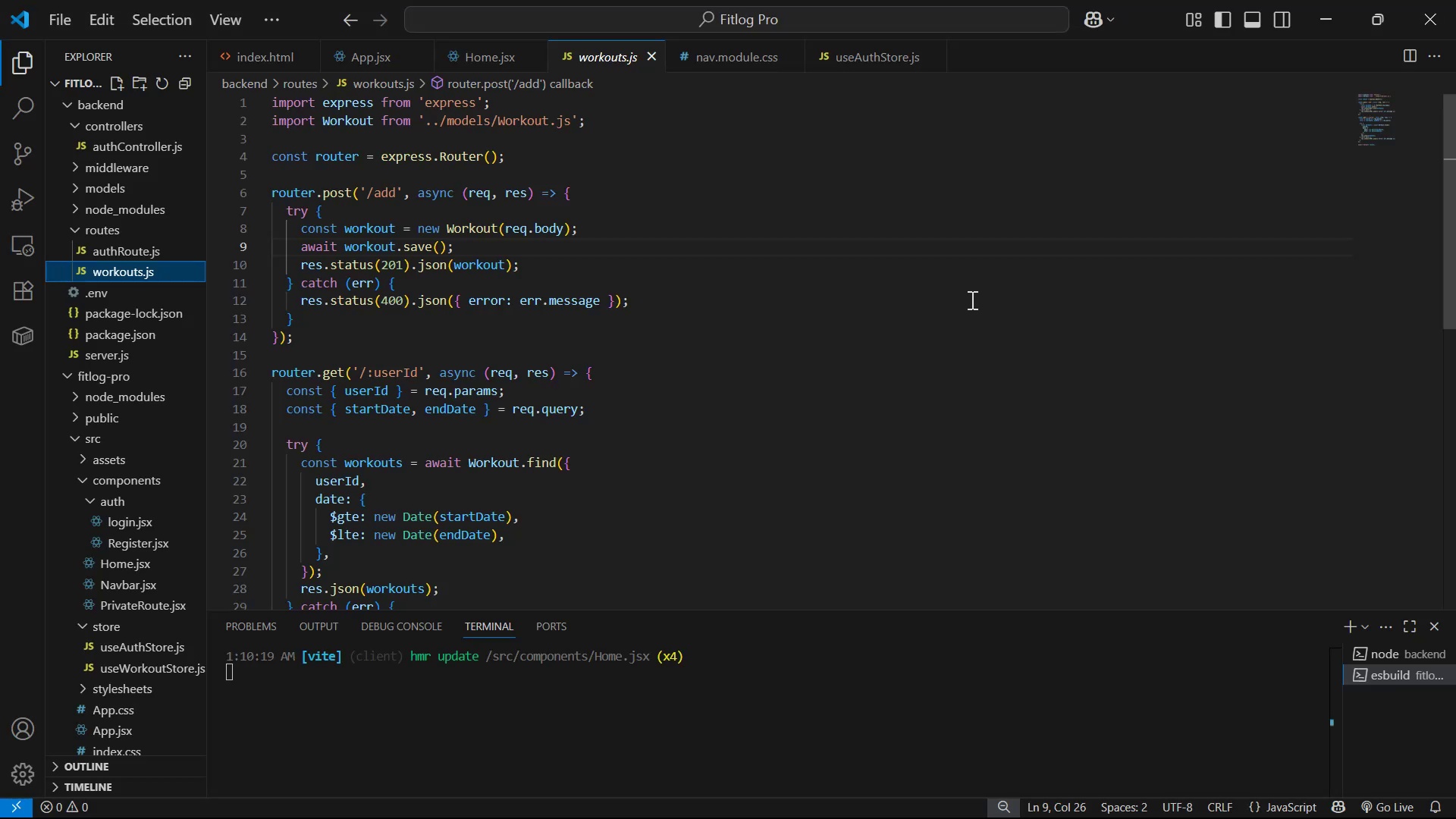 
key(Alt+AltLeft)
 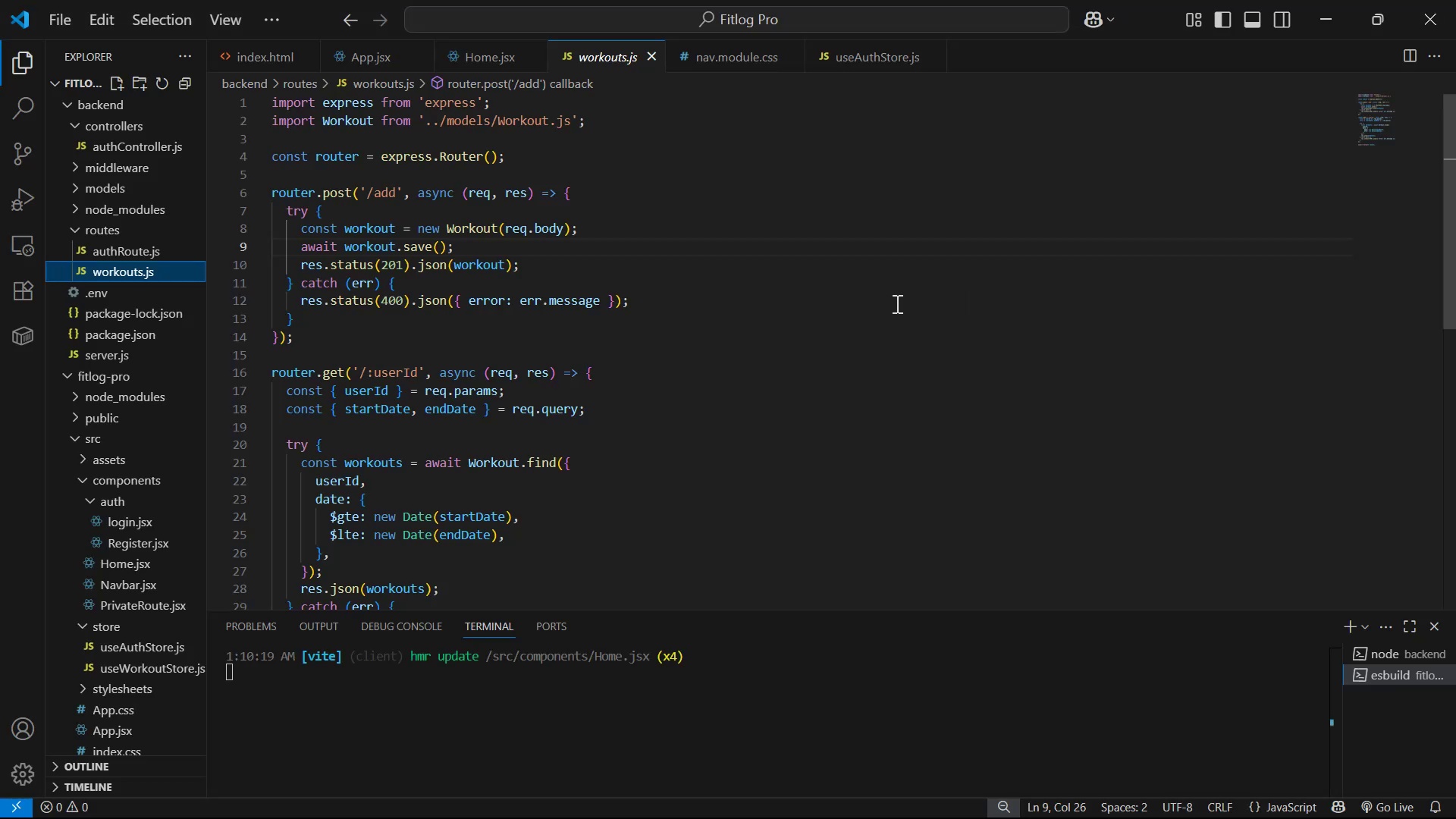 
key(Alt+Tab)
 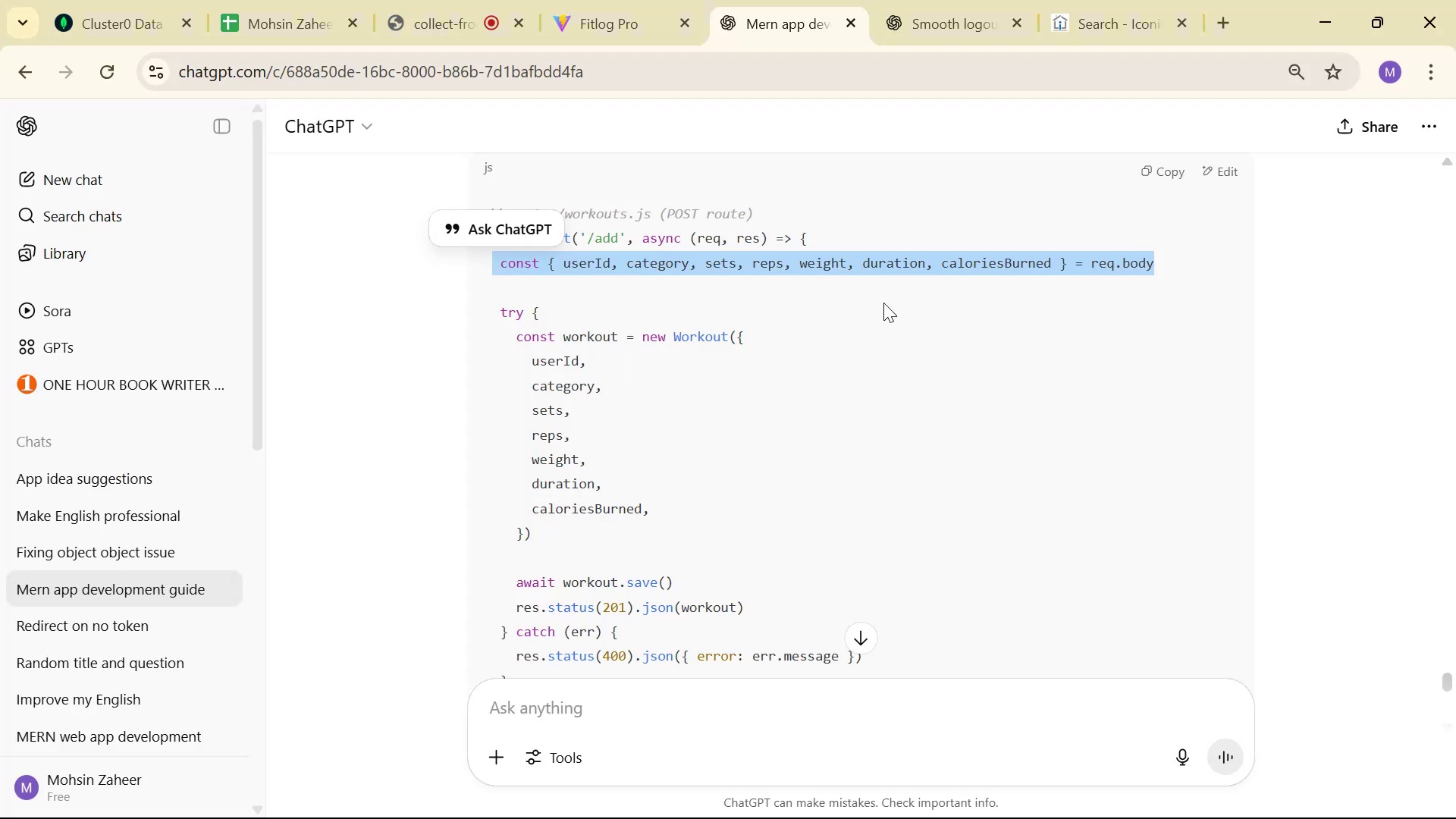 
key(Control+C)
 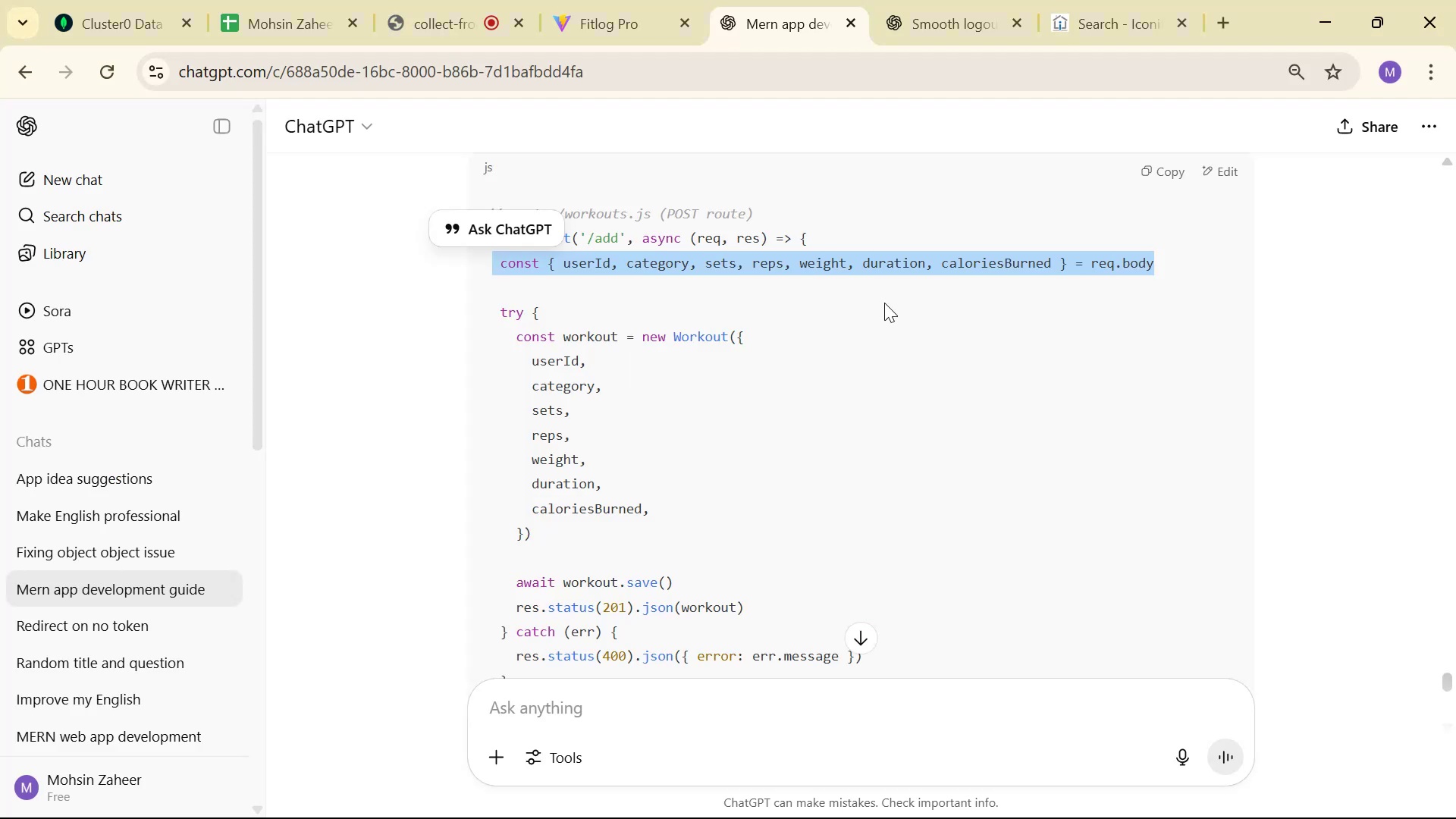 
key(Alt+AltLeft)
 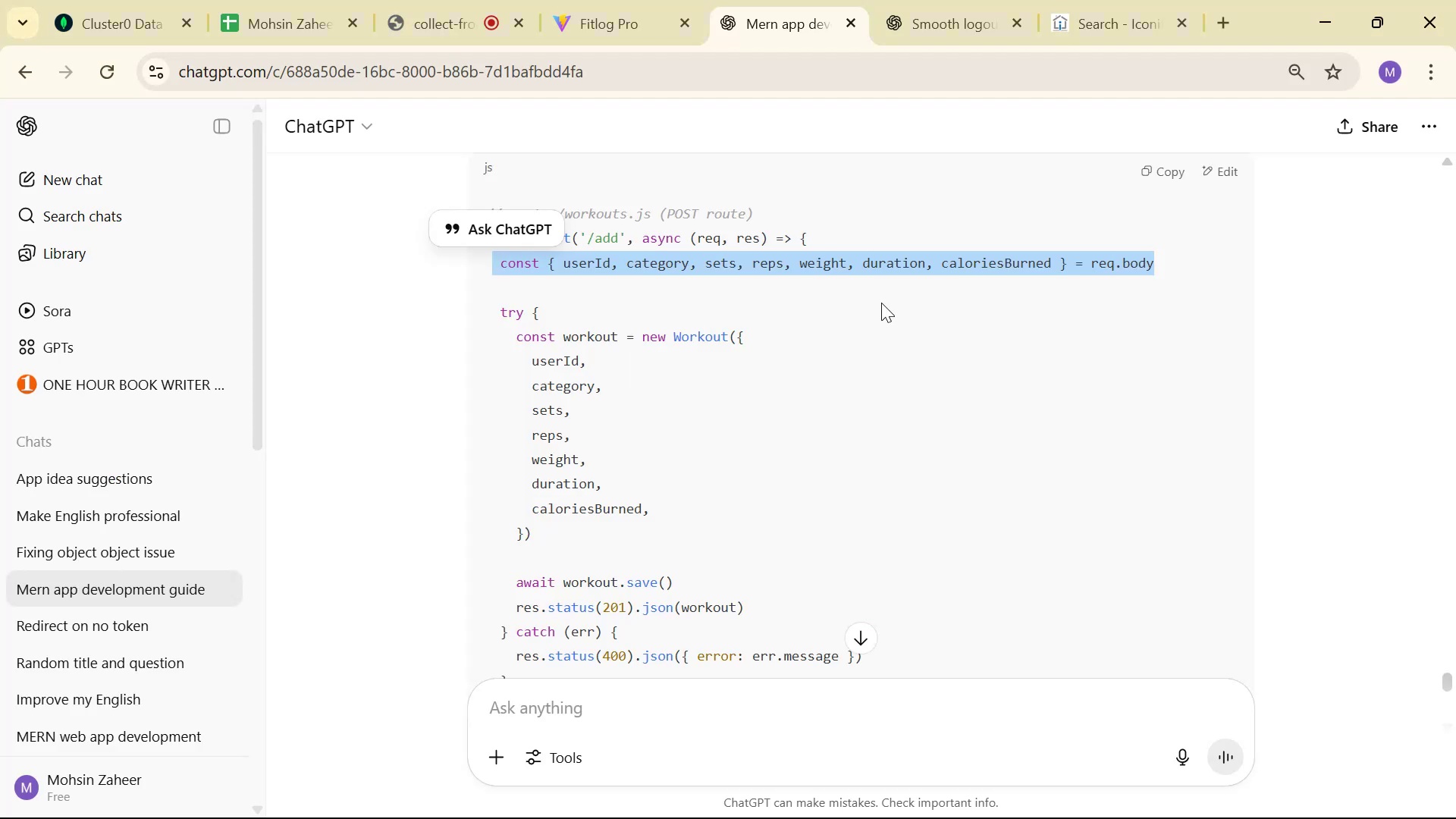 
key(Alt+Tab)
 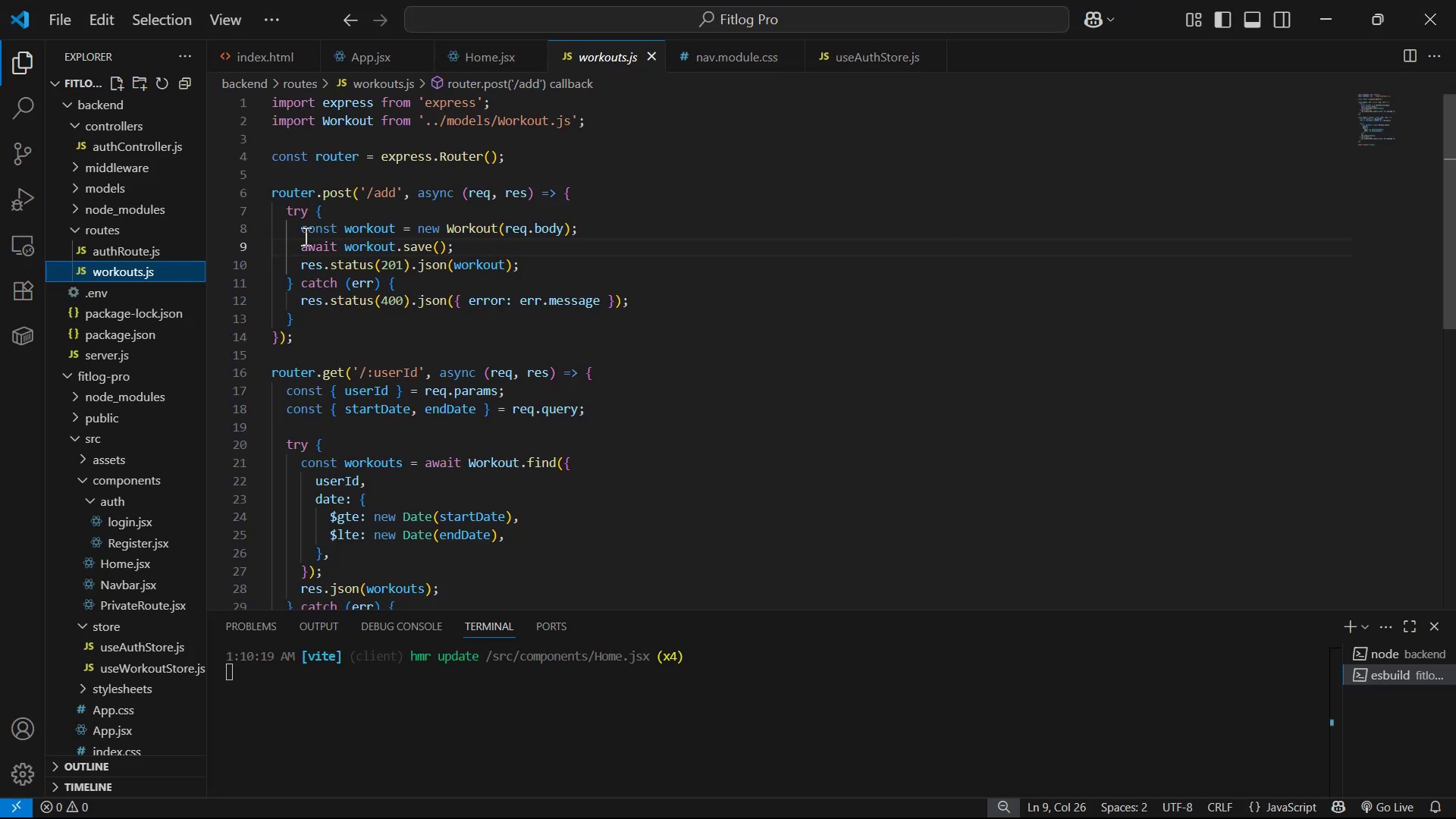 
left_click_drag(start_coordinate=[299, 231], to_coordinate=[593, 232])
 